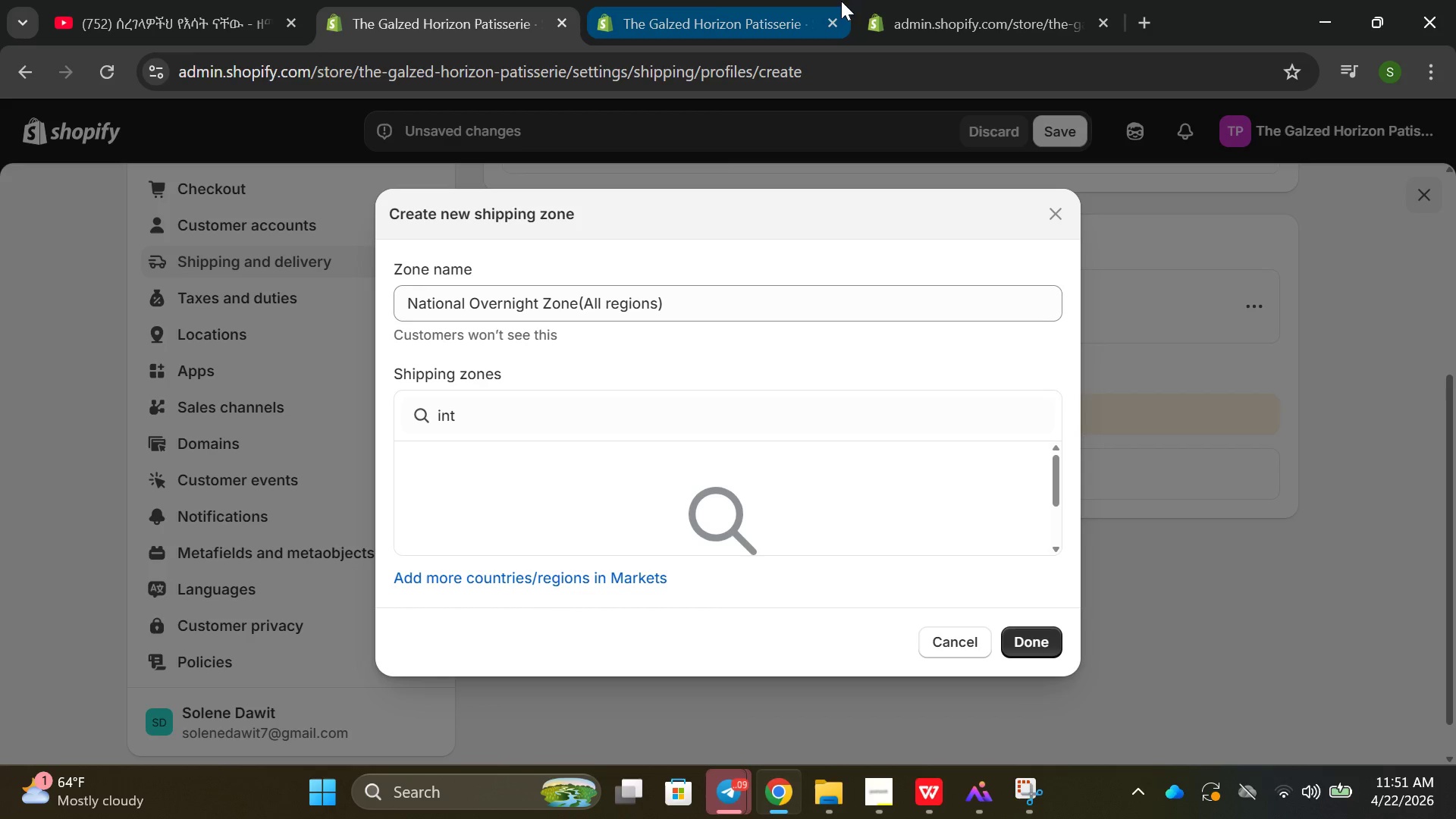 
left_click([1037, 0])
 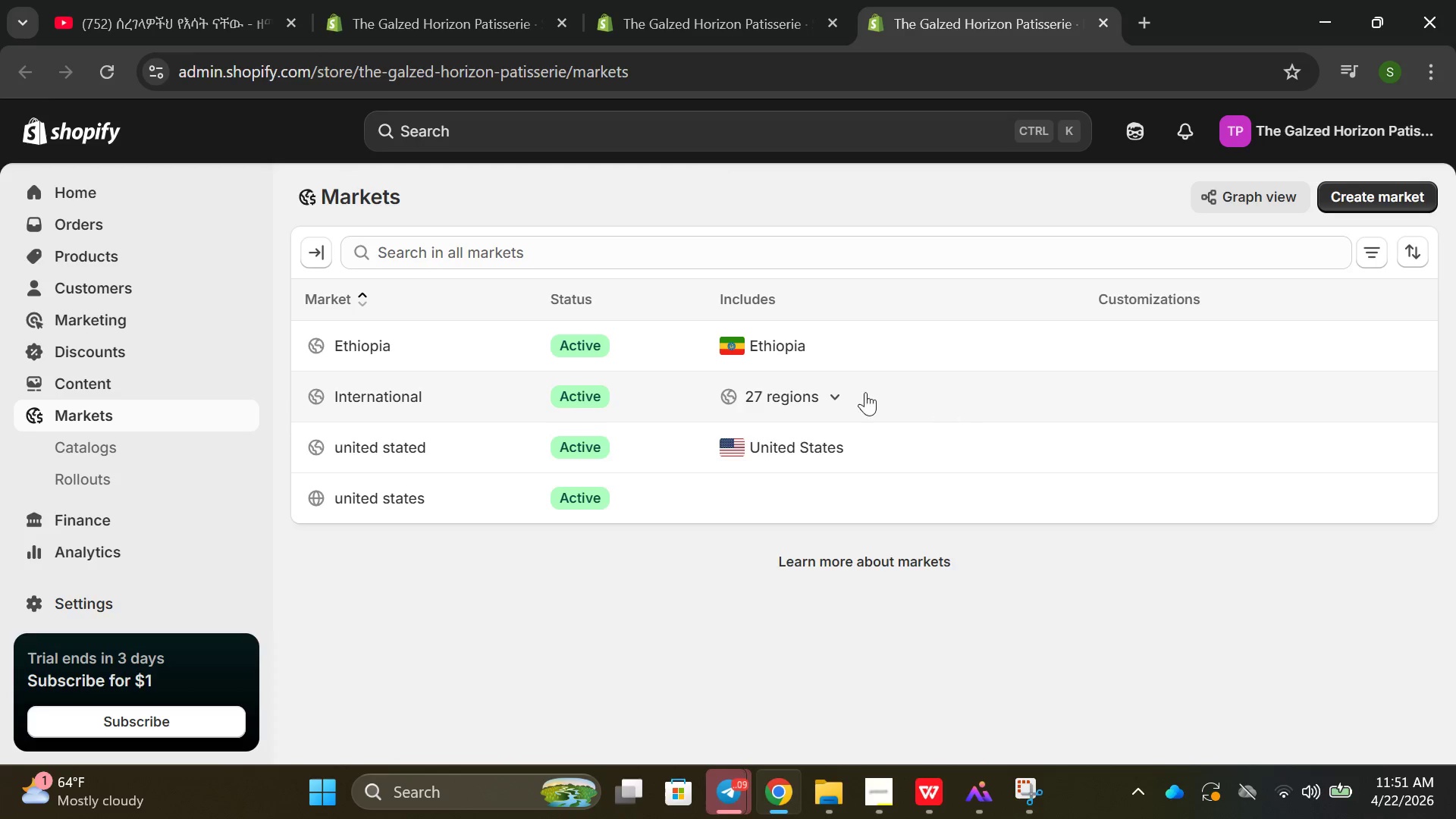 
wait(11.98)
 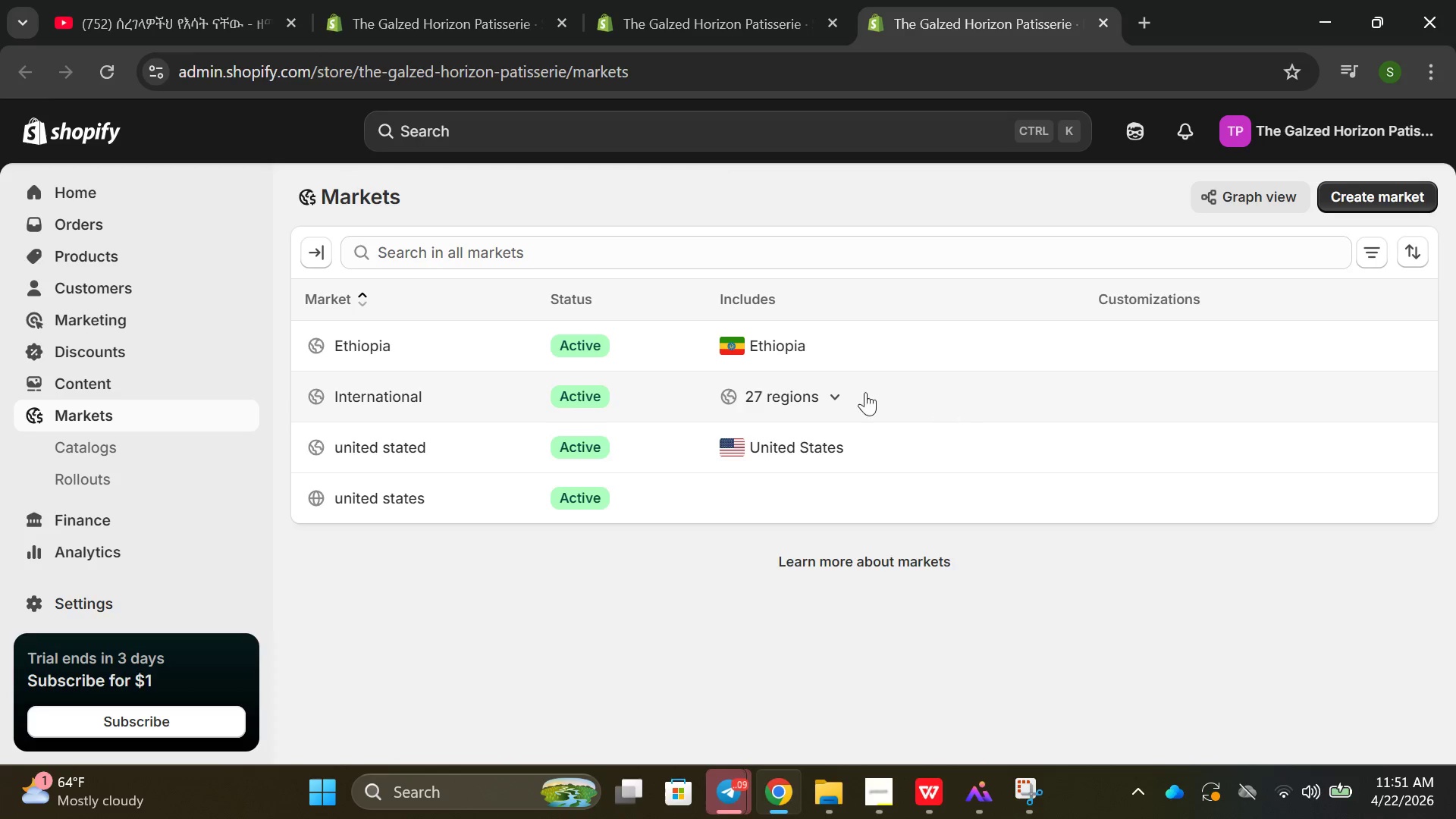 
right_click([502, 414])
 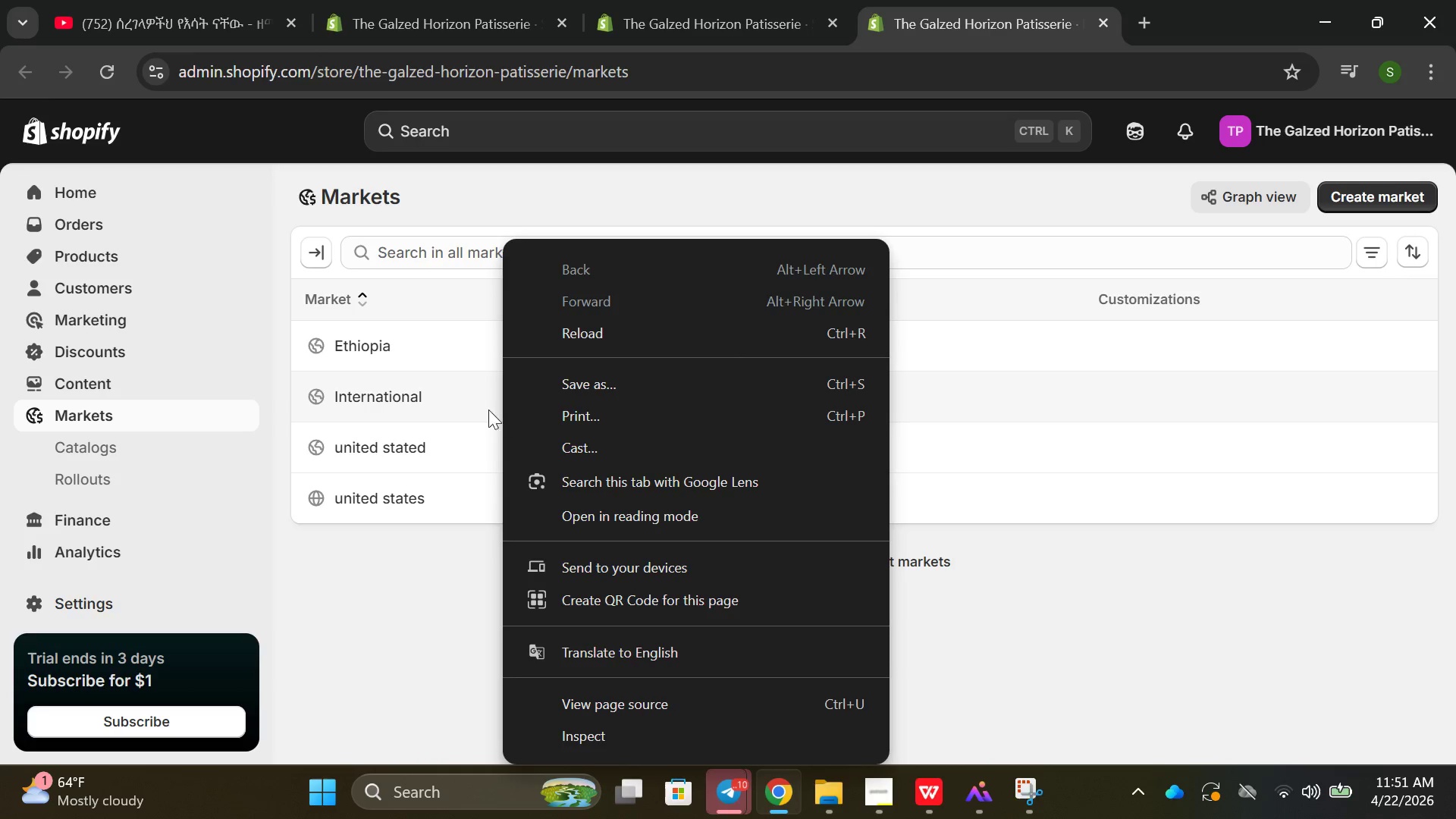 
left_click([465, 406])
 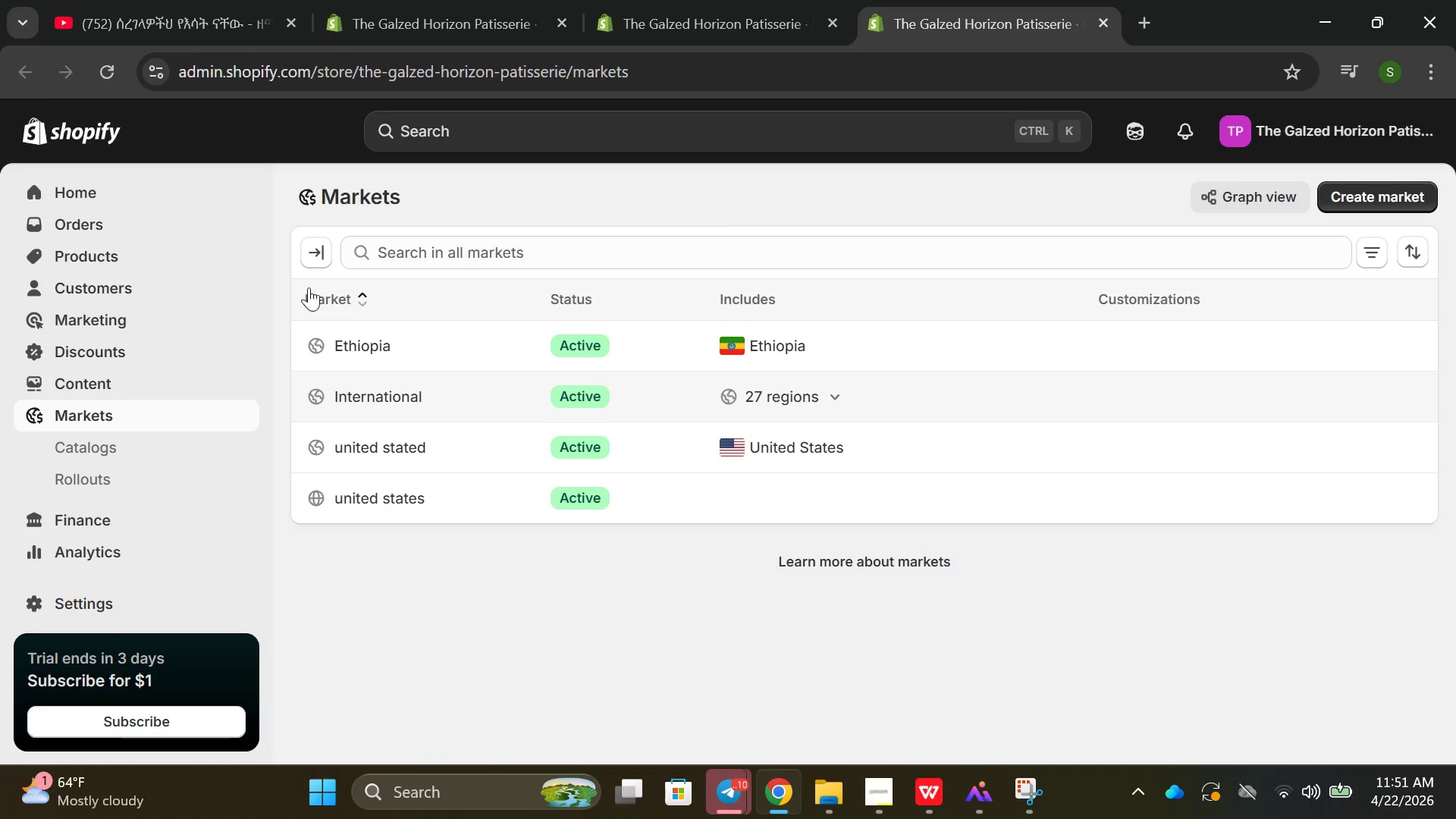 
left_click([322, 256])
 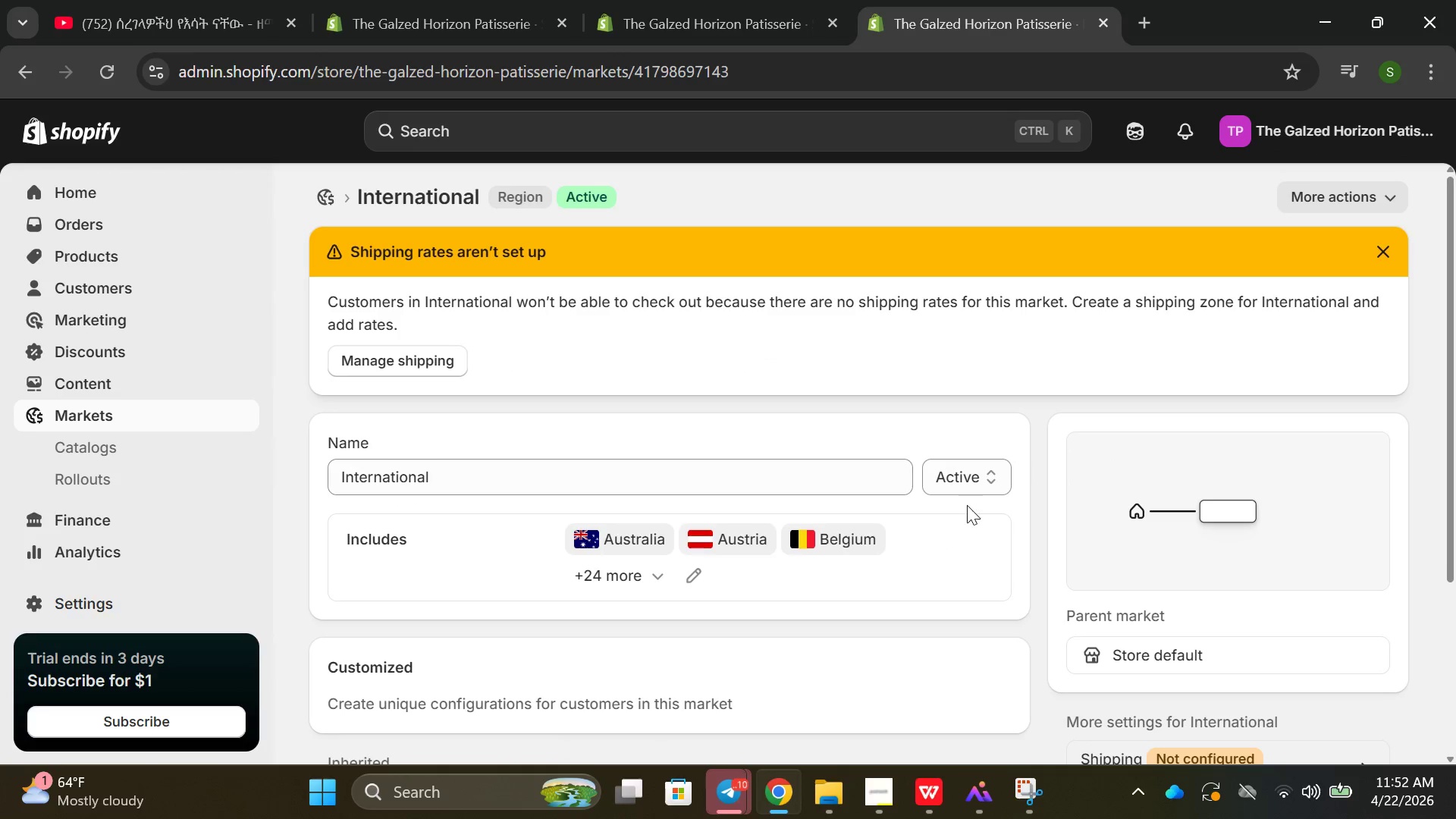 
scroll: coordinate [1107, 467], scroll_direction: down, amount: 3.0
 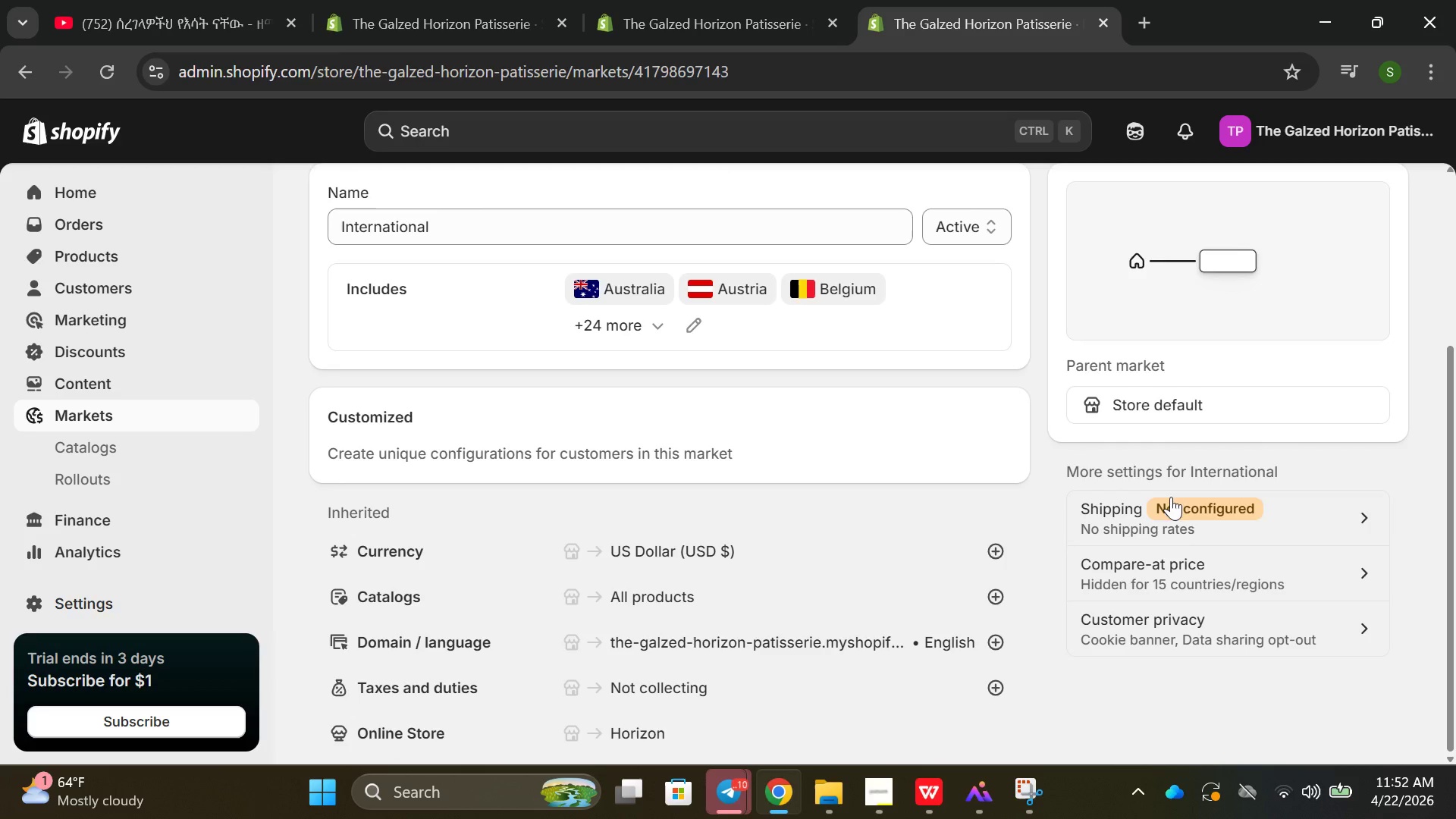 
left_click([1195, 522])
 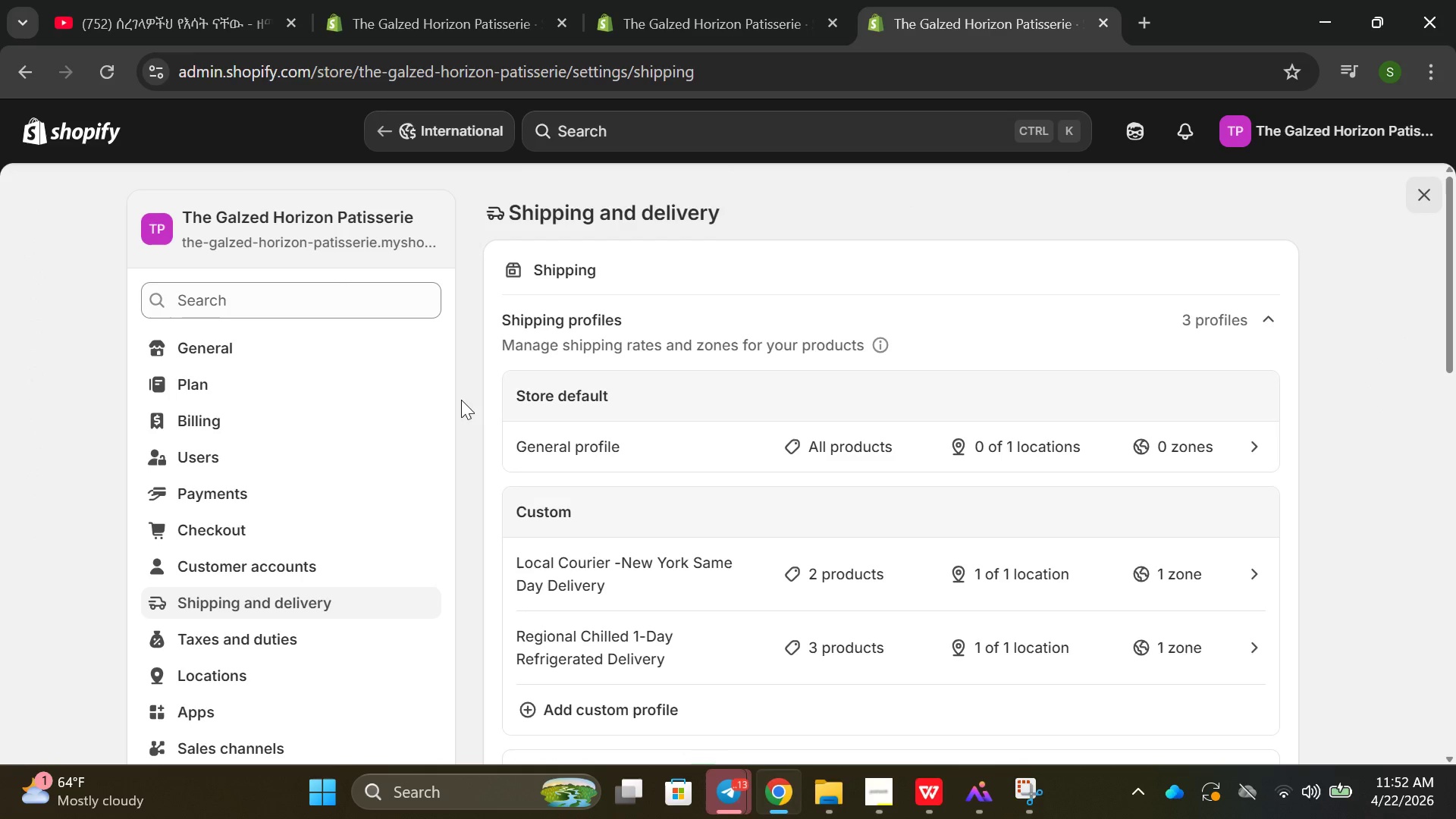 
scroll: coordinate [467, 398], scroll_direction: down, amount: 7.0
 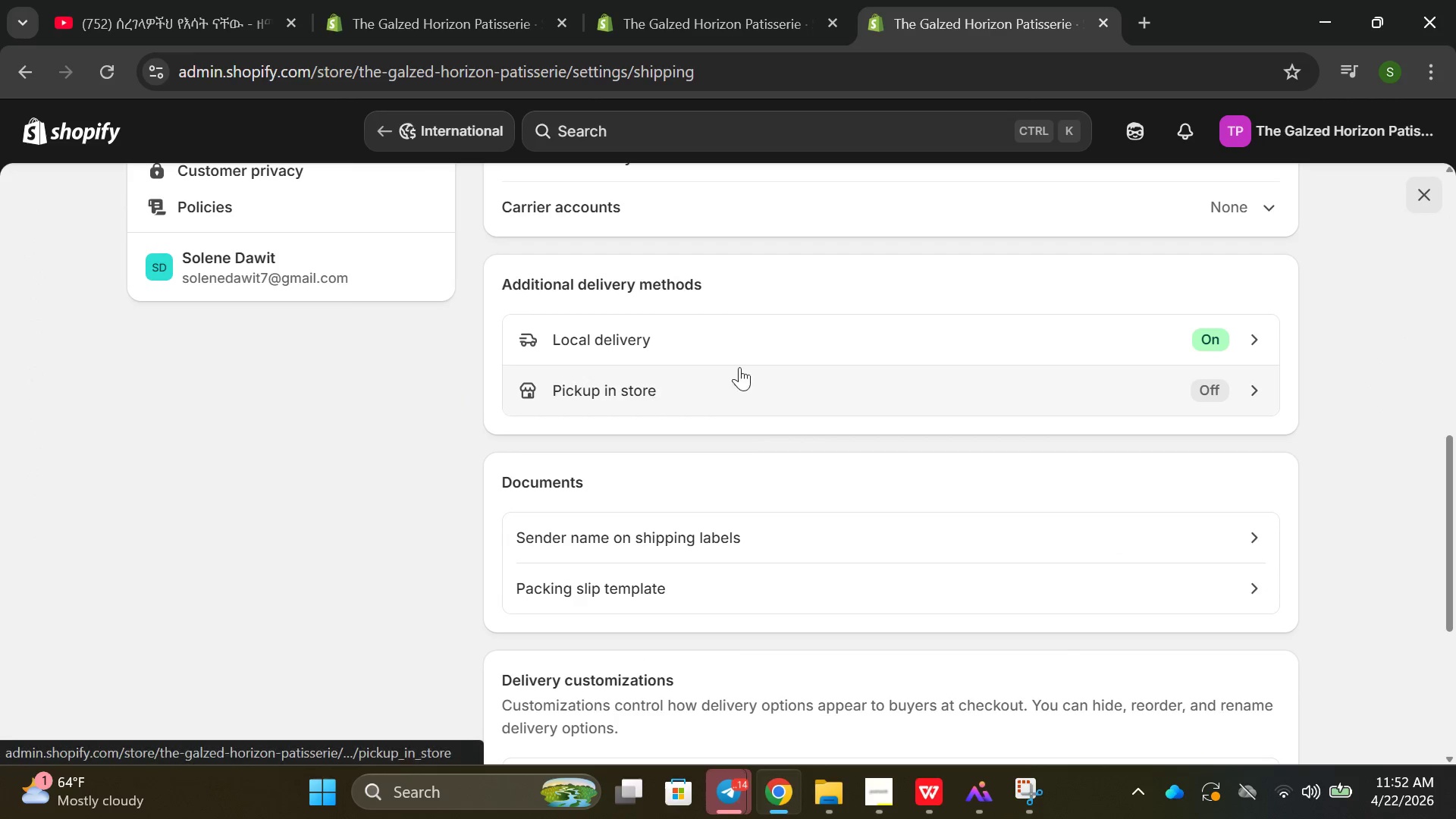 
left_click([778, 354])
 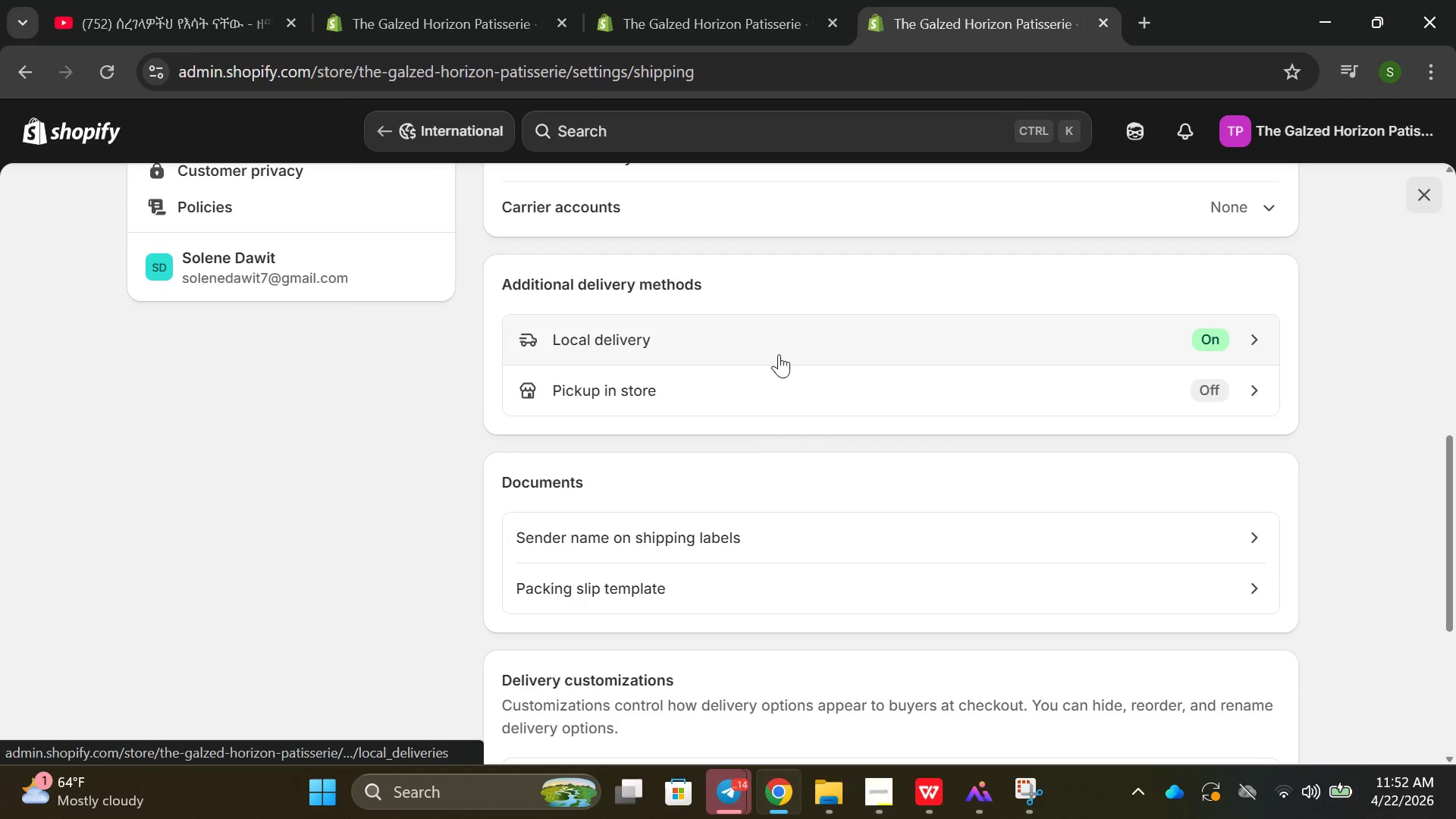 
mouse_move([802, 354])
 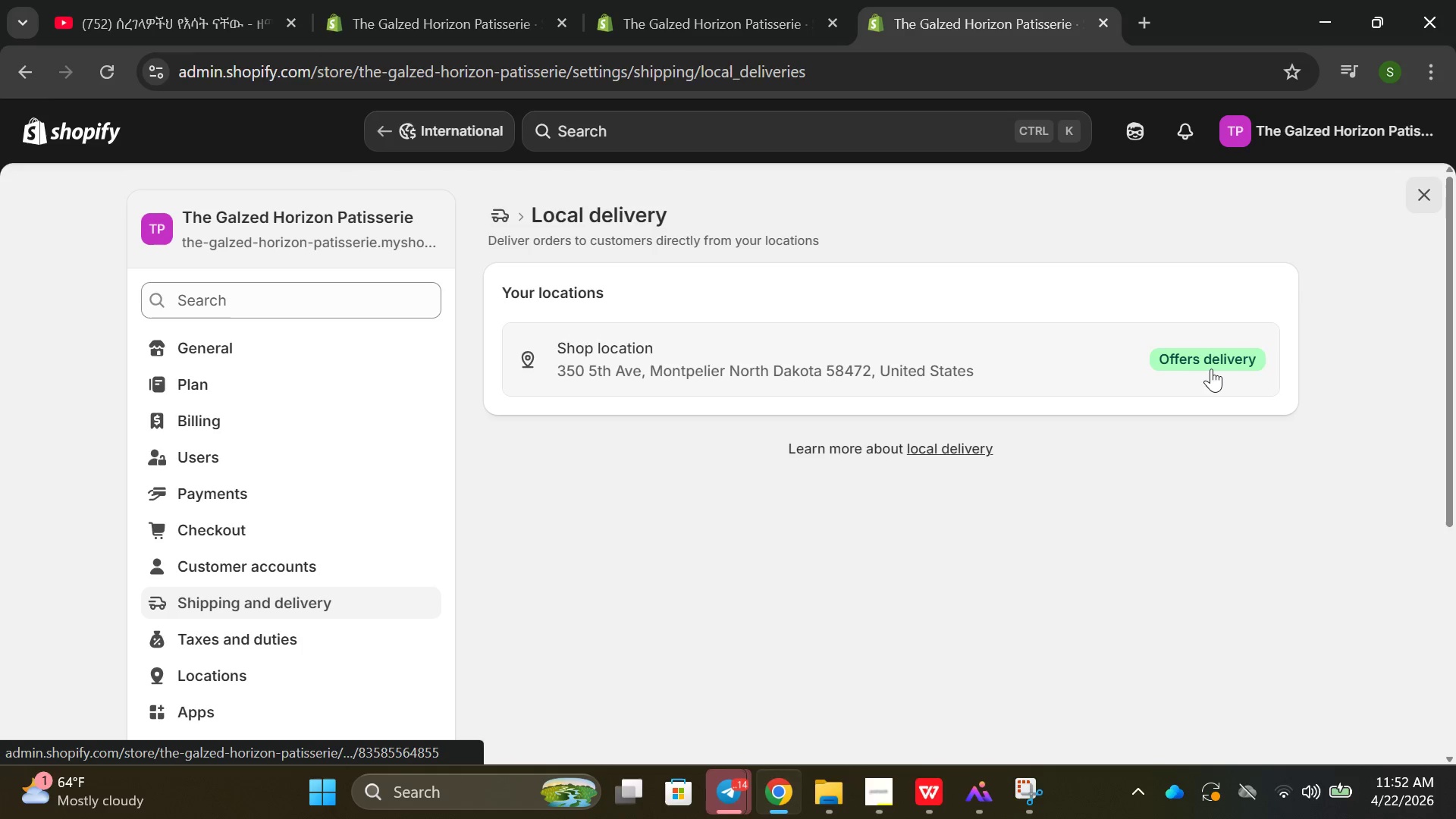 
left_click([1211, 369])
 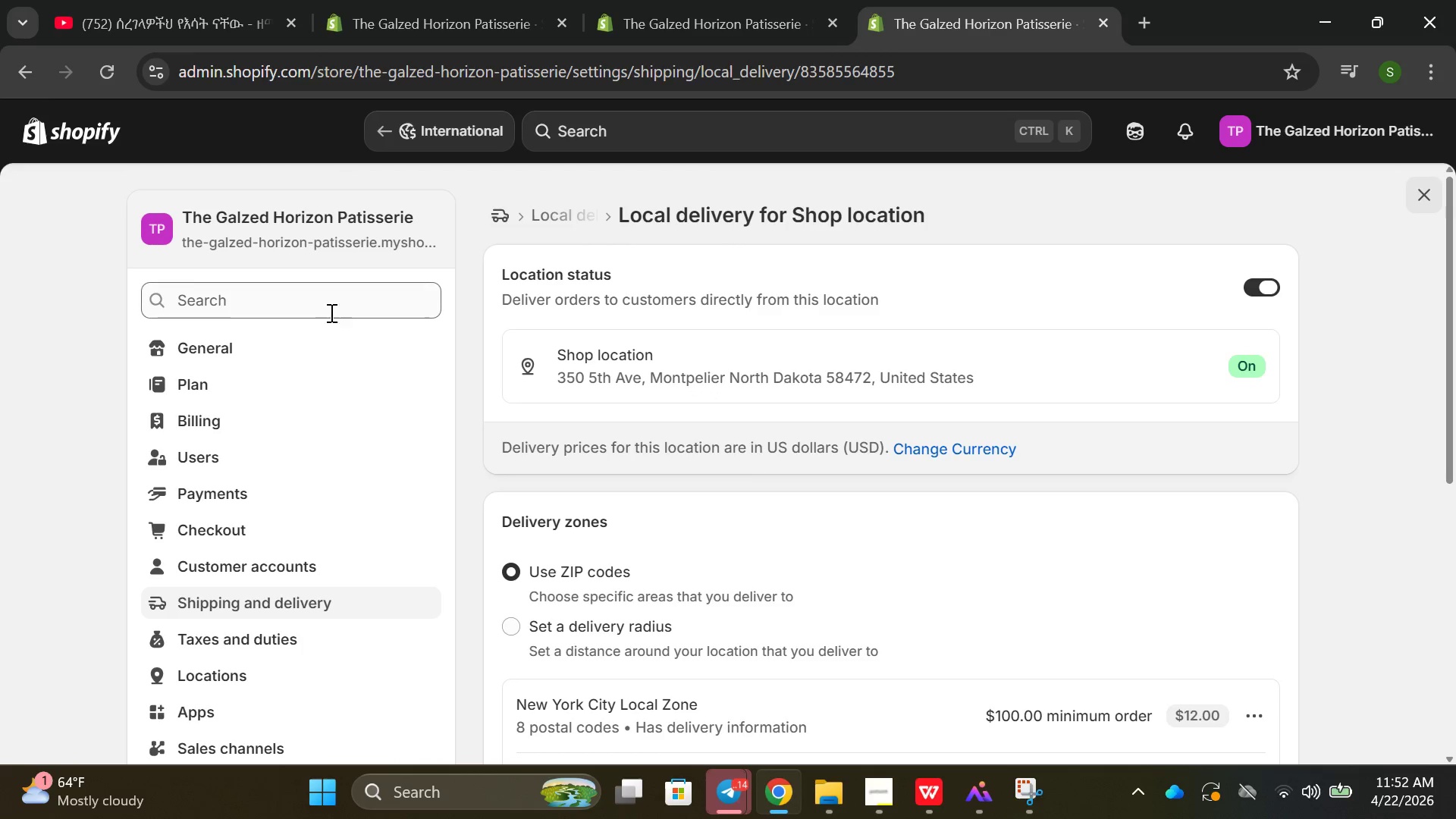 
scroll: coordinate [734, 369], scroll_direction: none, amount: 0.0
 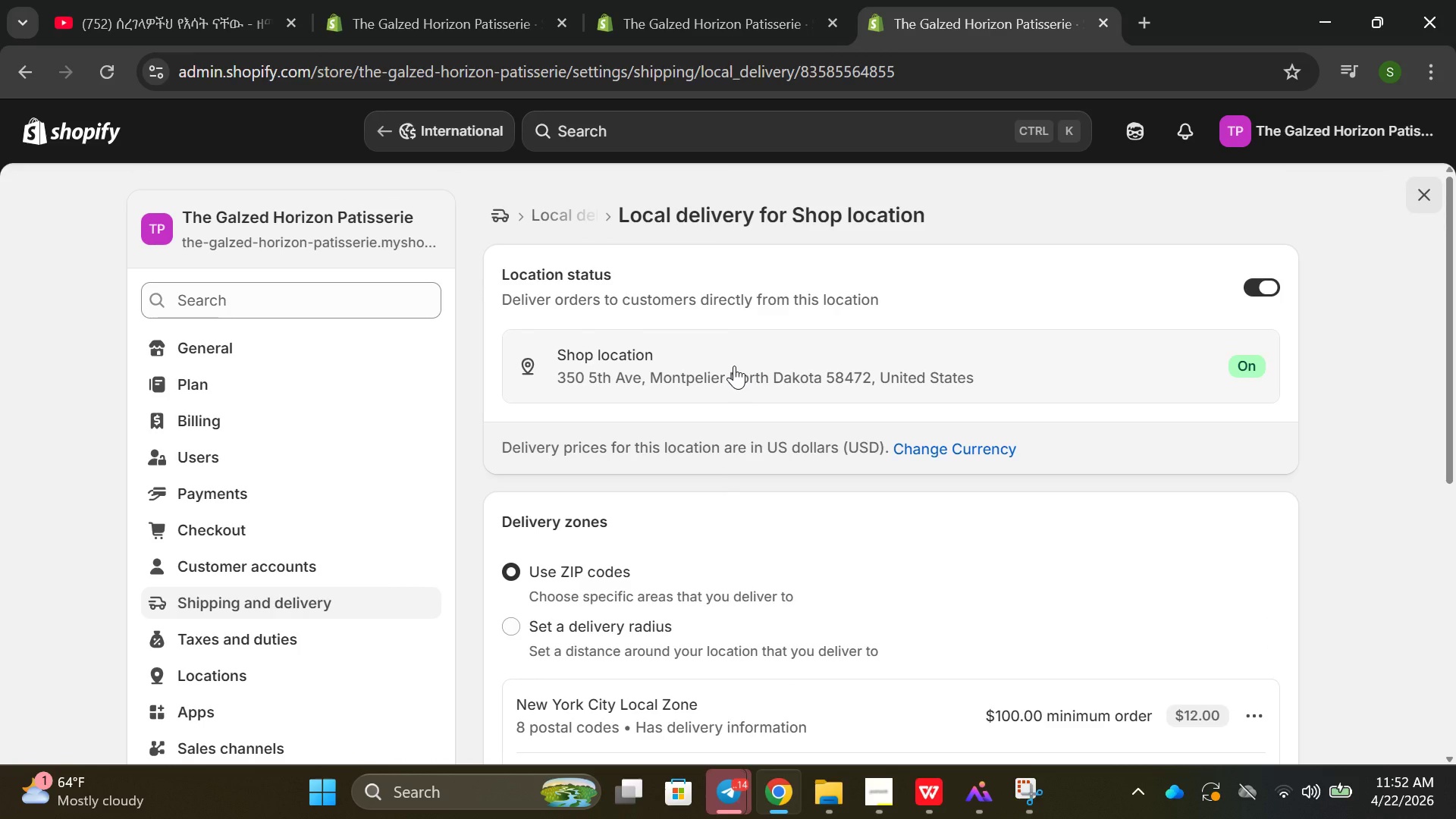 
scroll: coordinate [945, 368], scroll_direction: down, amount: 4.0
 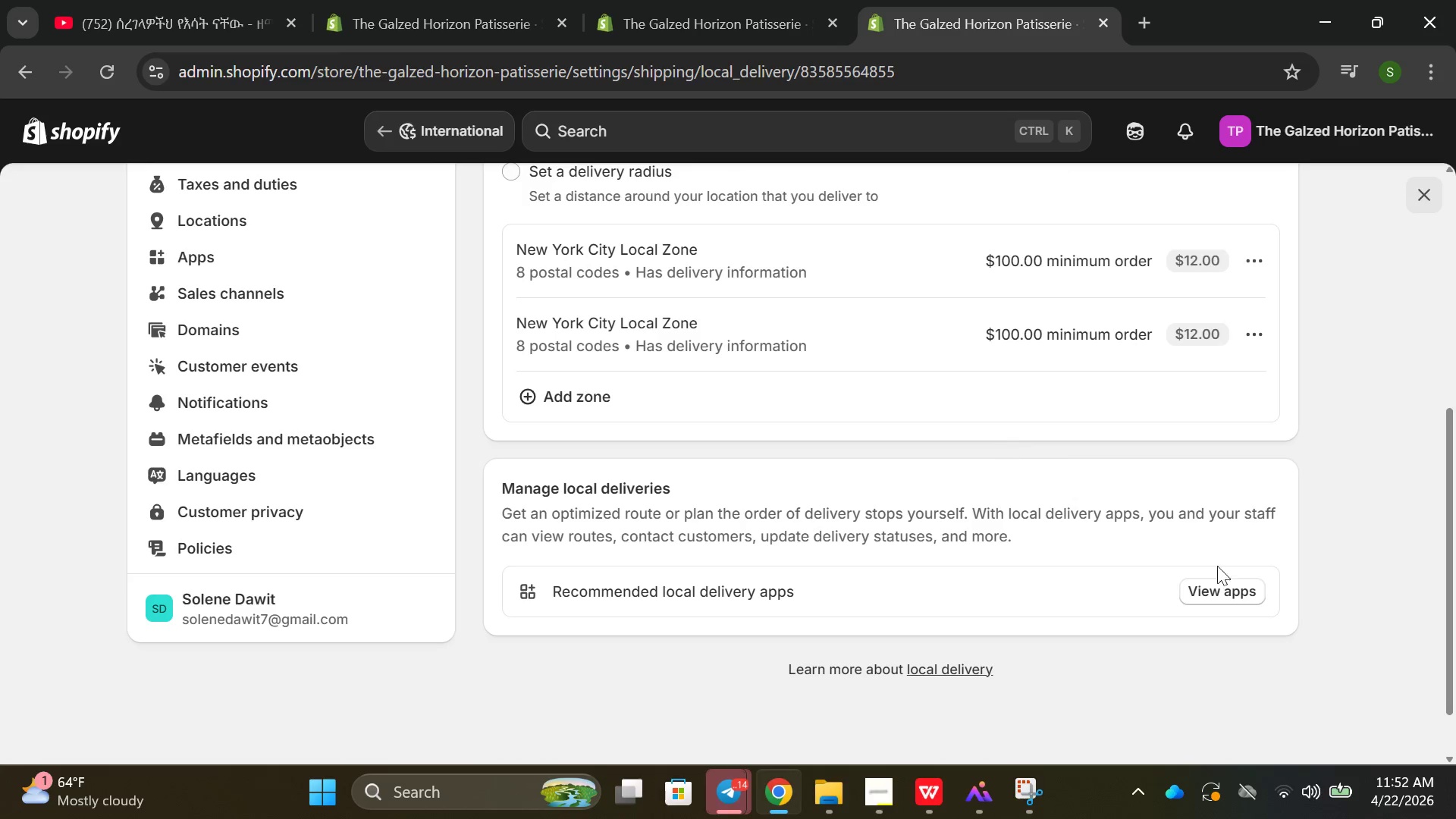 
wait(5.04)
 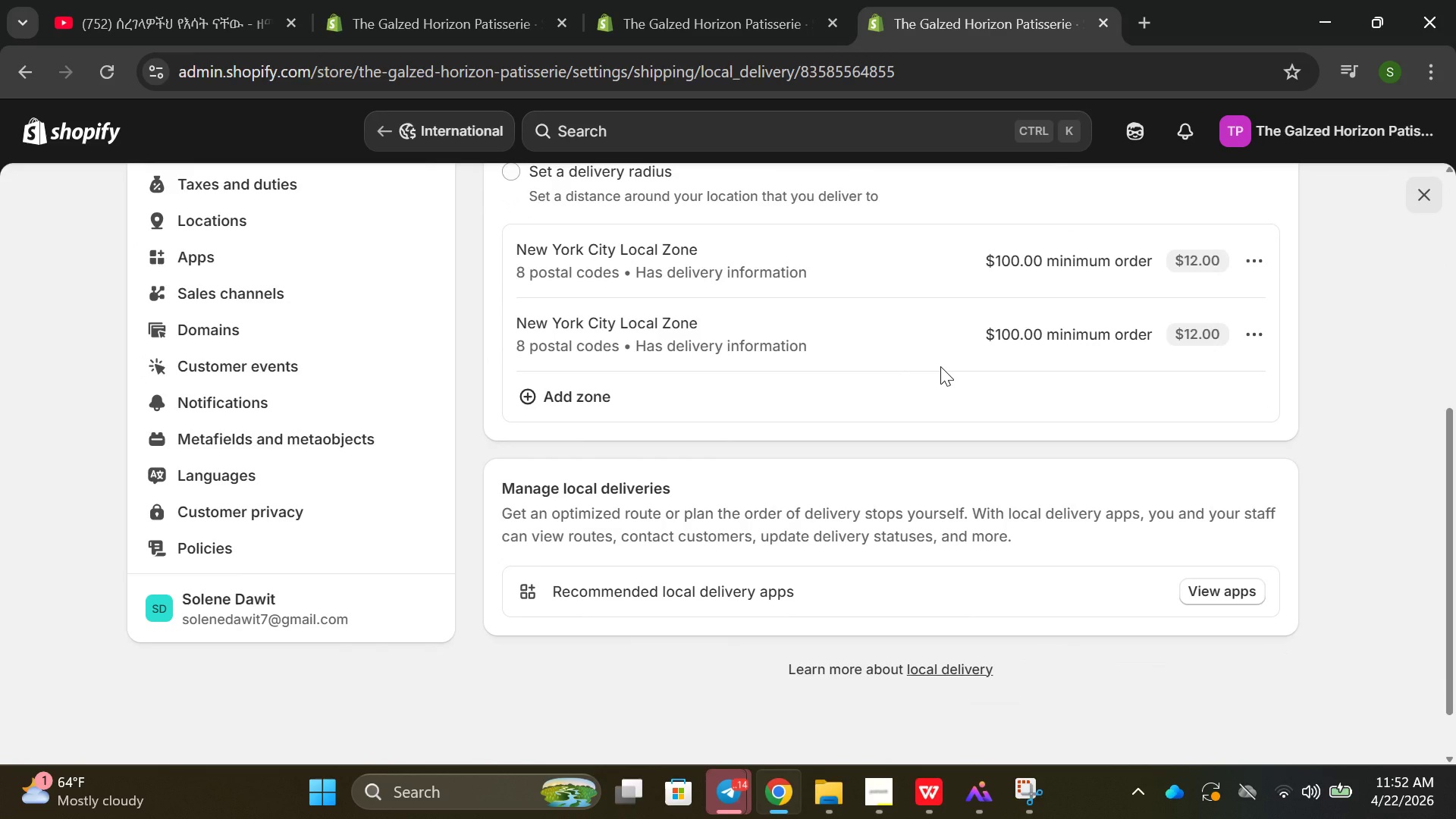 
scroll: coordinate [1012, 532], scroll_direction: up, amount: 3.0
 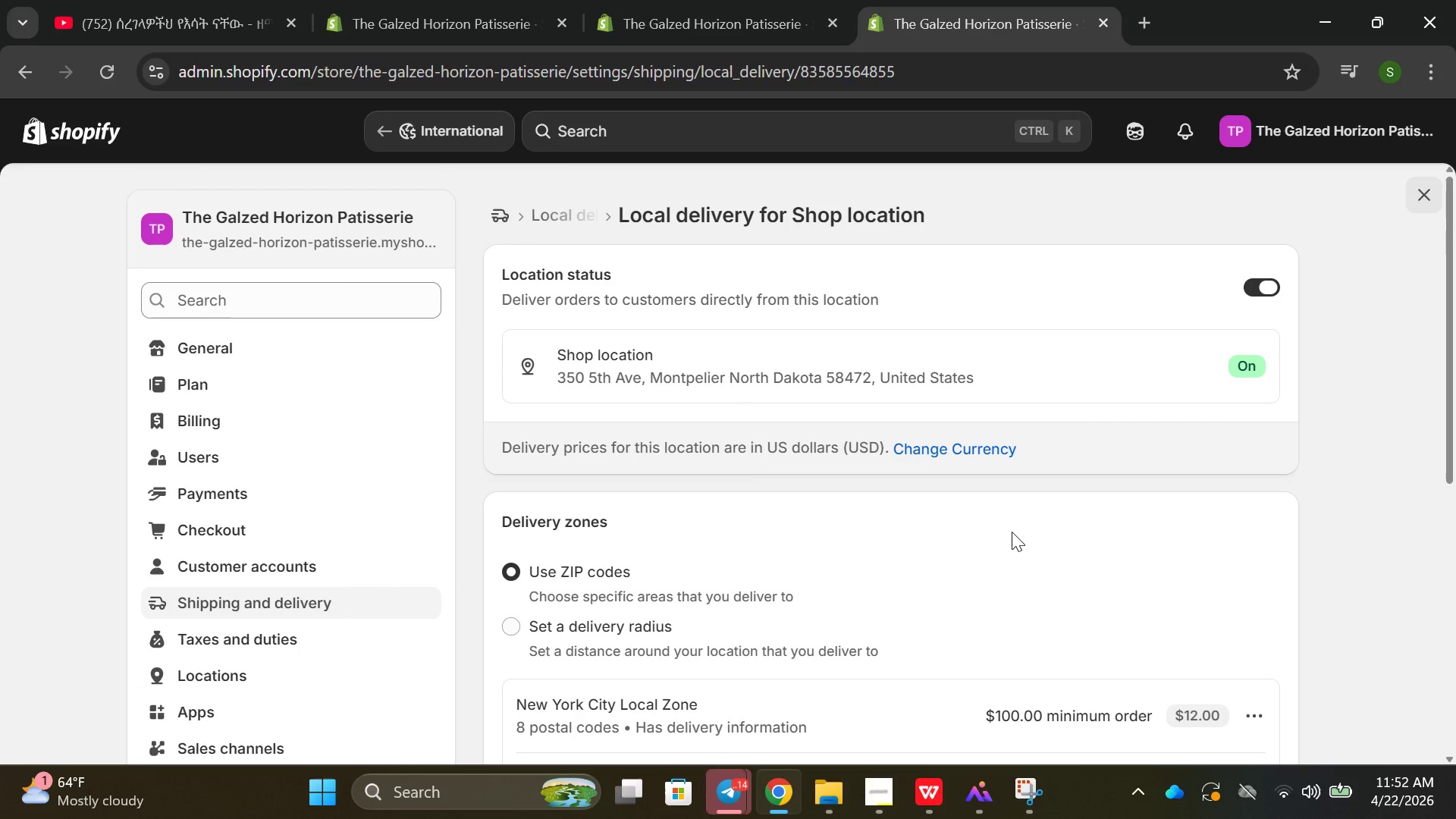 
scroll: coordinate [1012, 532], scroll_direction: down, amount: 2.0
 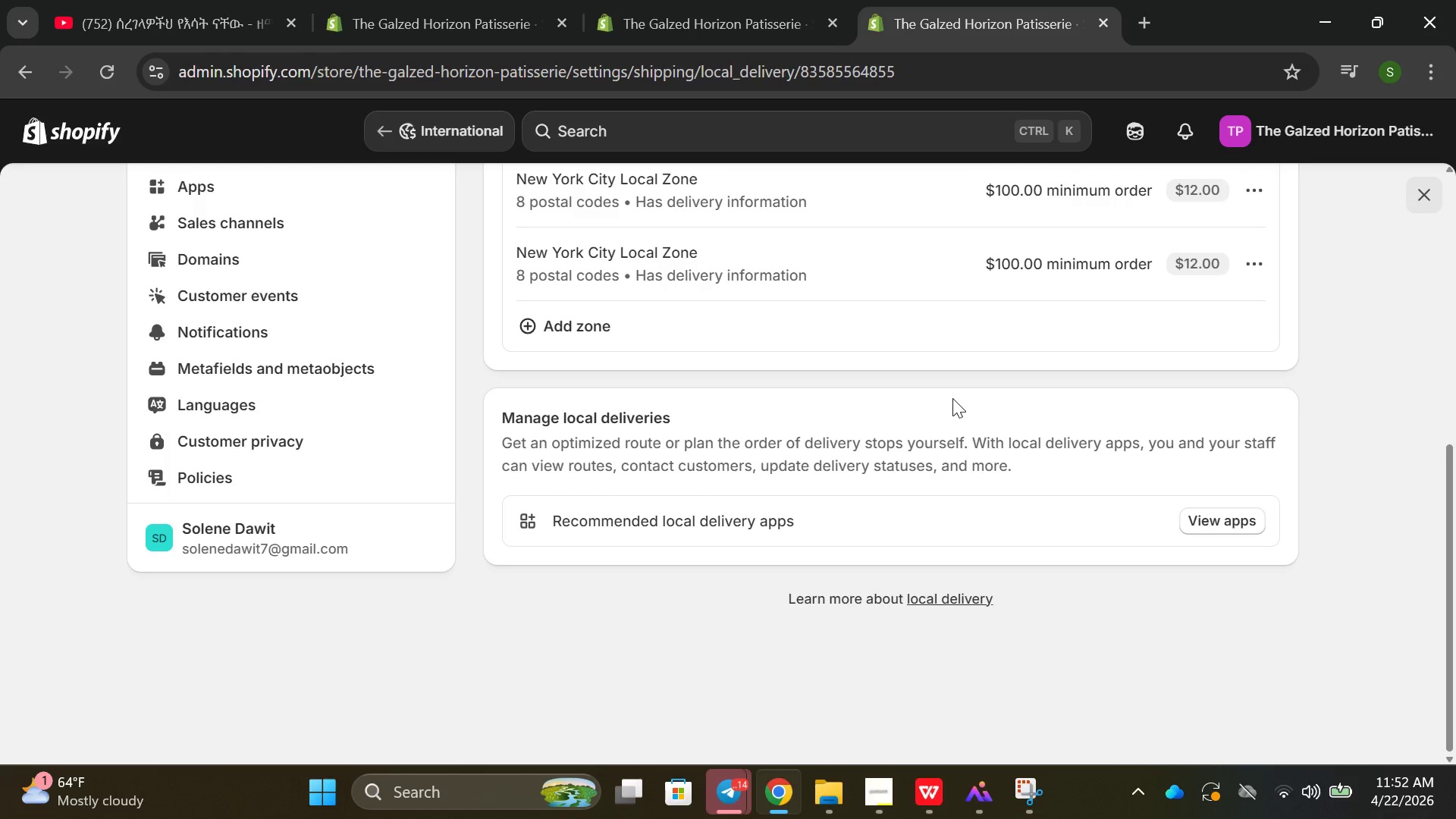 
wait(18.27)
 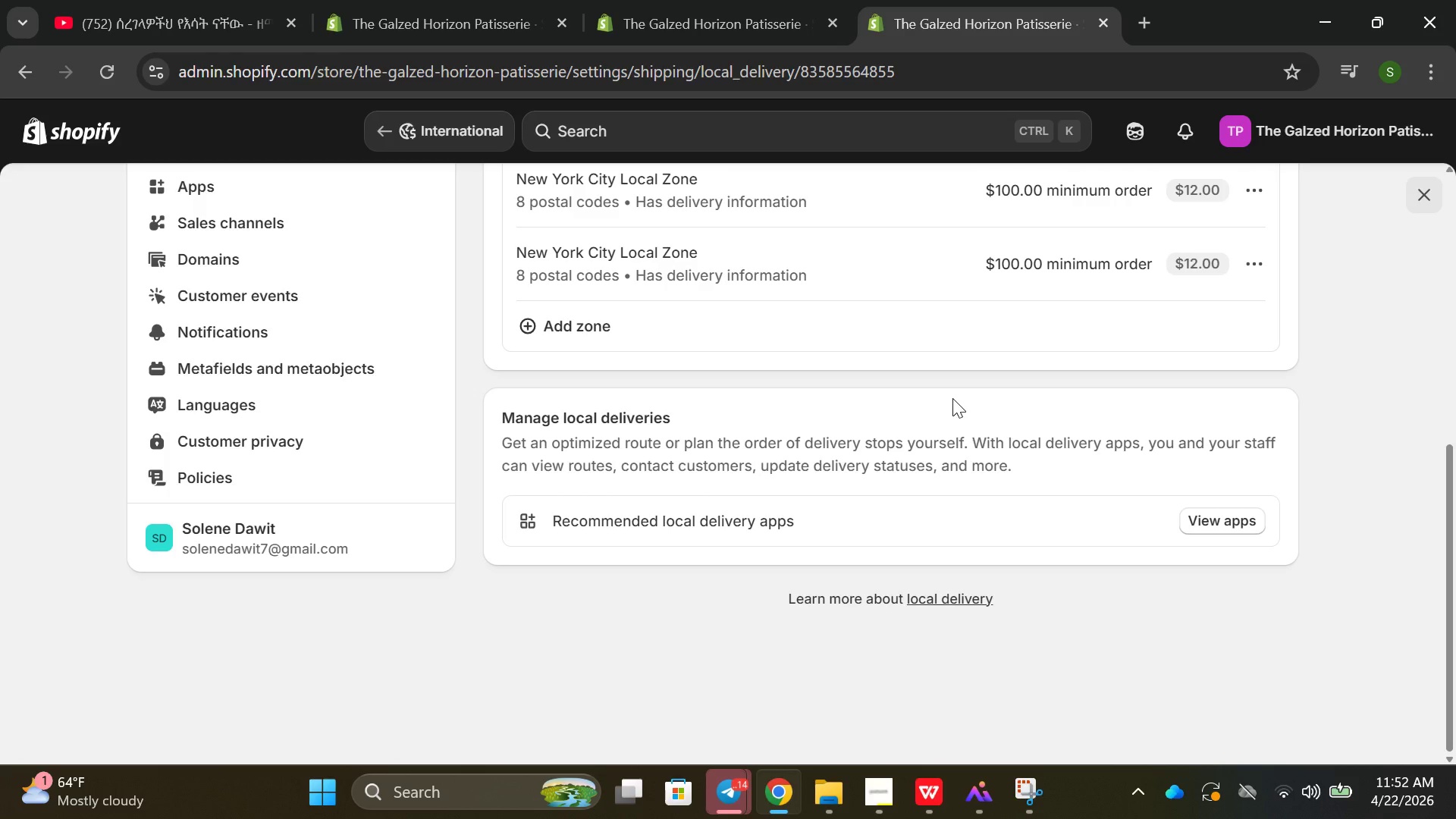 
scroll: coordinate [1053, 482], scroll_direction: up, amount: 8.0
 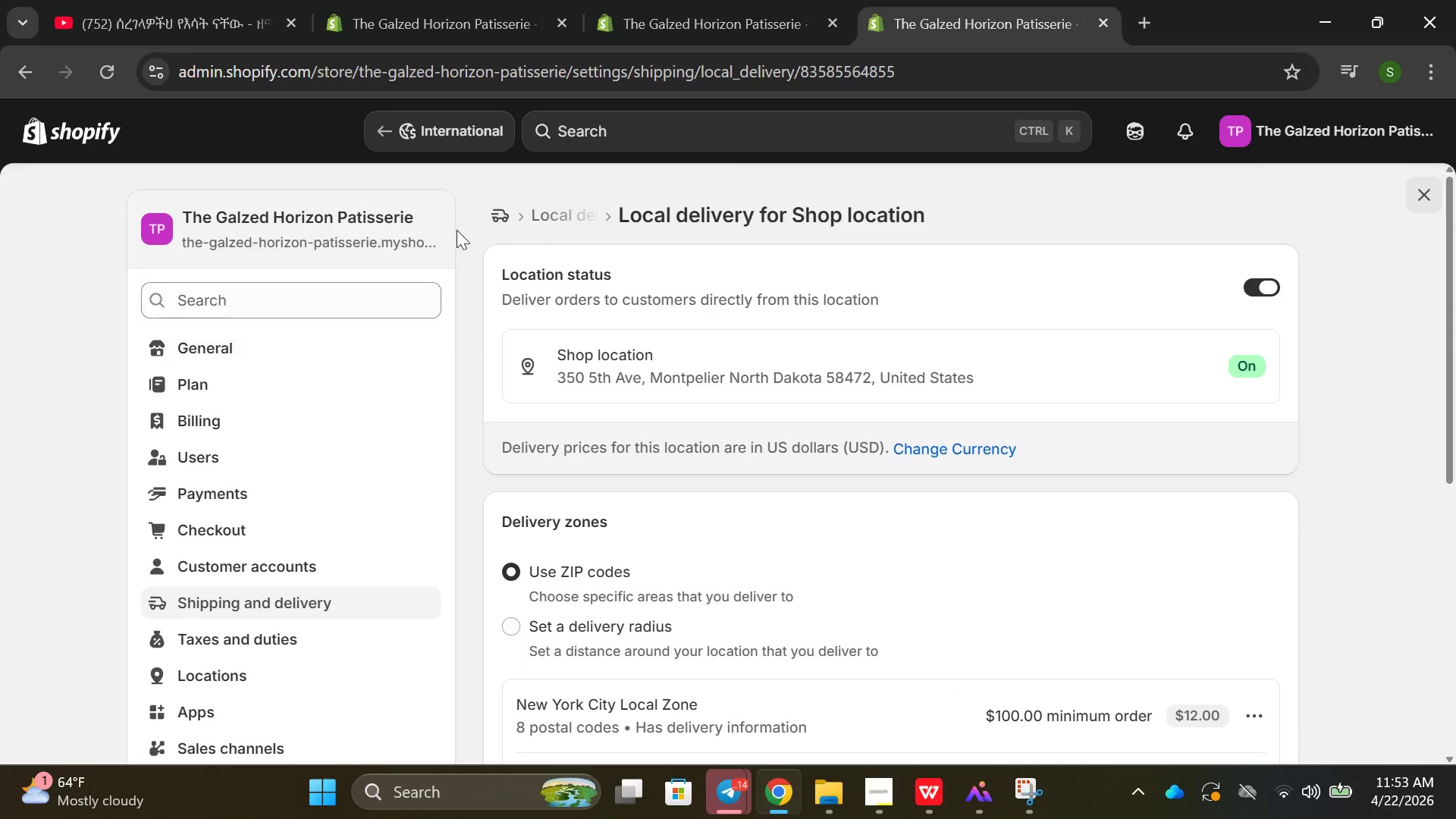 
left_click([539, 229])
 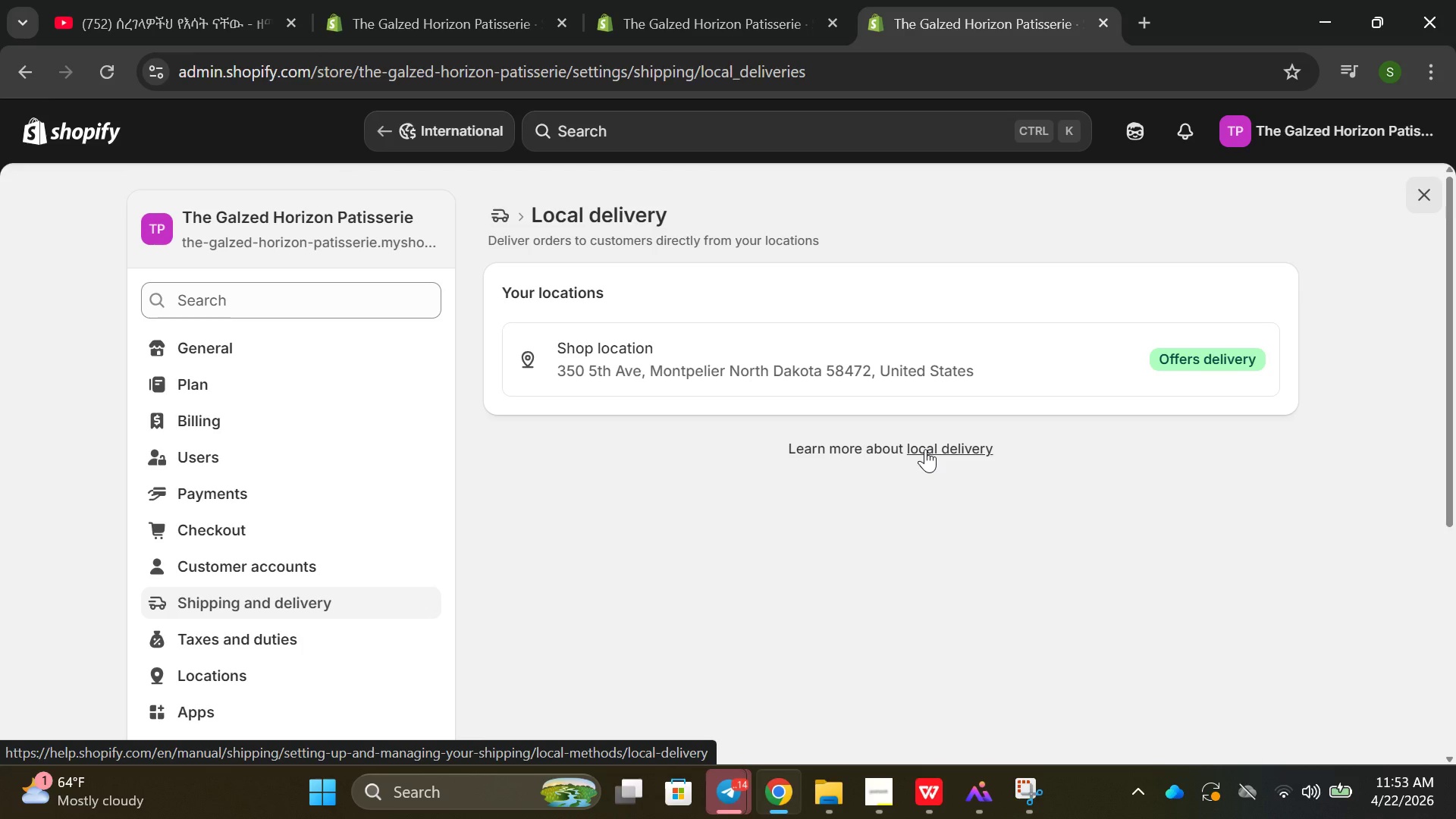 
wait(7.17)
 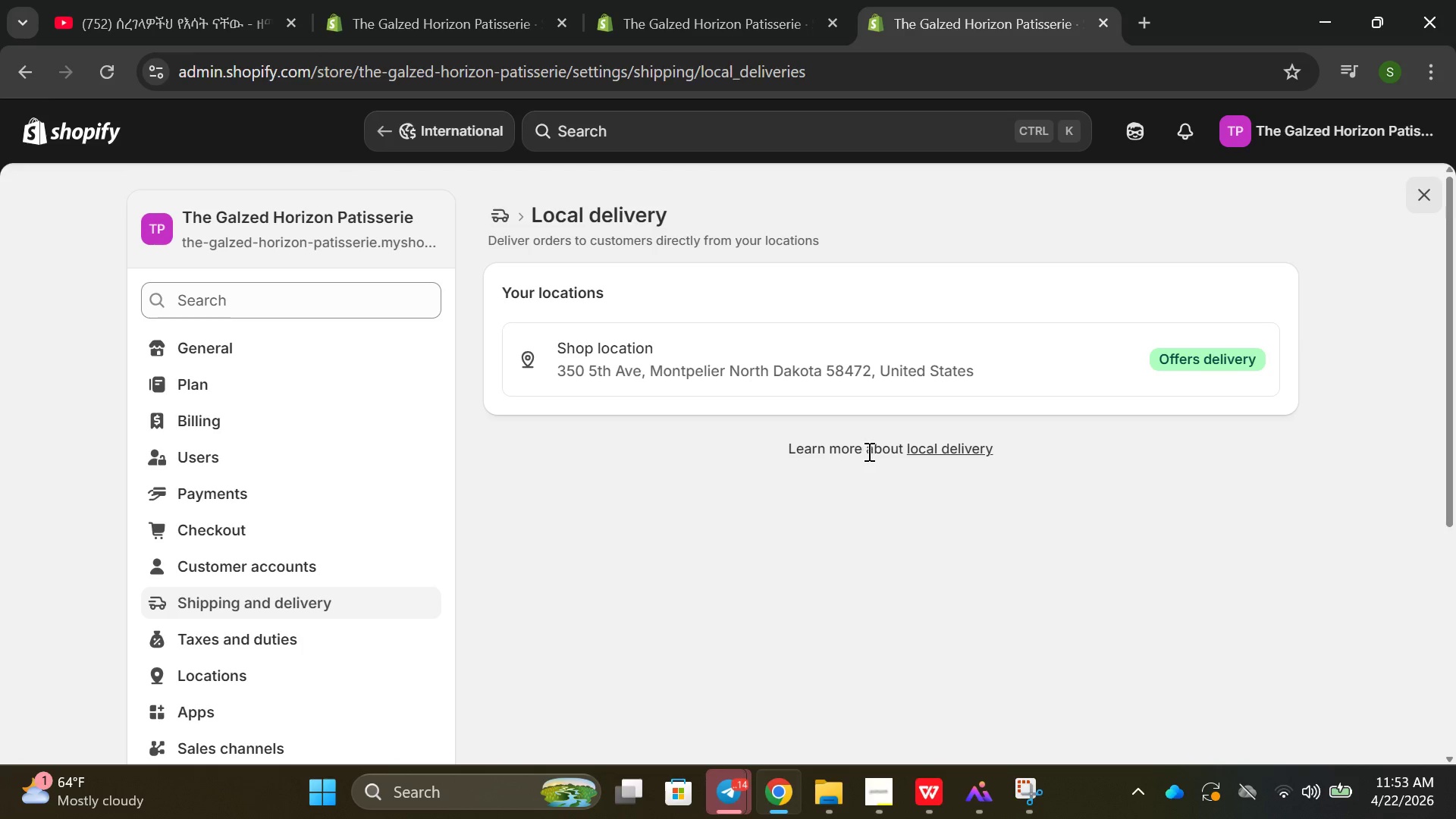 
left_click([249, 588])
 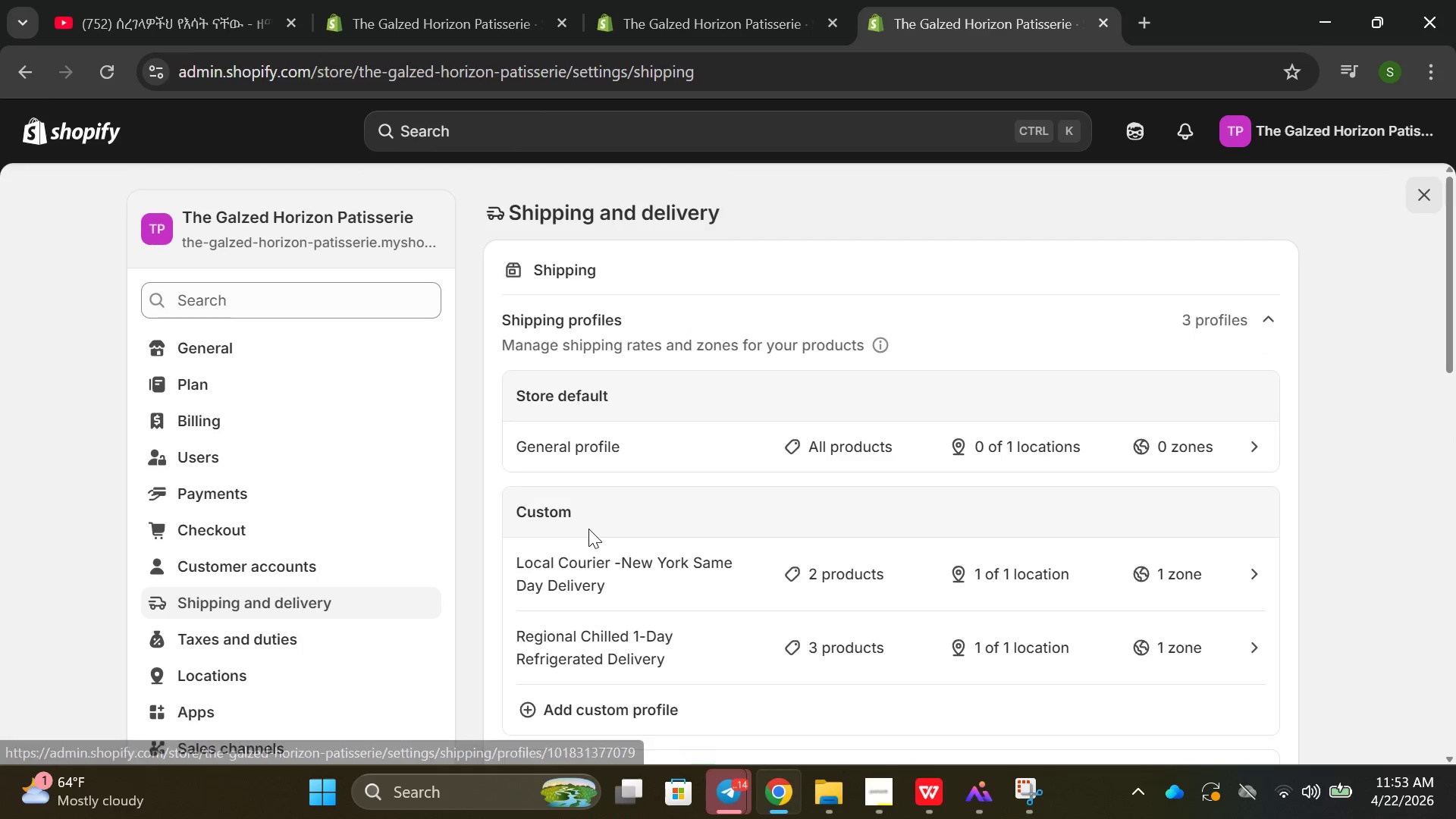 
scroll: coordinate [589, 527], scroll_direction: down, amount: 2.0
 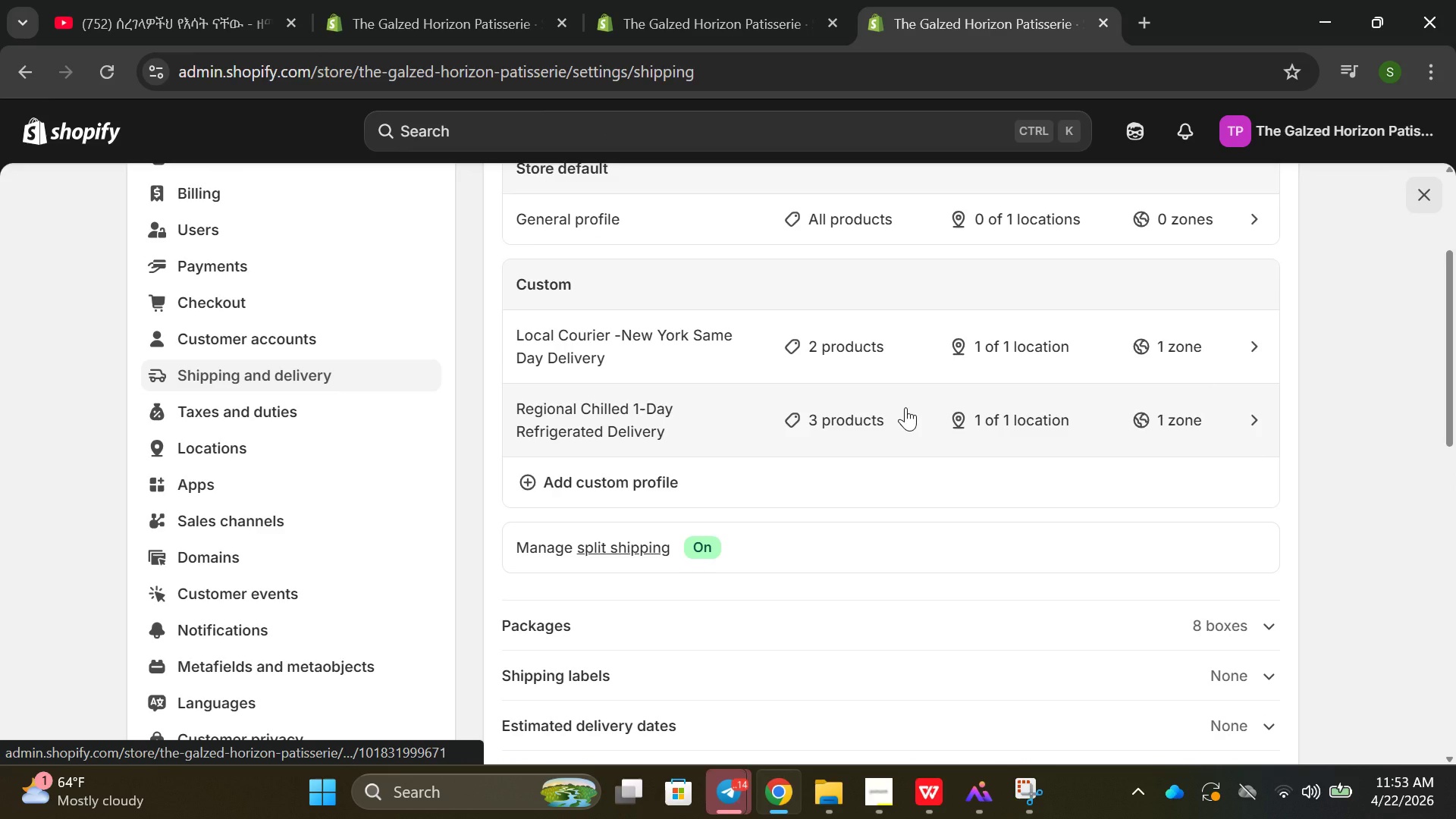 
left_click([905, 407])
 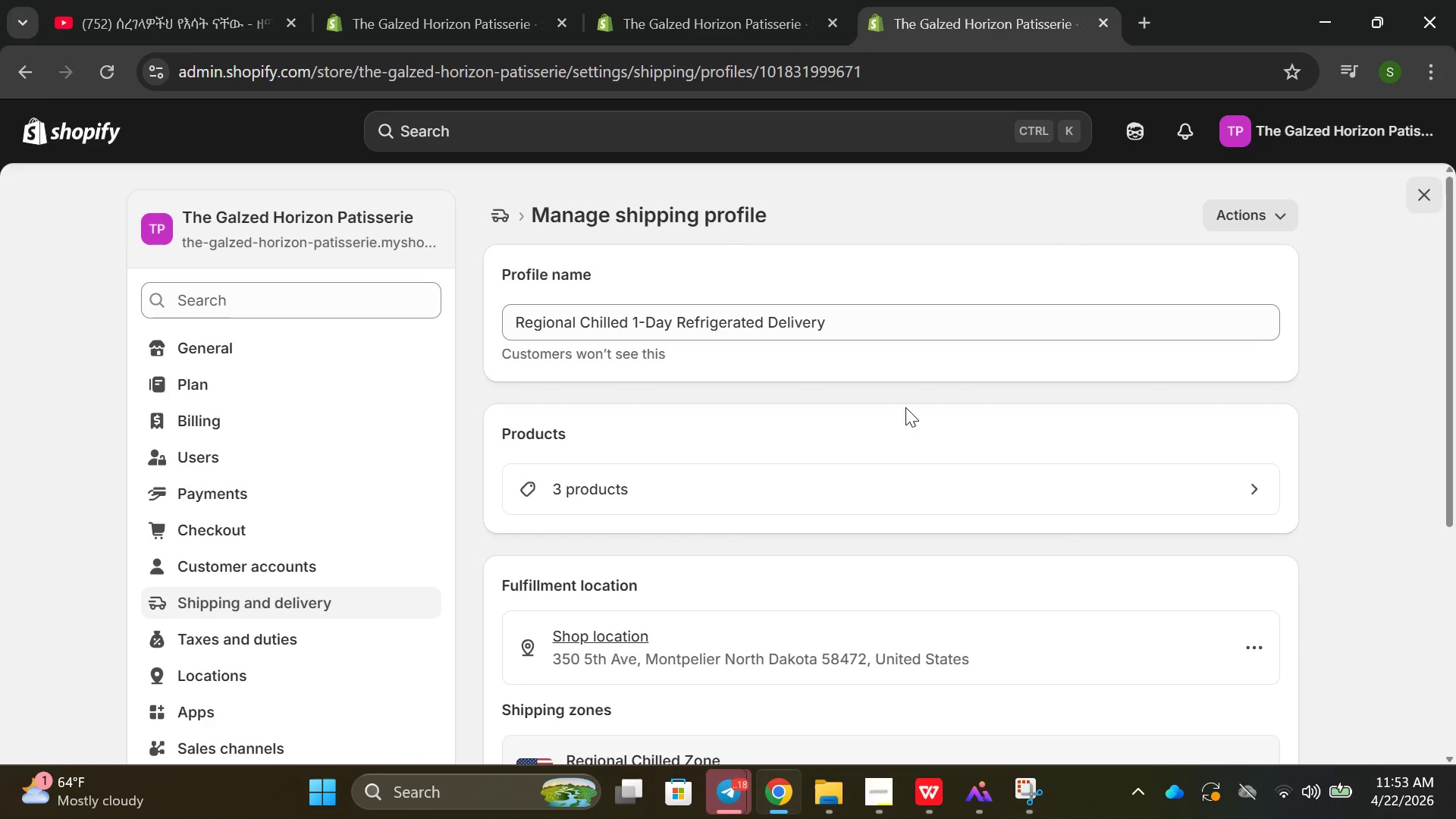 
scroll: coordinate [848, 413], scroll_direction: down, amount: 2.0
 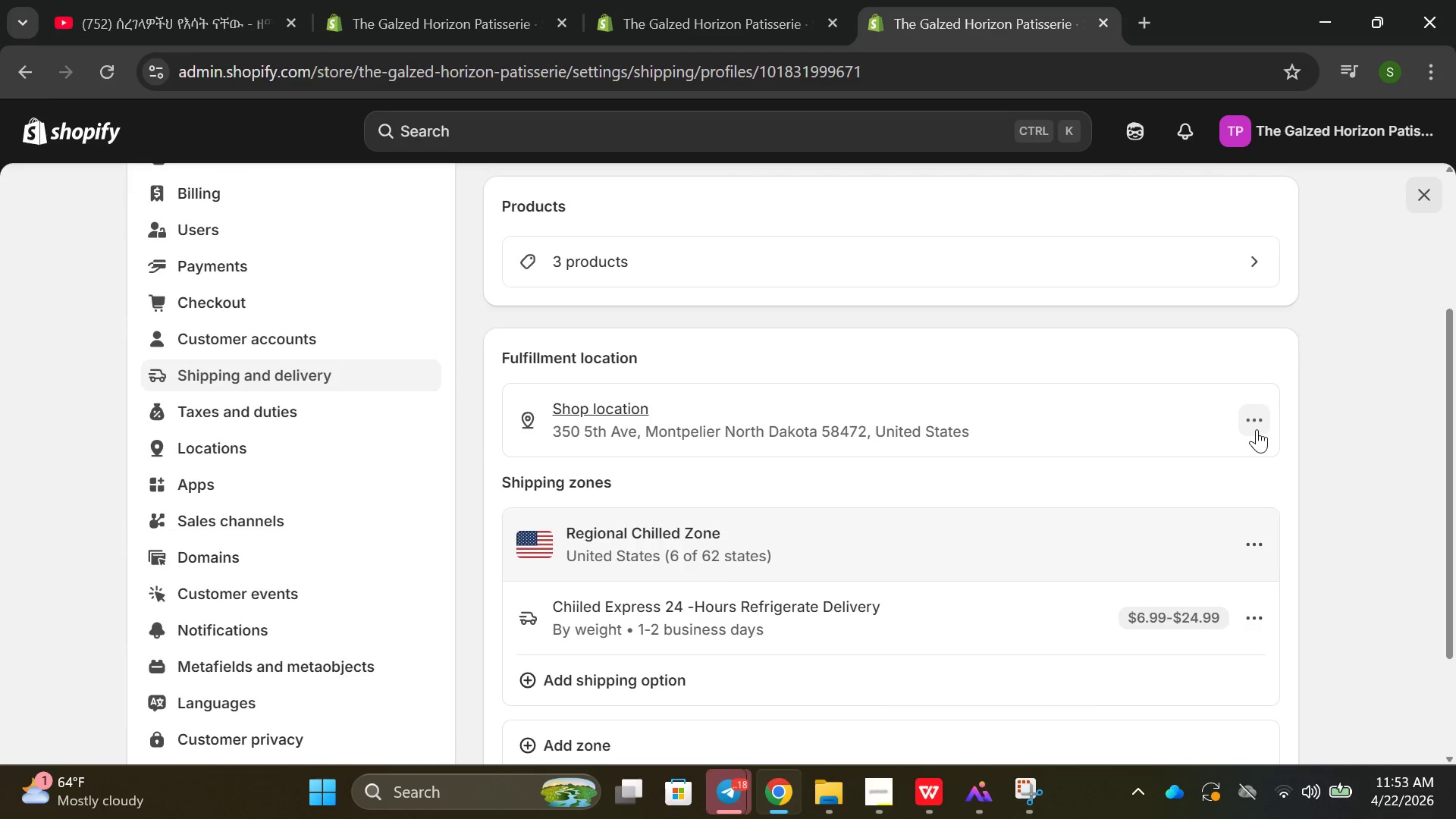 
left_click([1186, 417])
 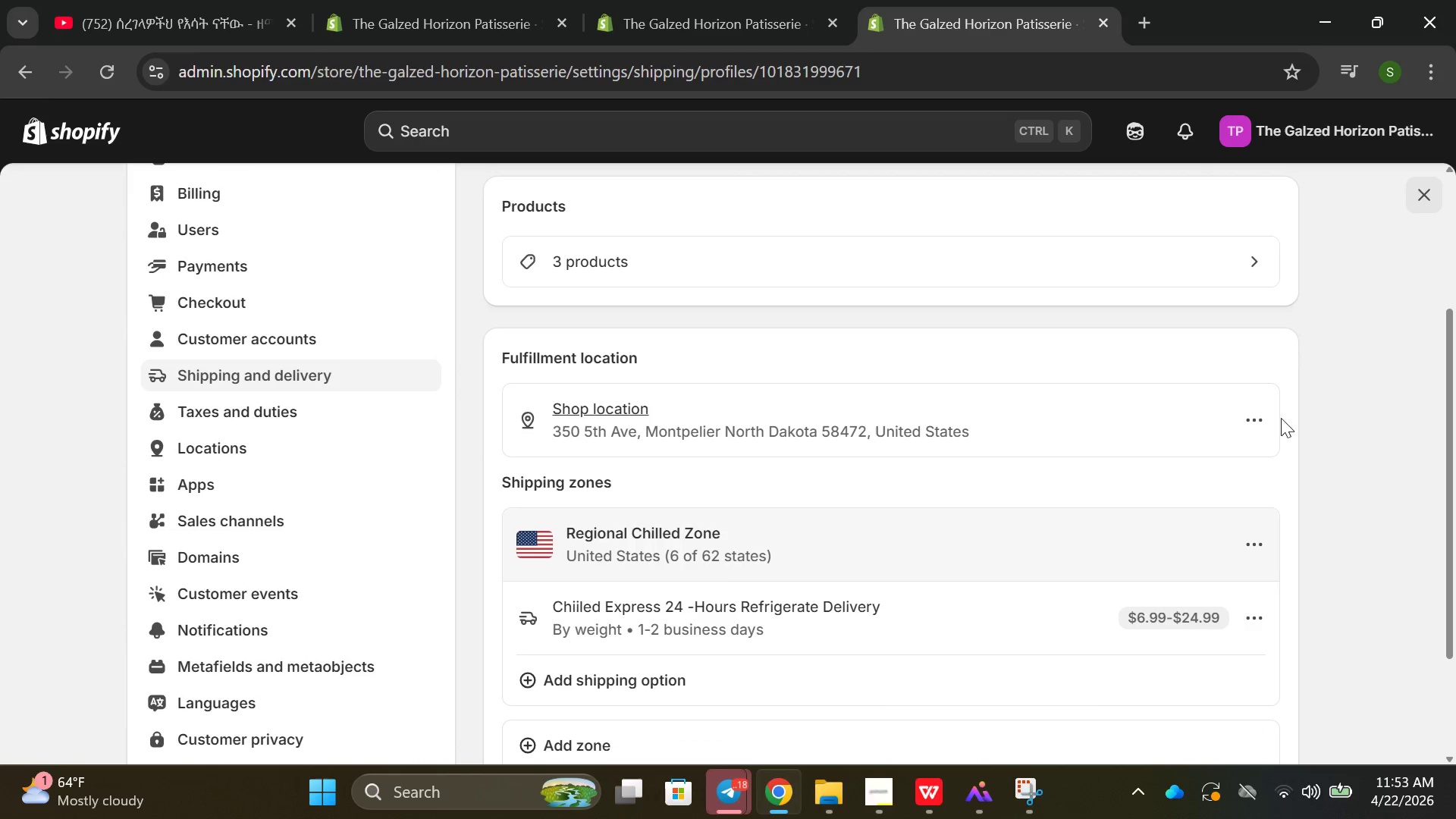 
left_click([1279, 418])
 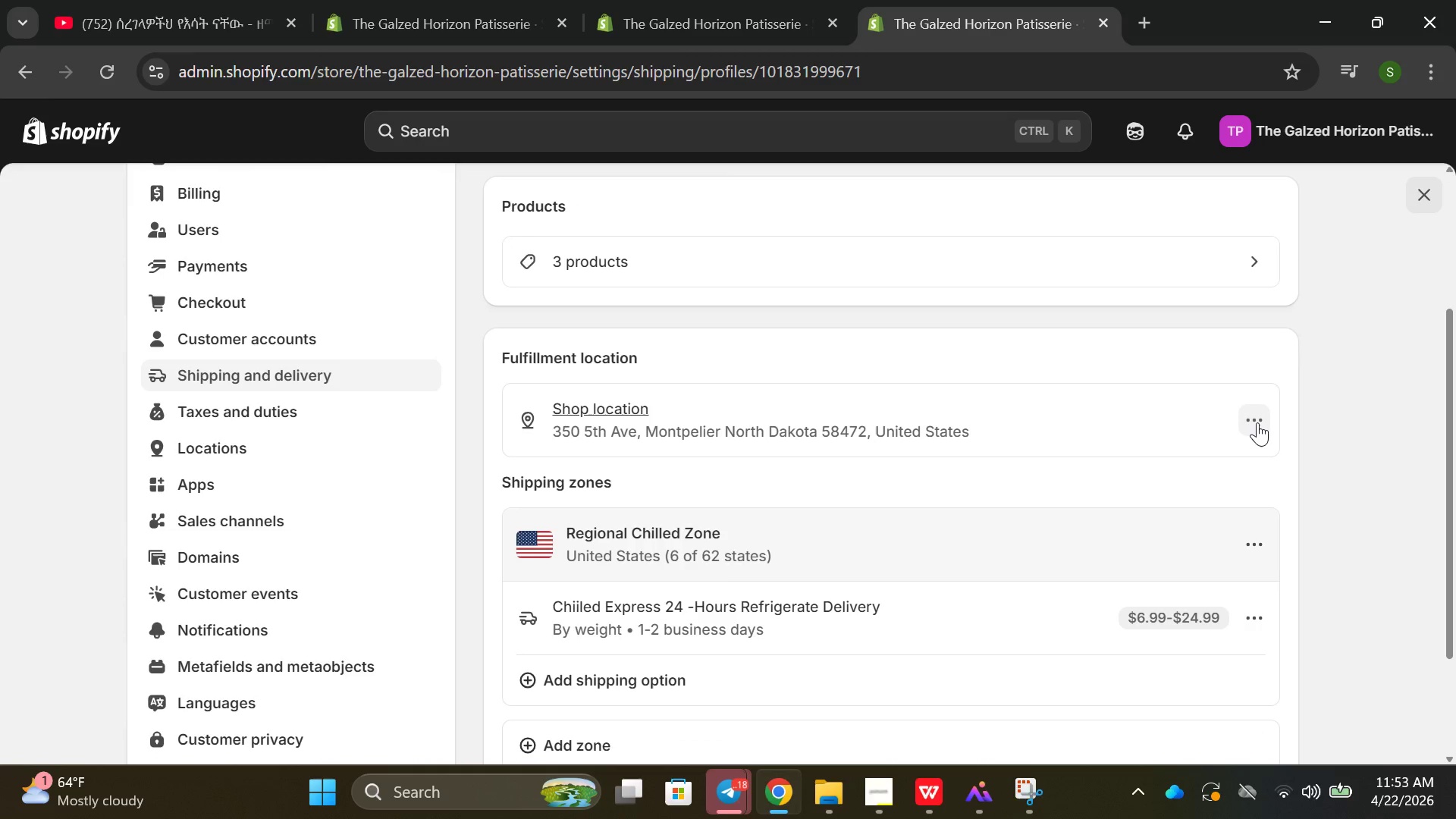 
left_click([1257, 422])
 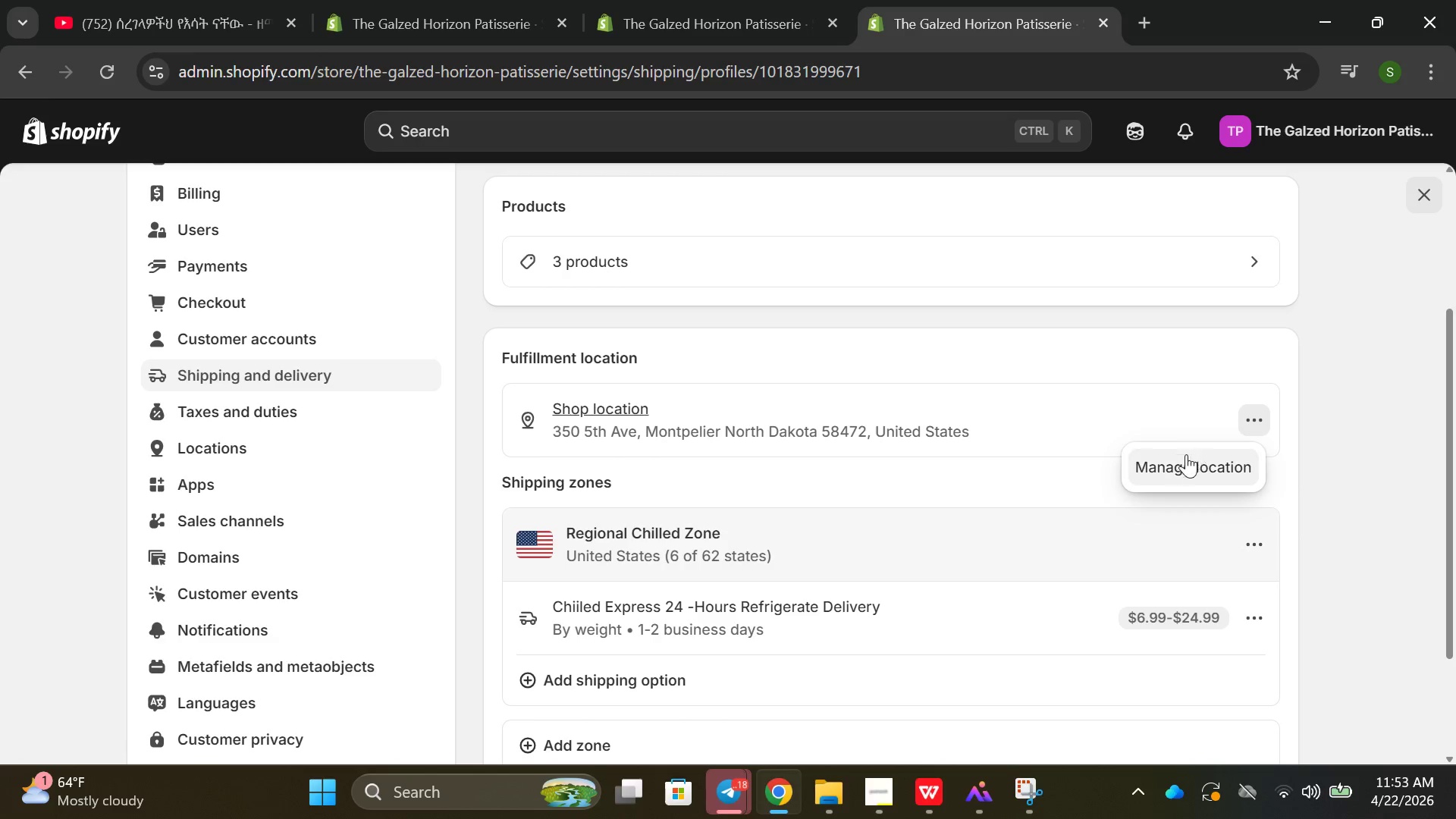 
left_click([1178, 458])
 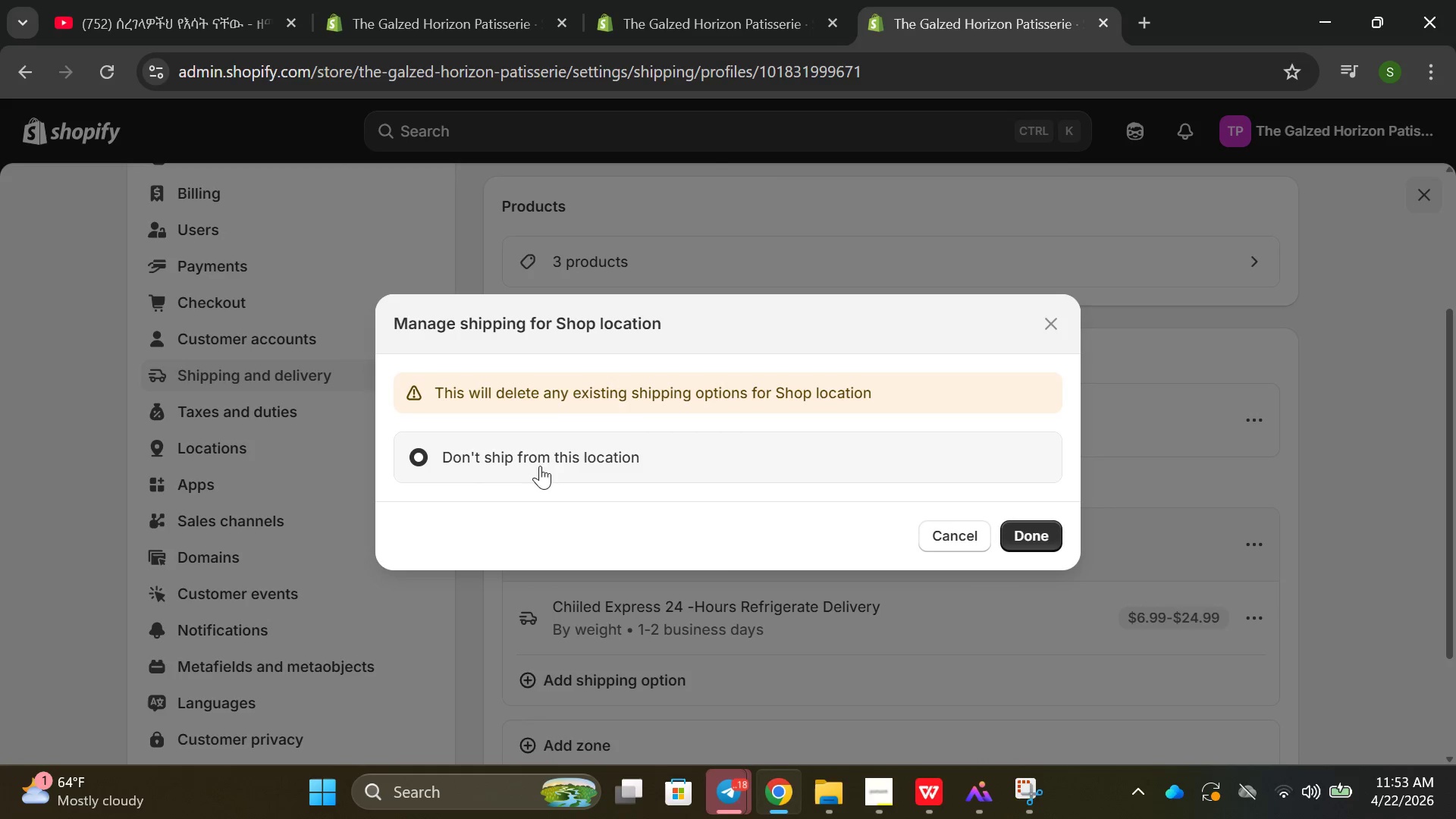 
left_click([940, 526])
 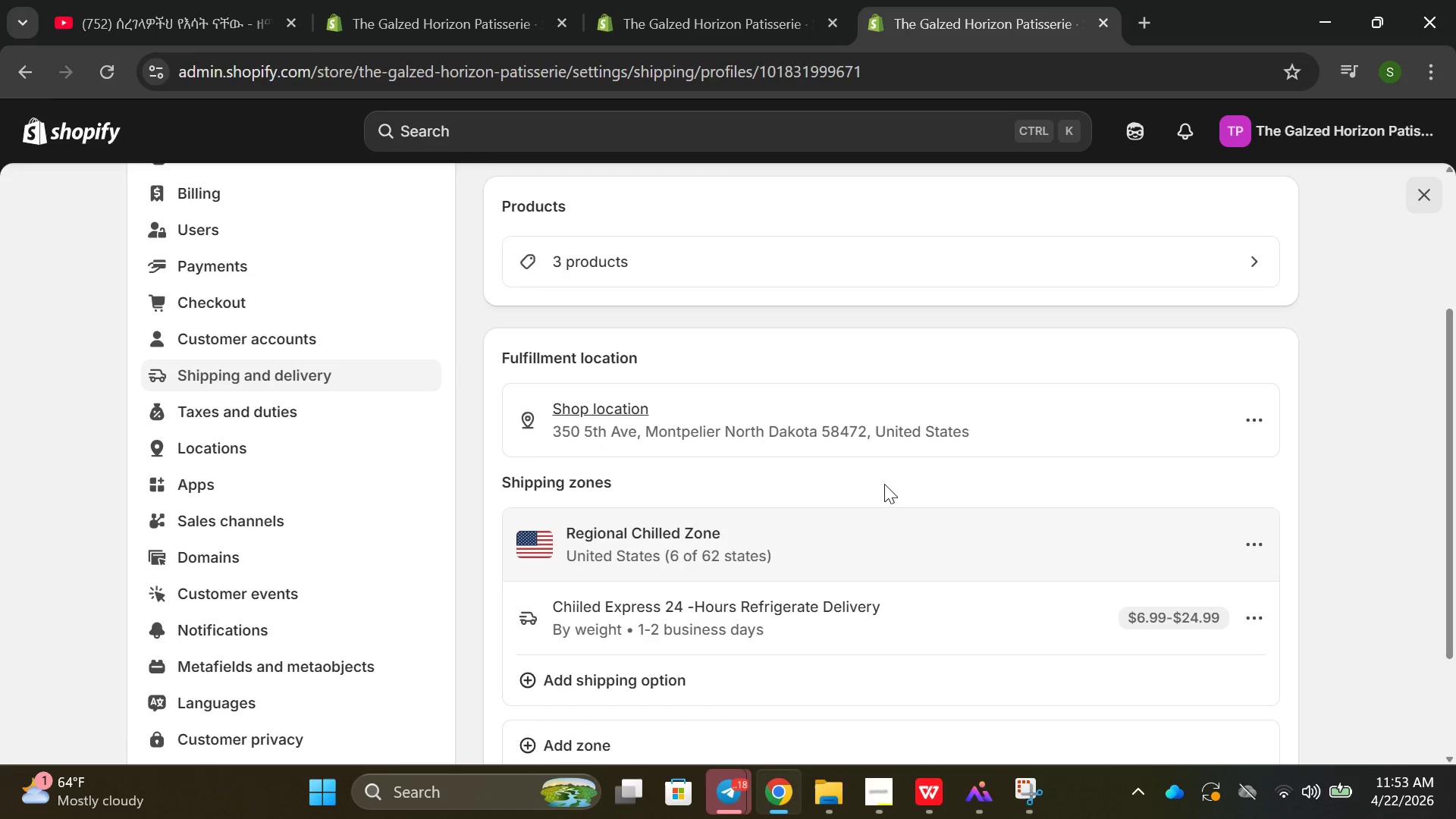 
scroll: coordinate [882, 482], scroll_direction: down, amount: 2.0
 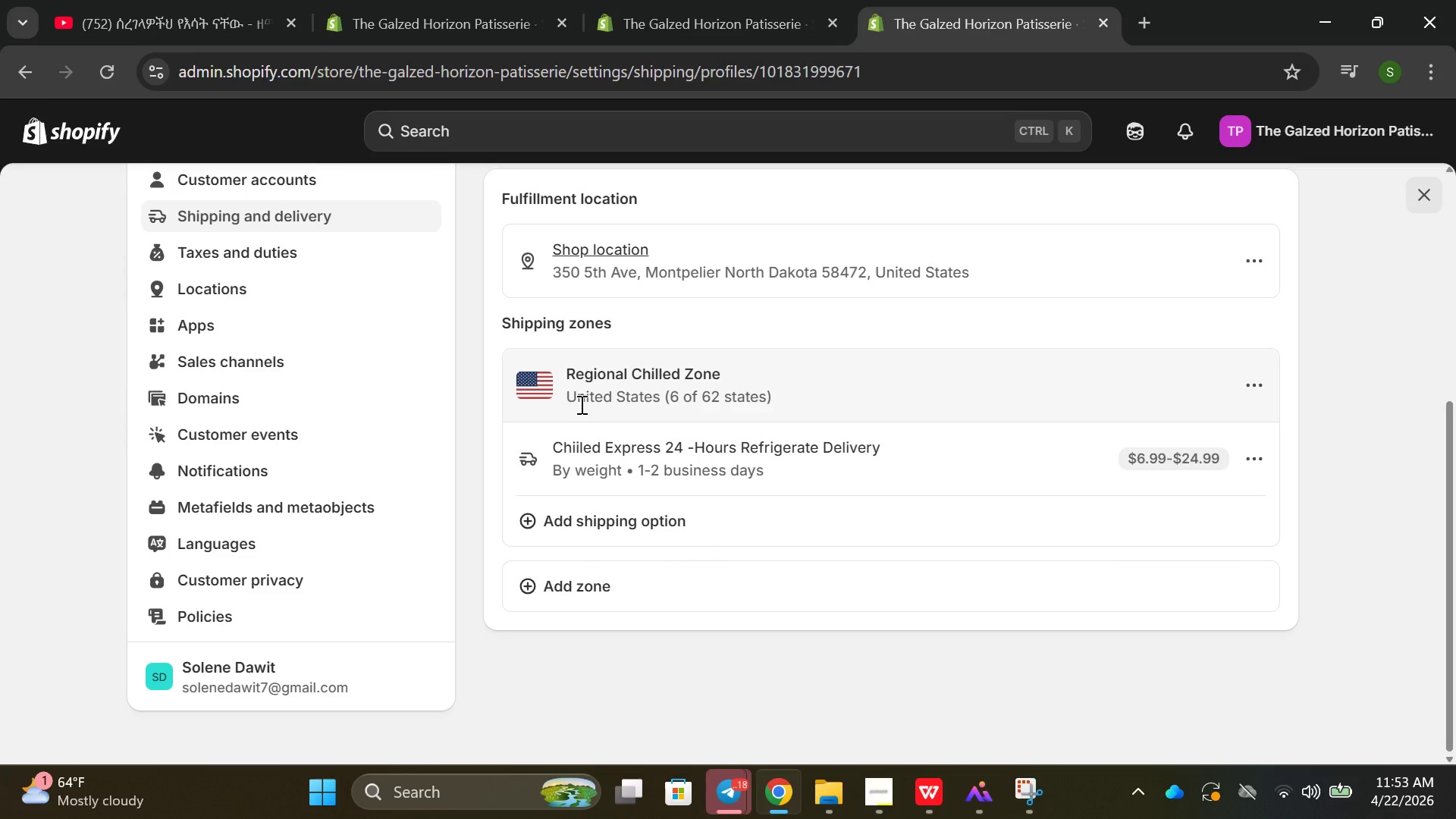 
wait(7.84)
 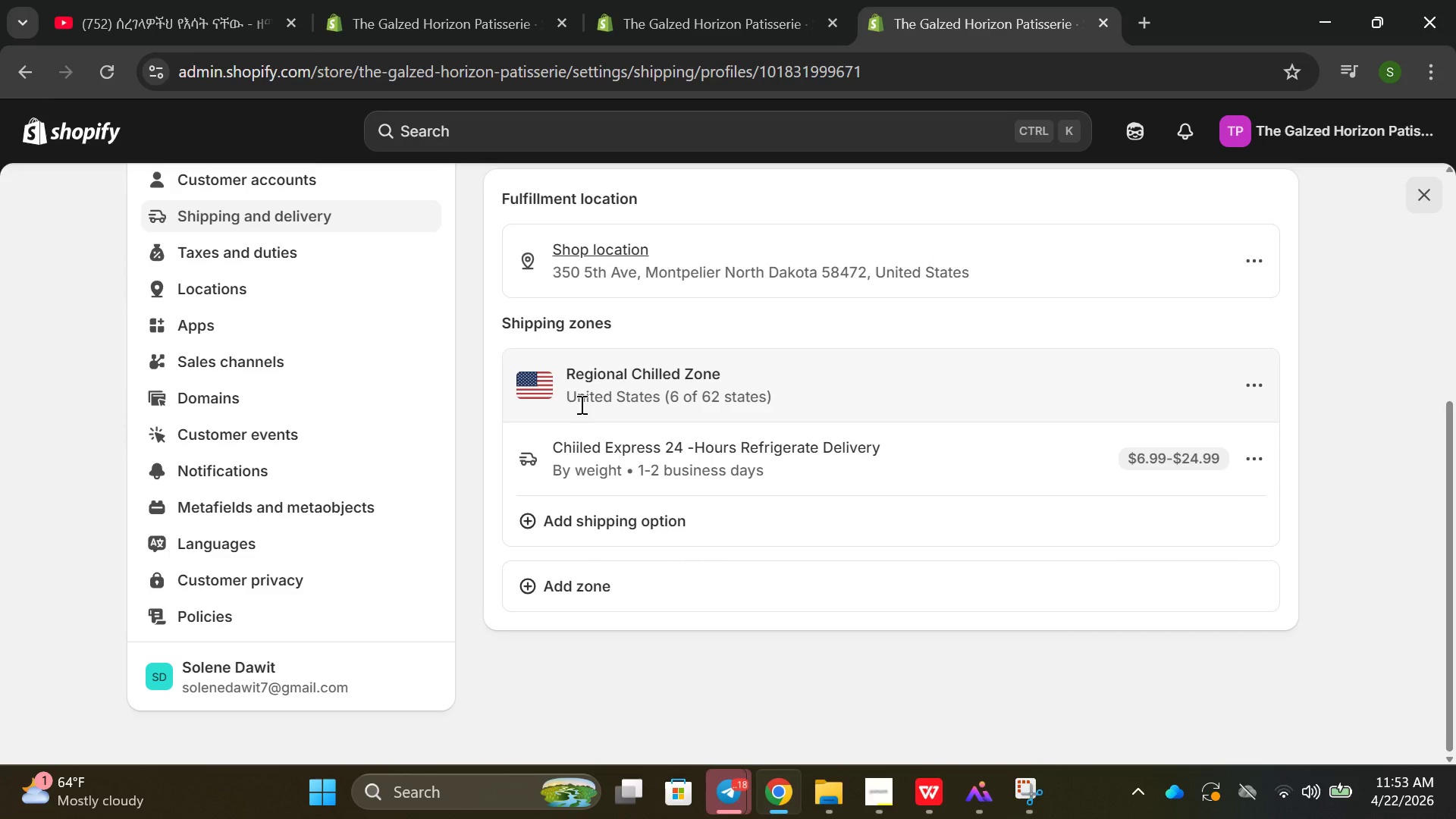 
left_click([1254, 375])
 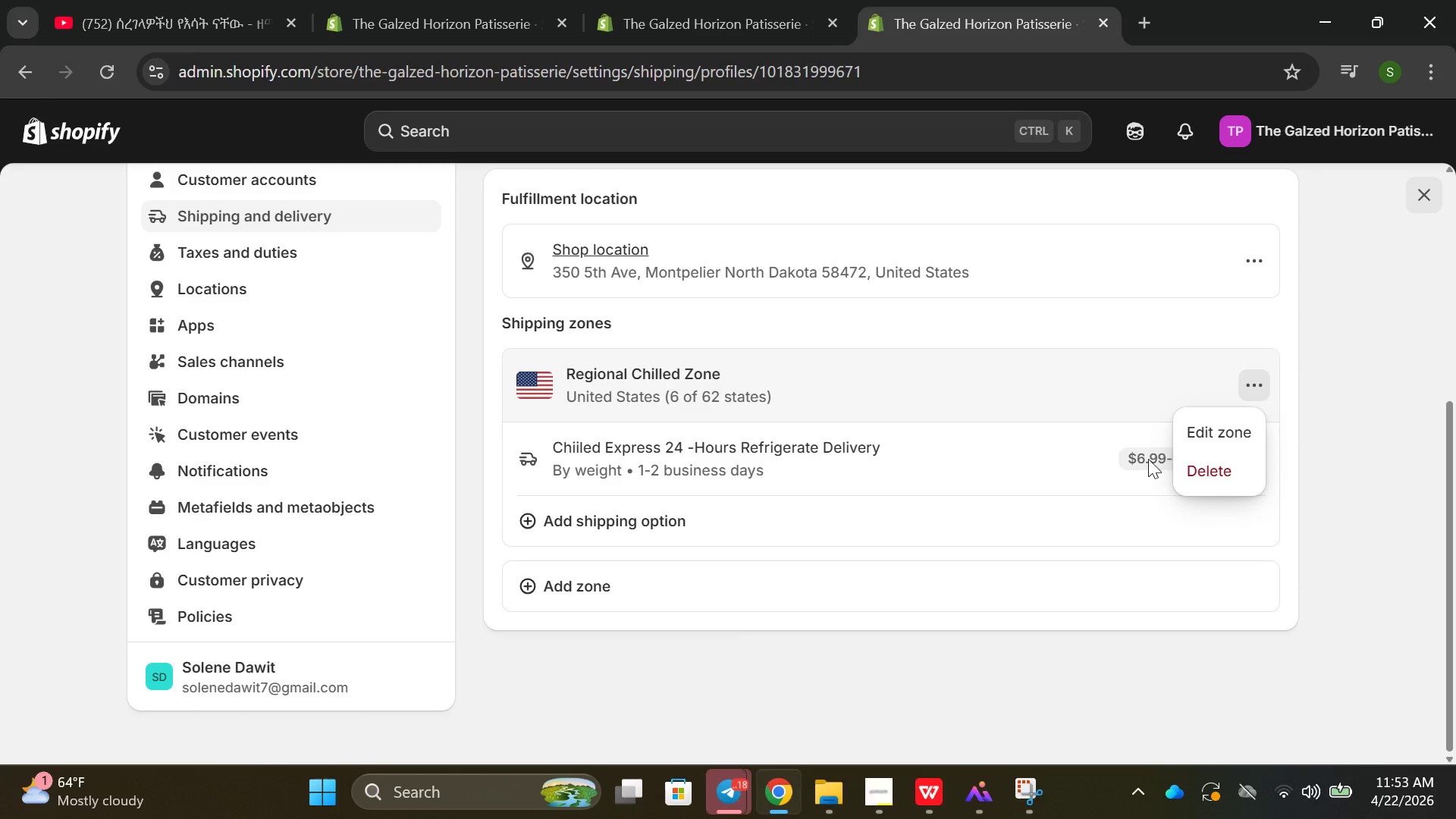 
left_click([1013, 468])
 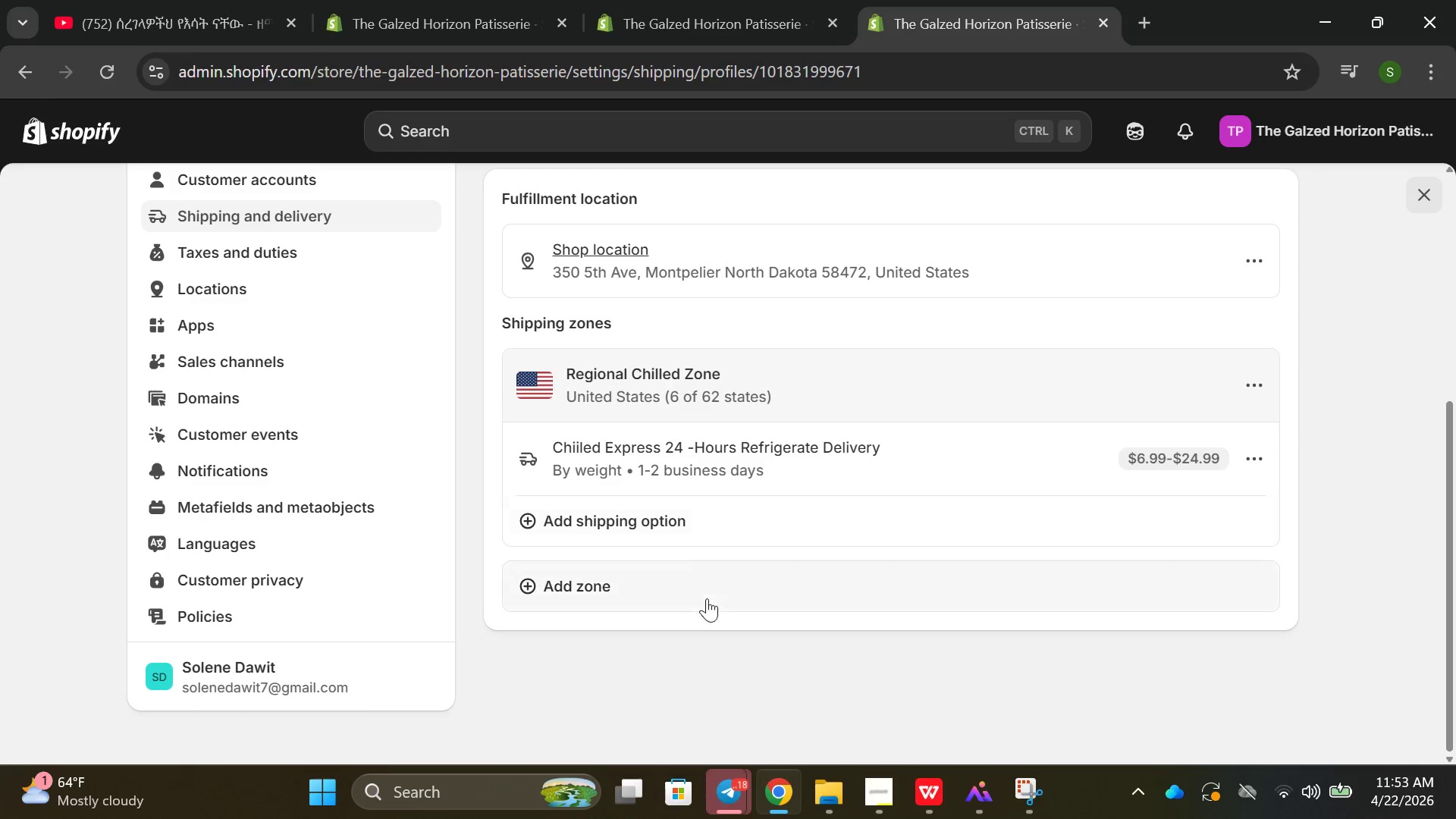 
left_click([676, 524])
 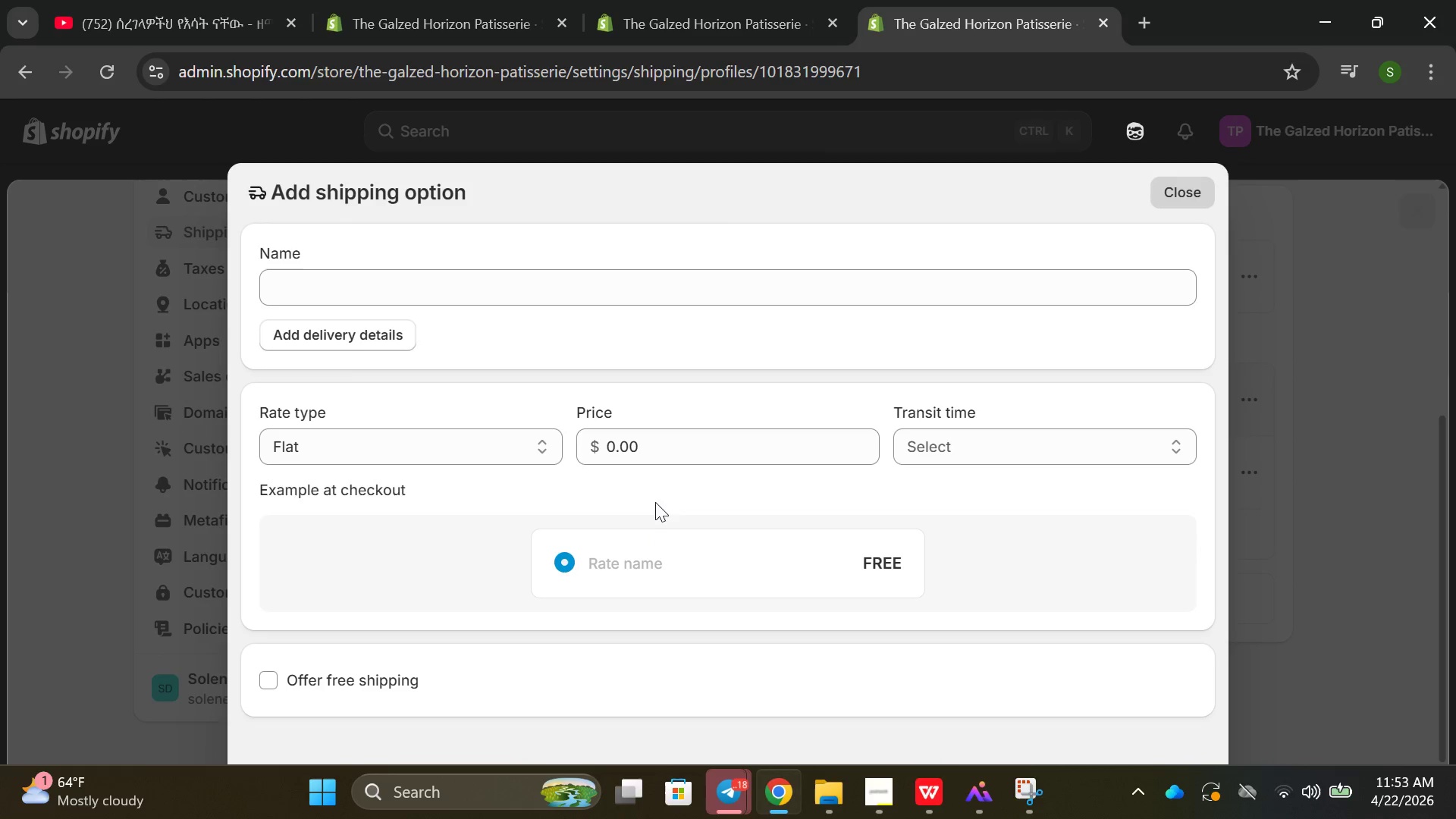 
left_click([489, 299])
 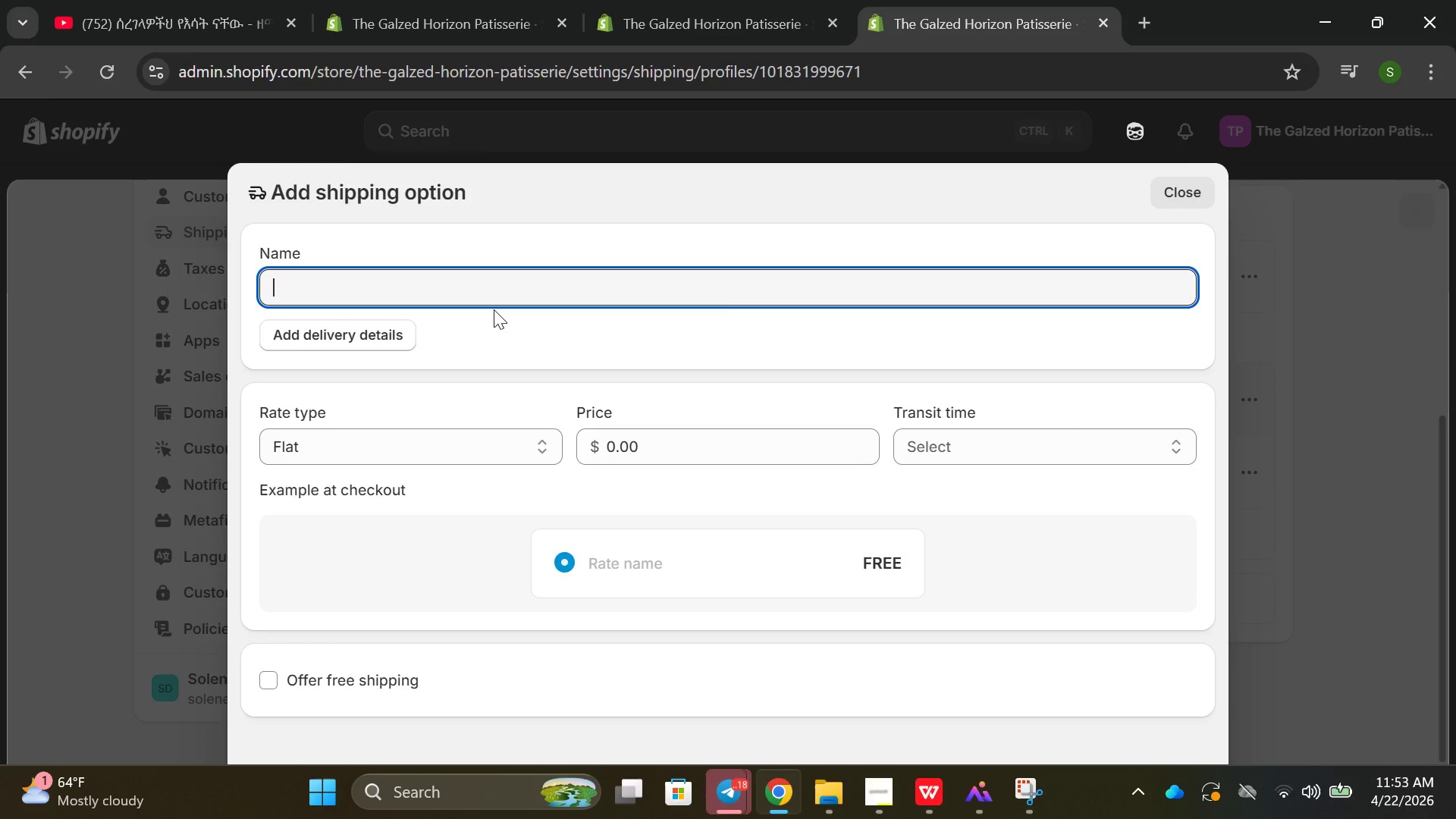 
scroll: coordinate [578, 397], scroll_direction: down, amount: 3.0
 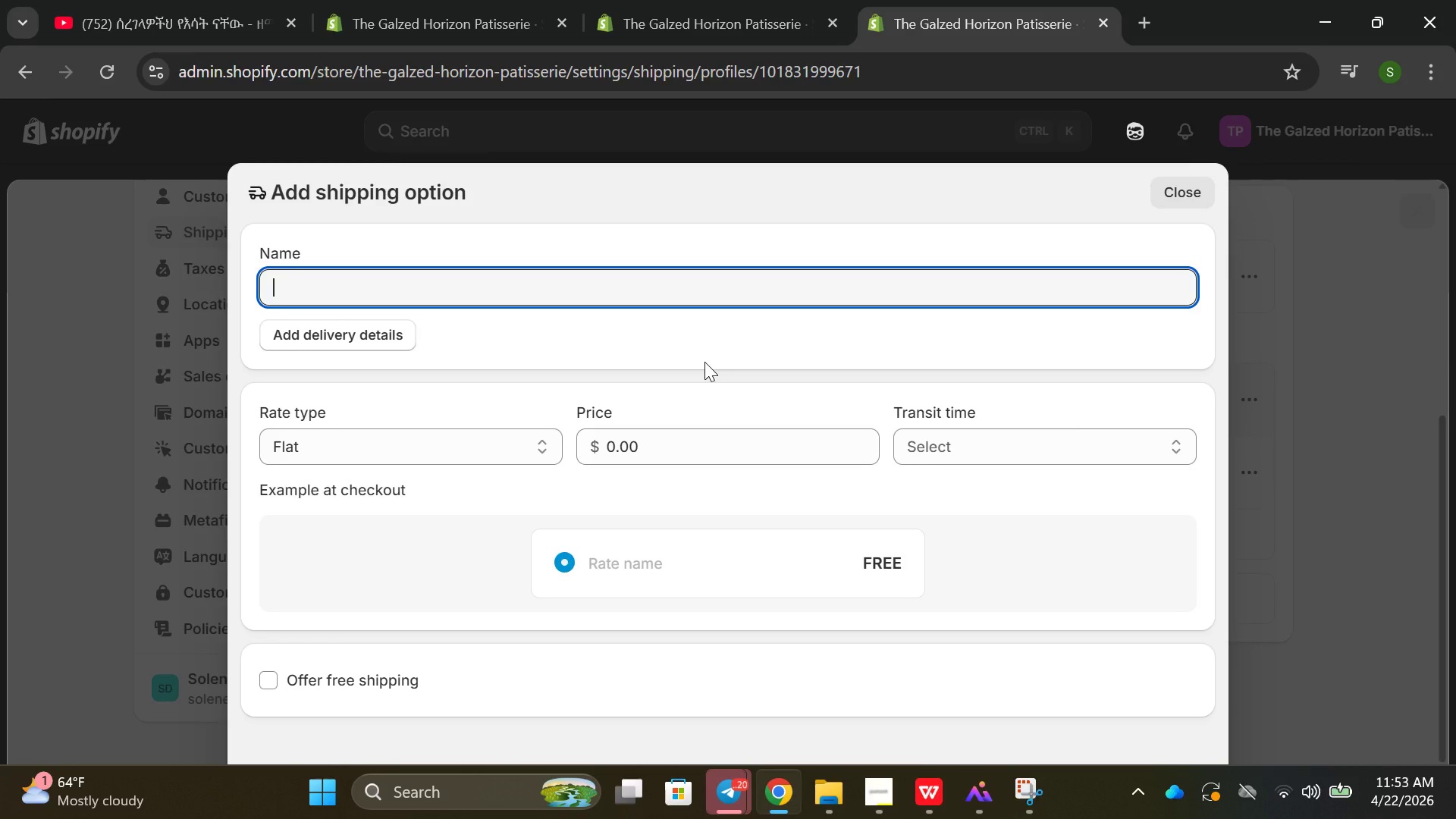 
wait(16.33)
 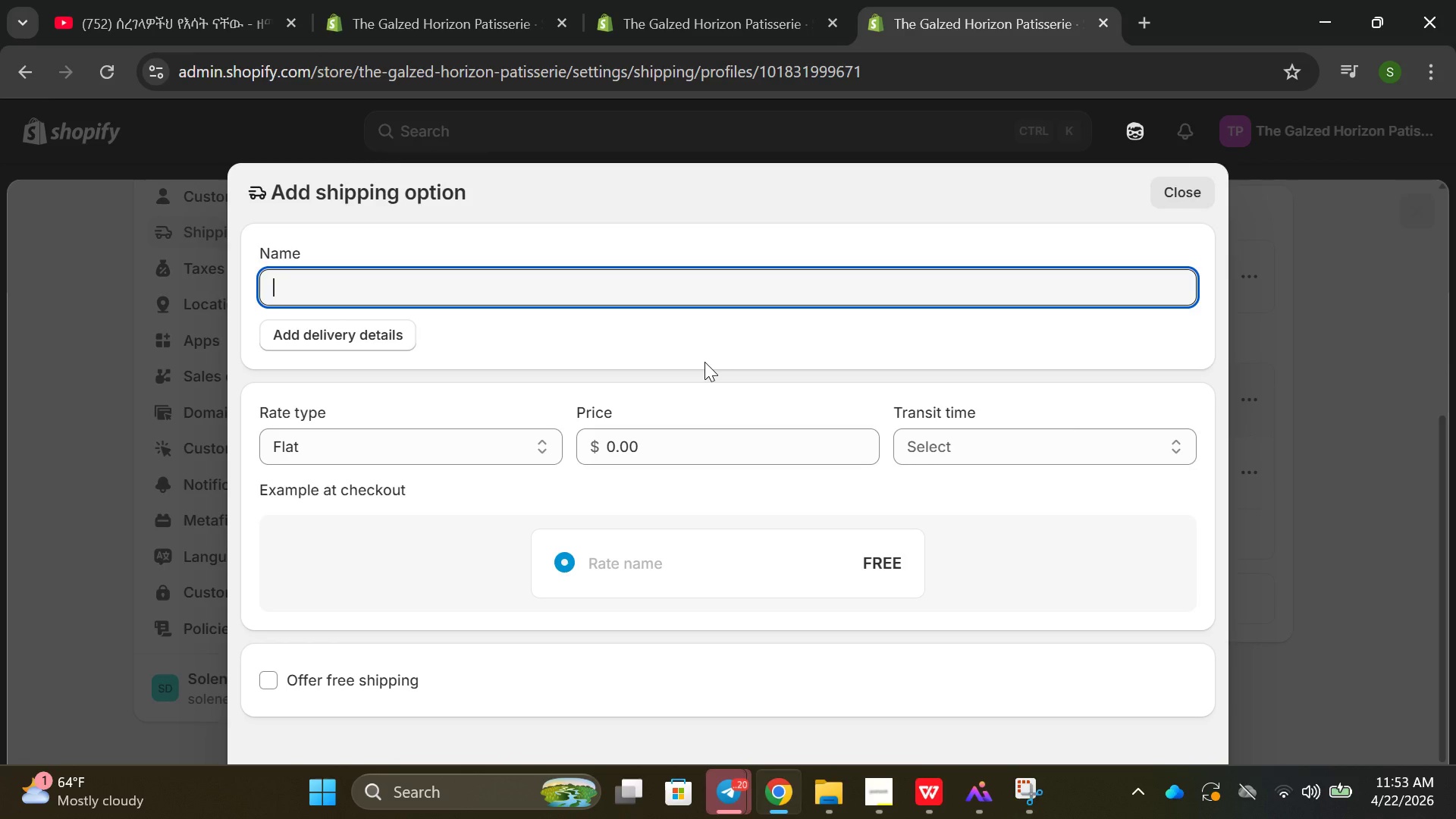 
scroll: coordinate [965, 441], scroll_direction: down, amount: 2.0
 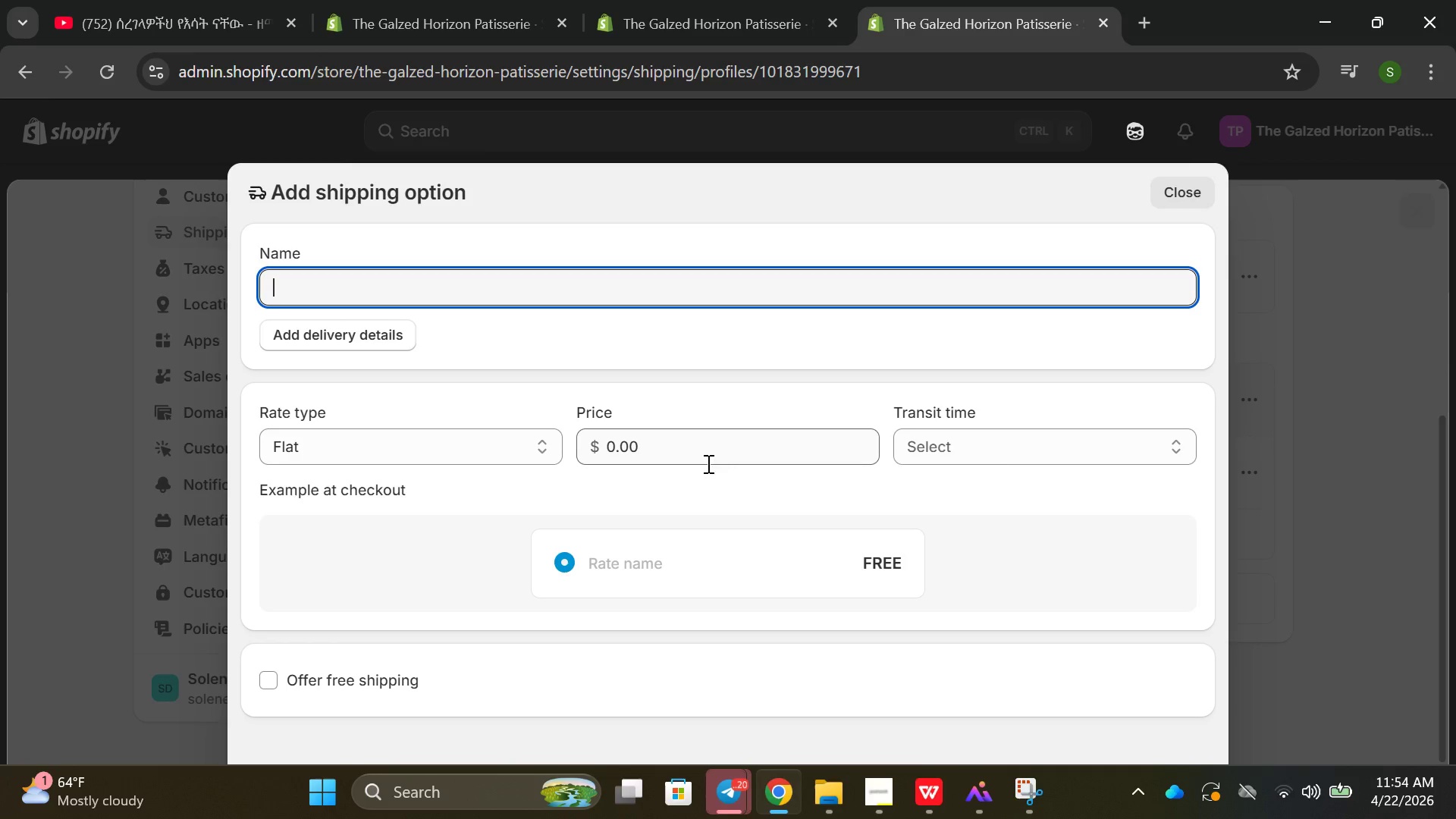 
left_click([298, 322])
 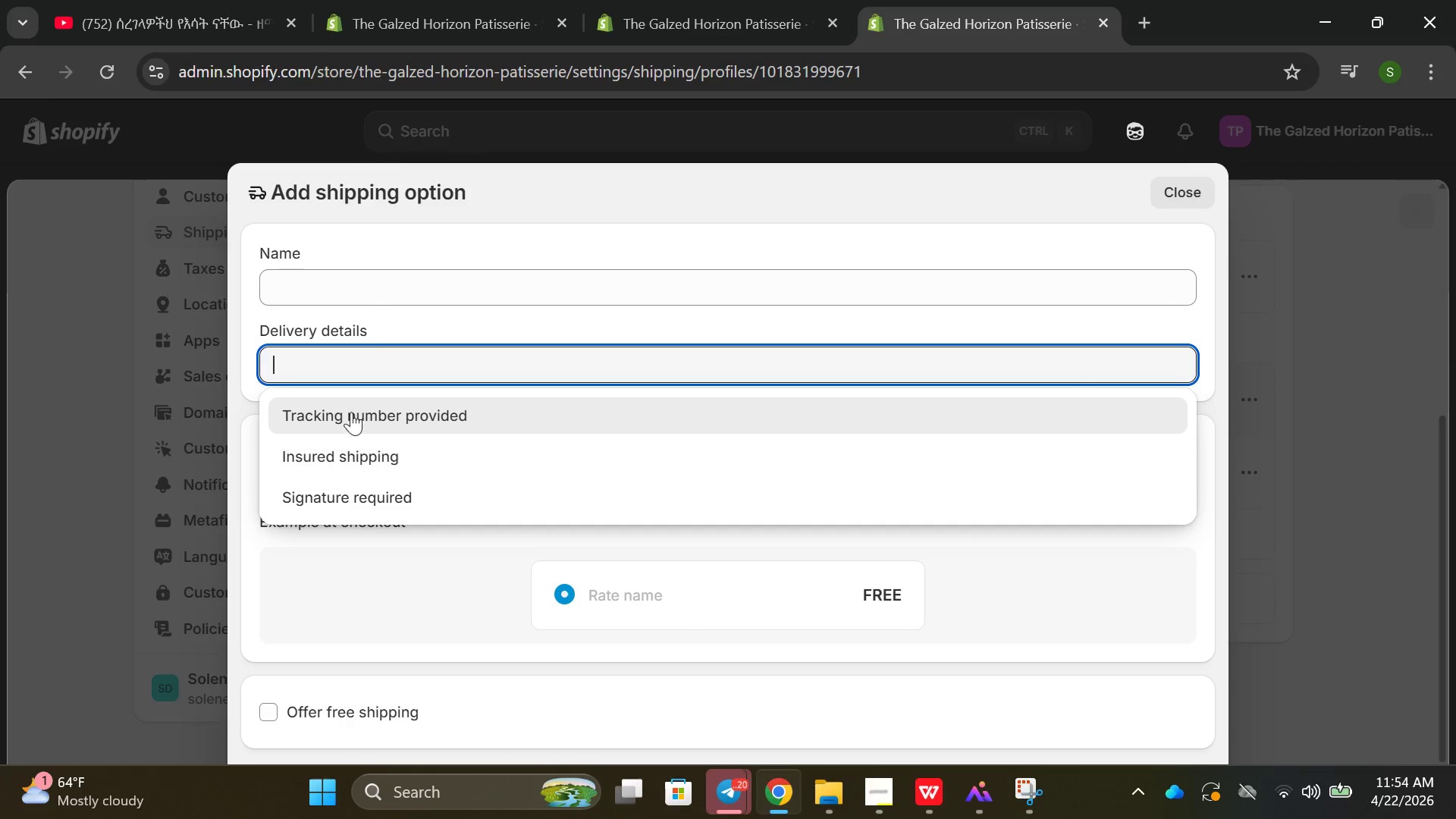 
left_click([370, 295])
 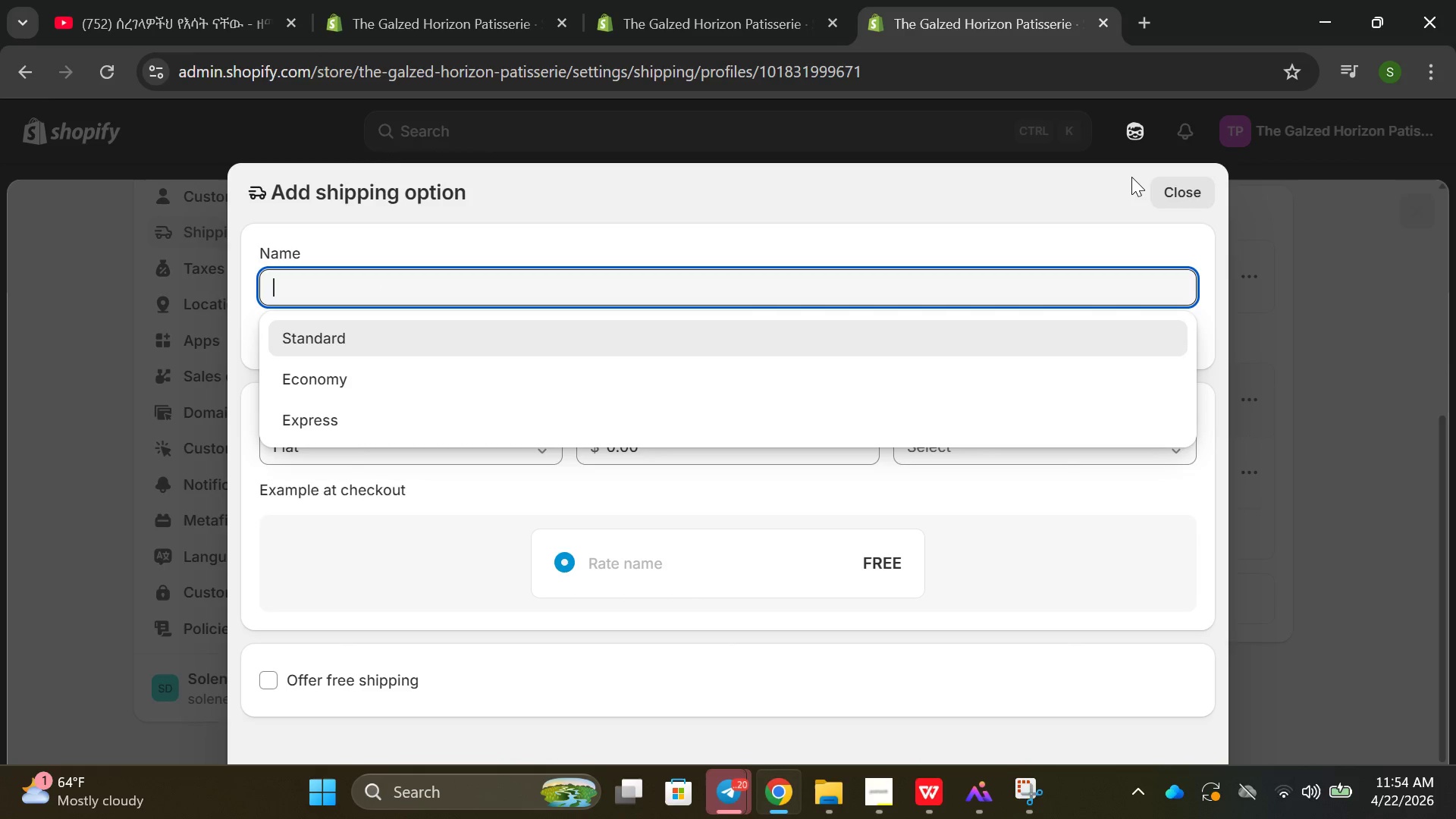 
left_click([1166, 189])
 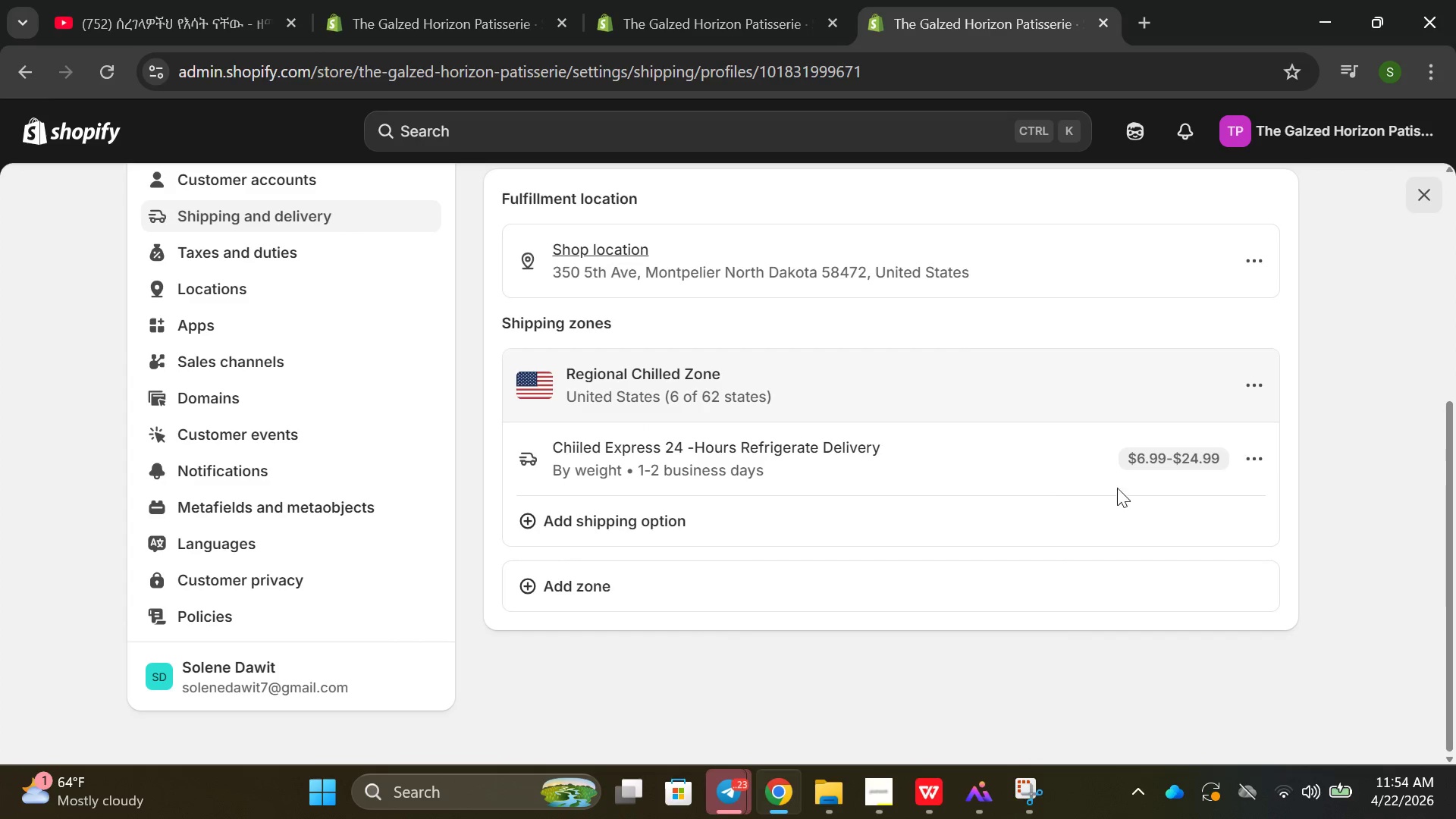 
wait(6.16)
 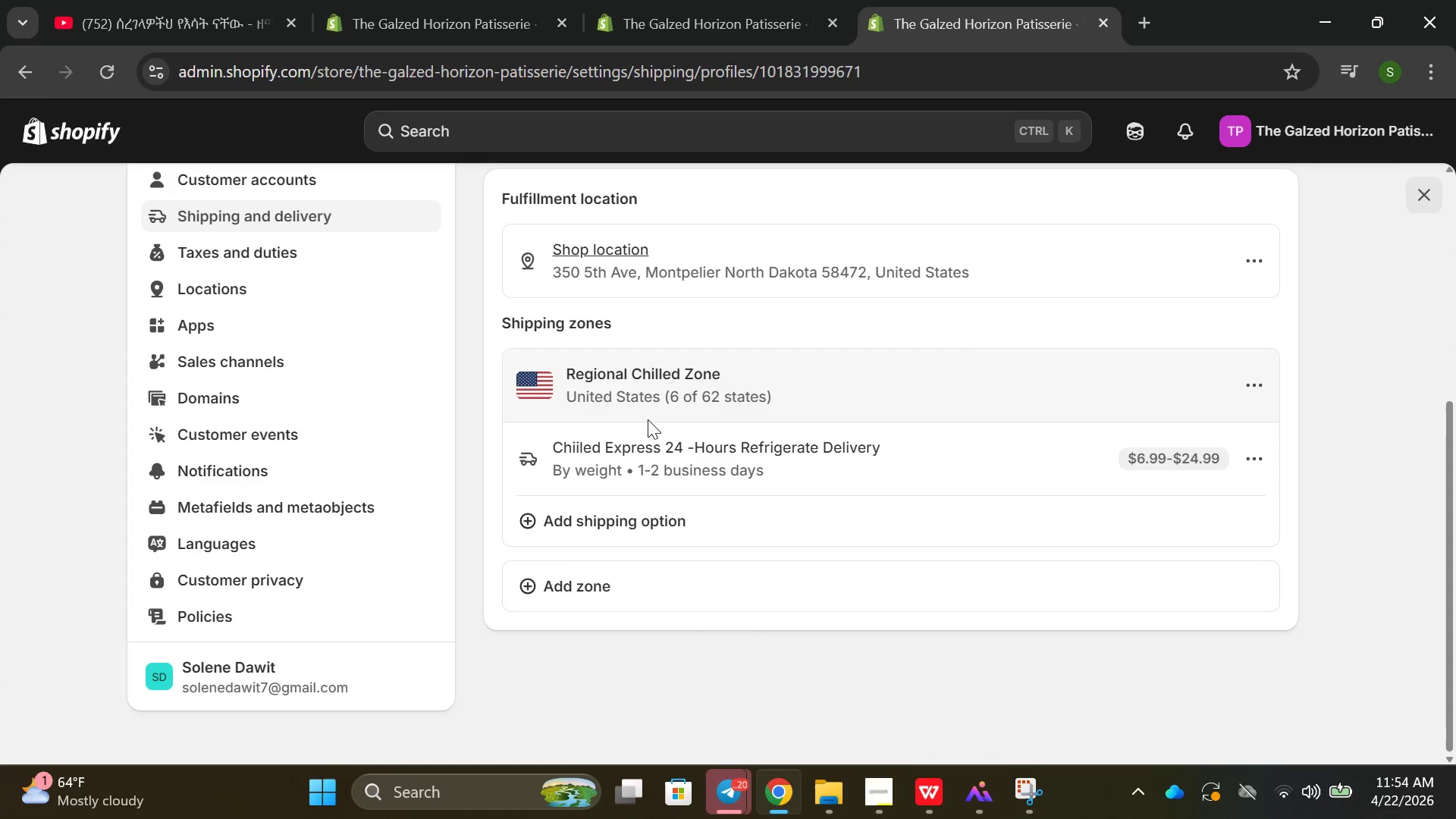 
left_click([701, 592])
 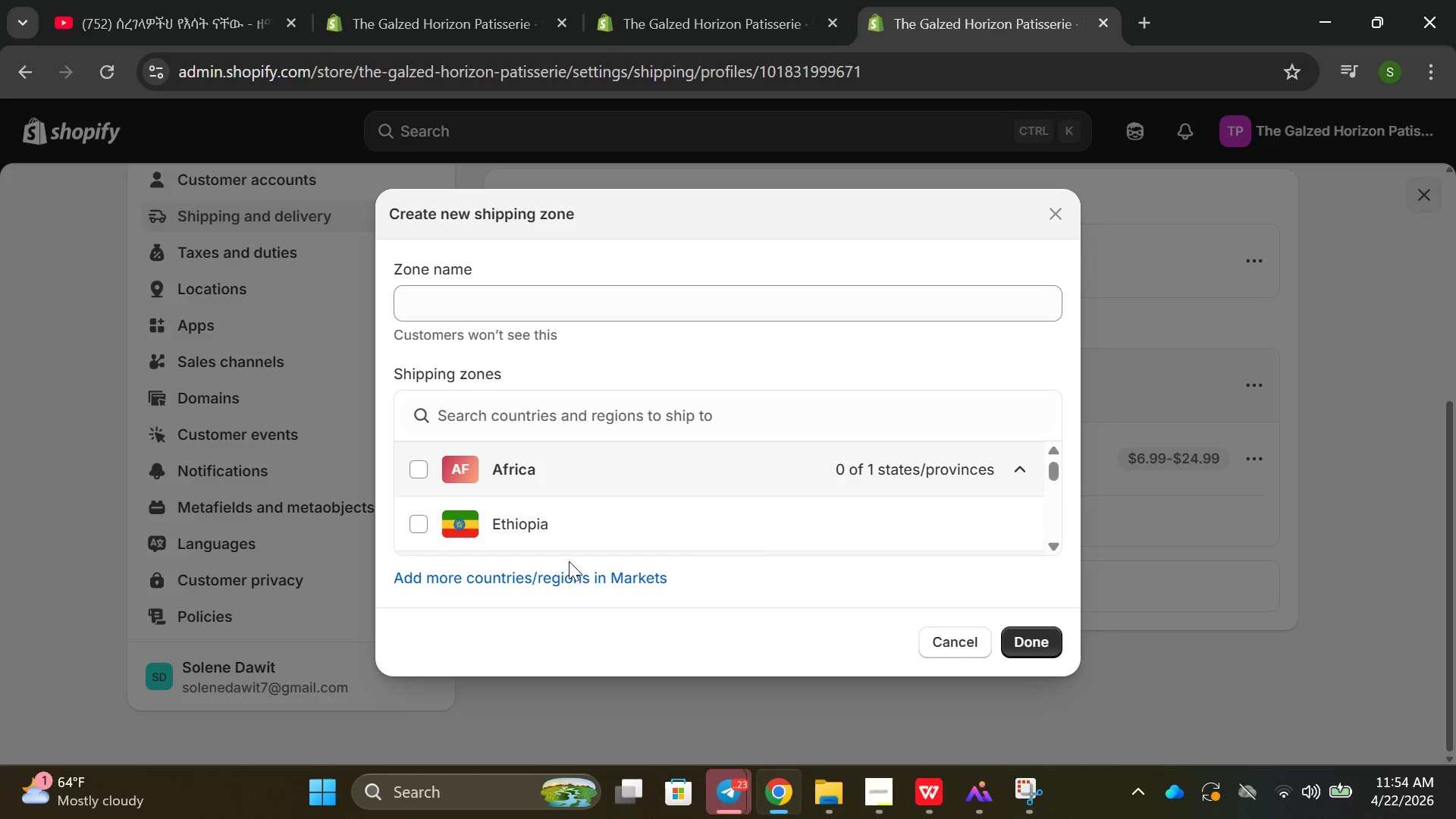 
wait(5.75)
 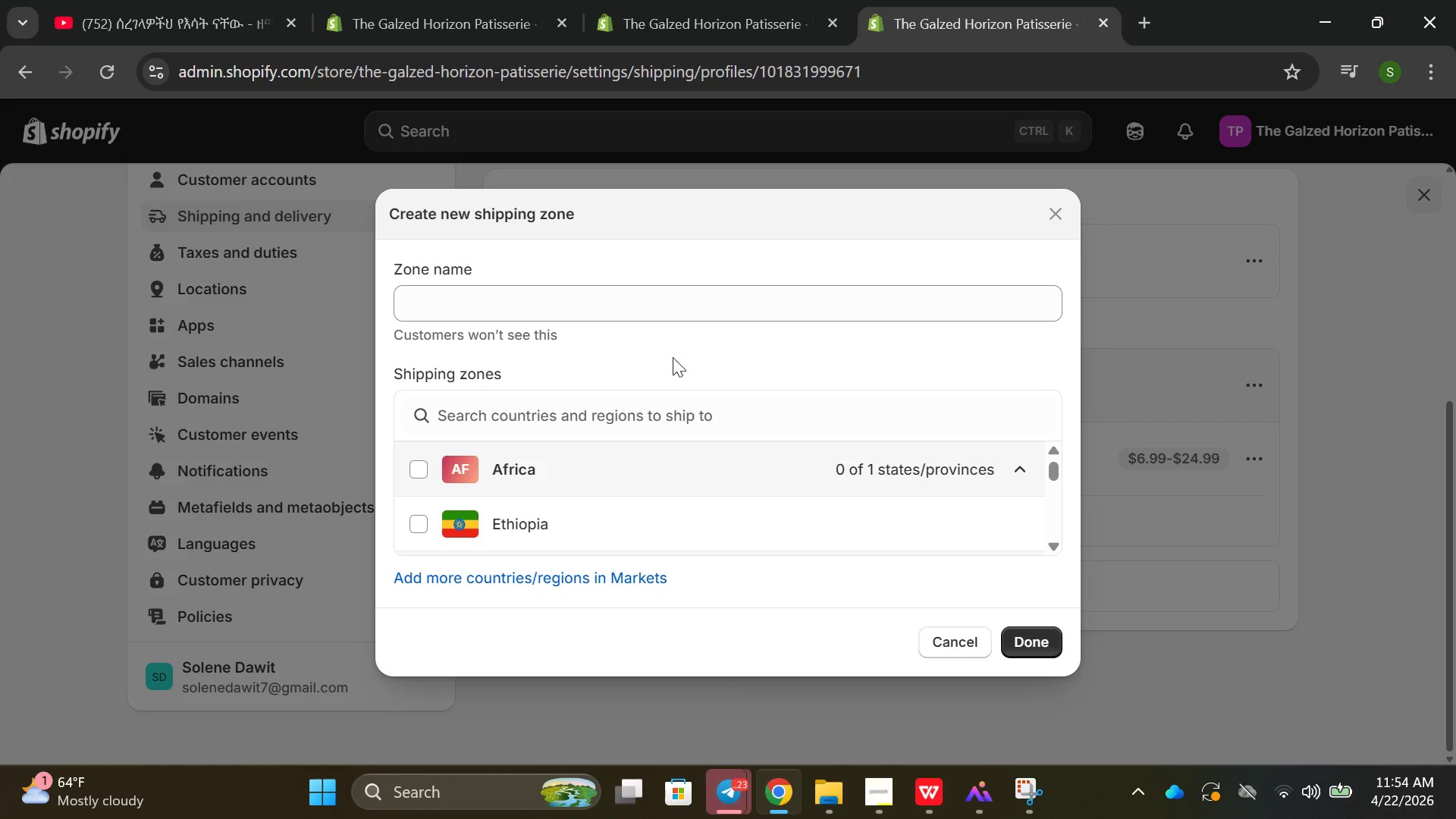 
left_click([488, 302])
 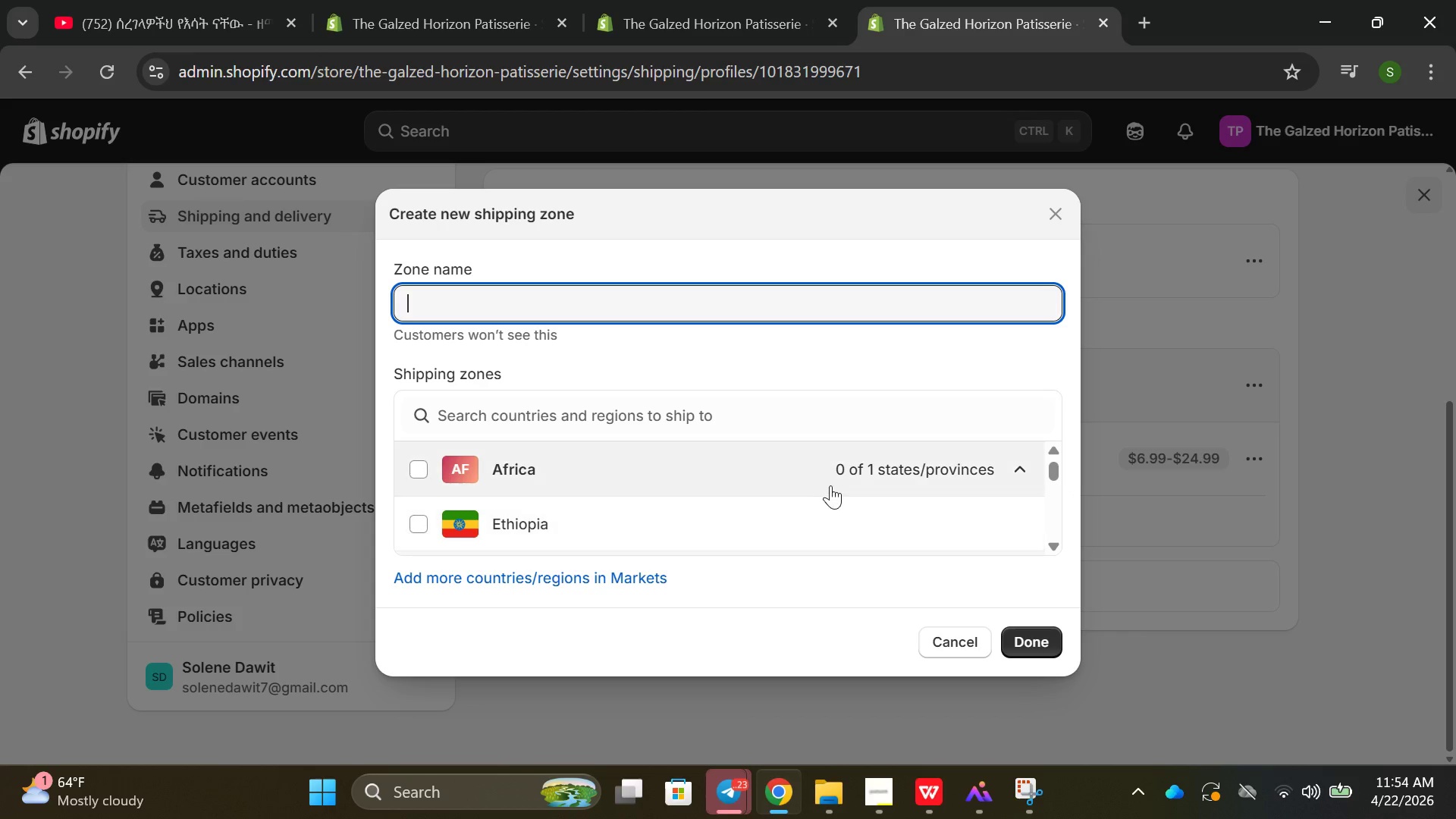 
double_click([745, 414])
 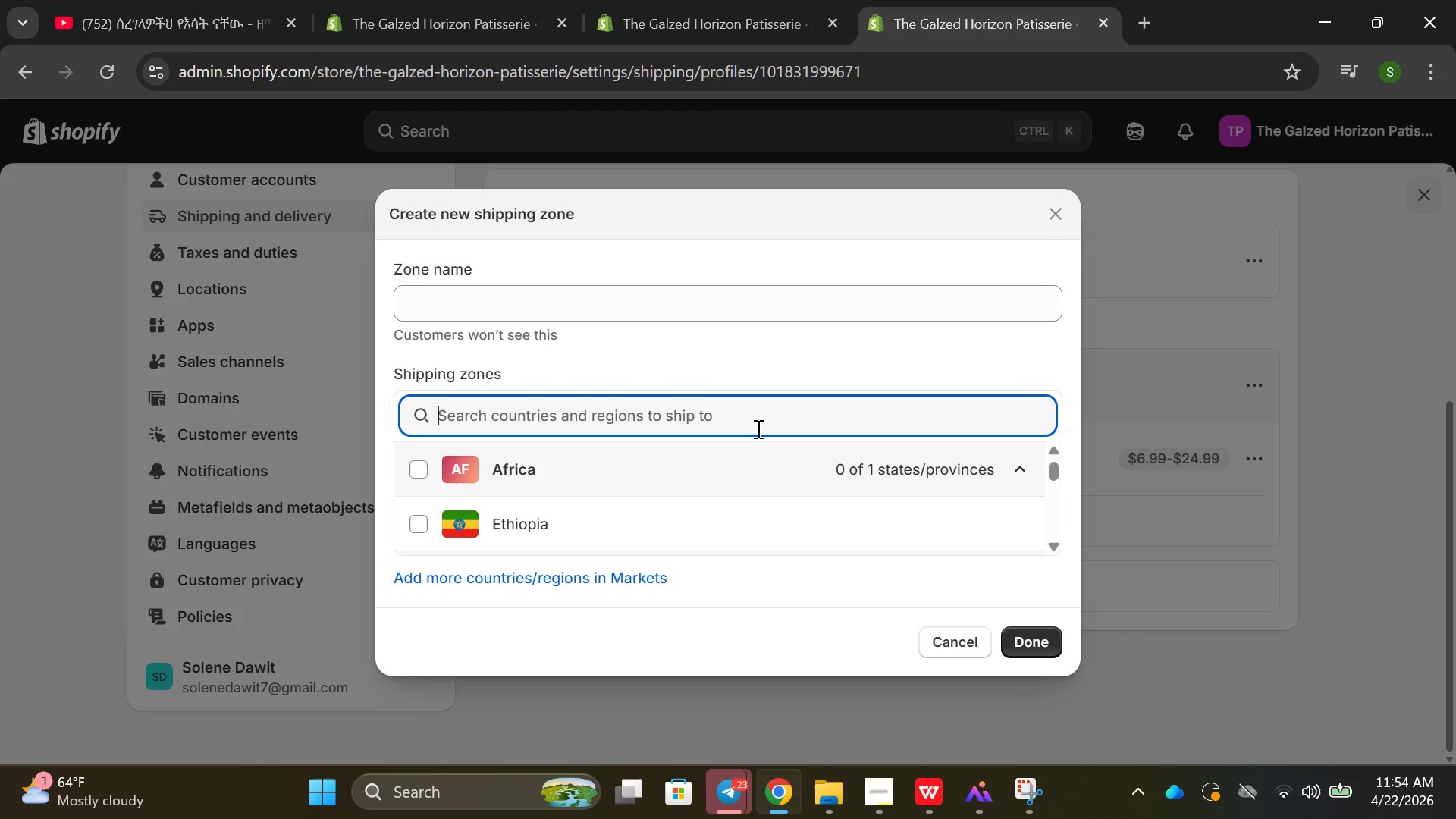 
type(inr)
key(Backspace)
key(Backspace)
key(Backspace)
key(Backspace)
type(eur)
 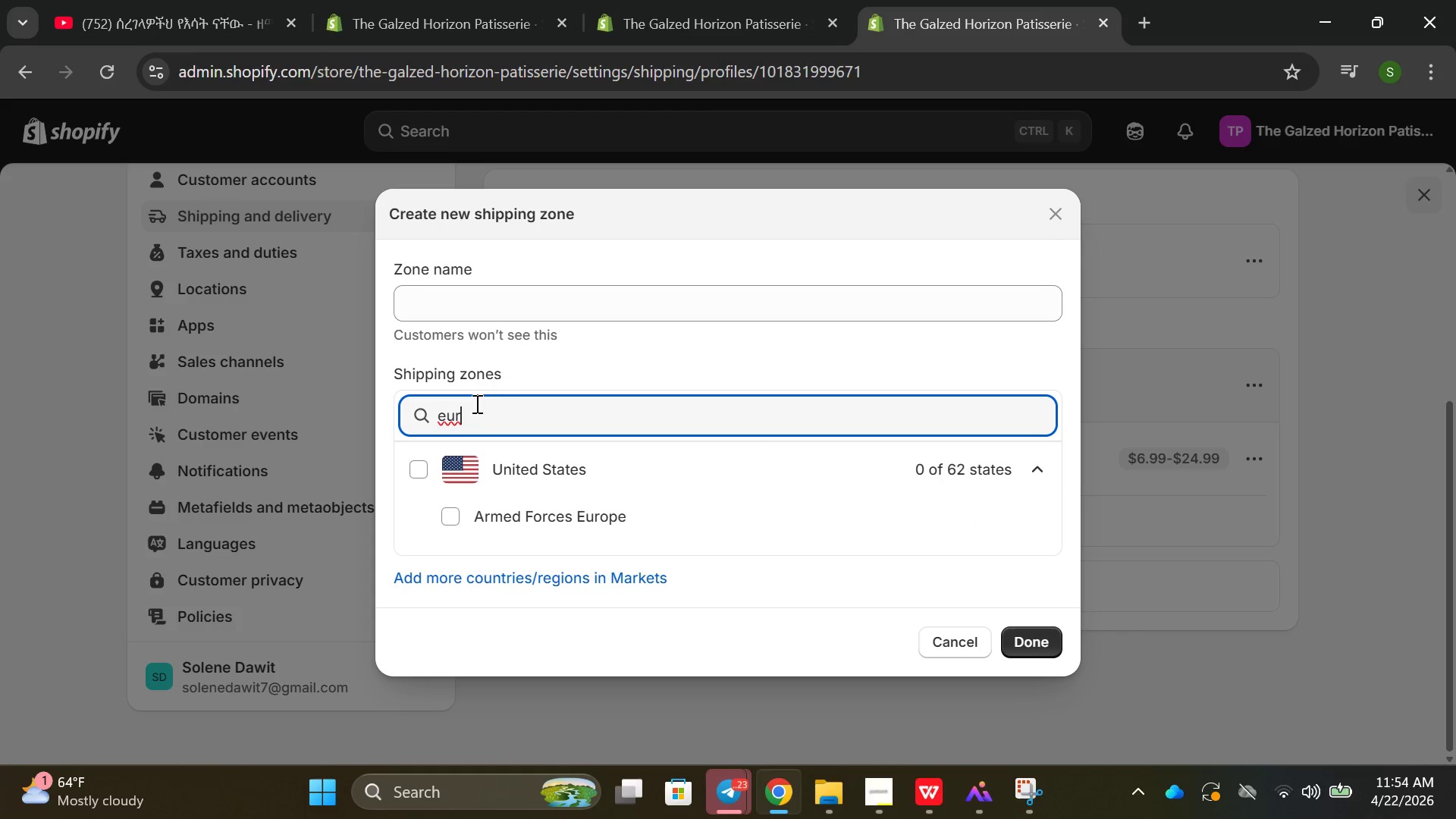 
left_click([410, 460])
 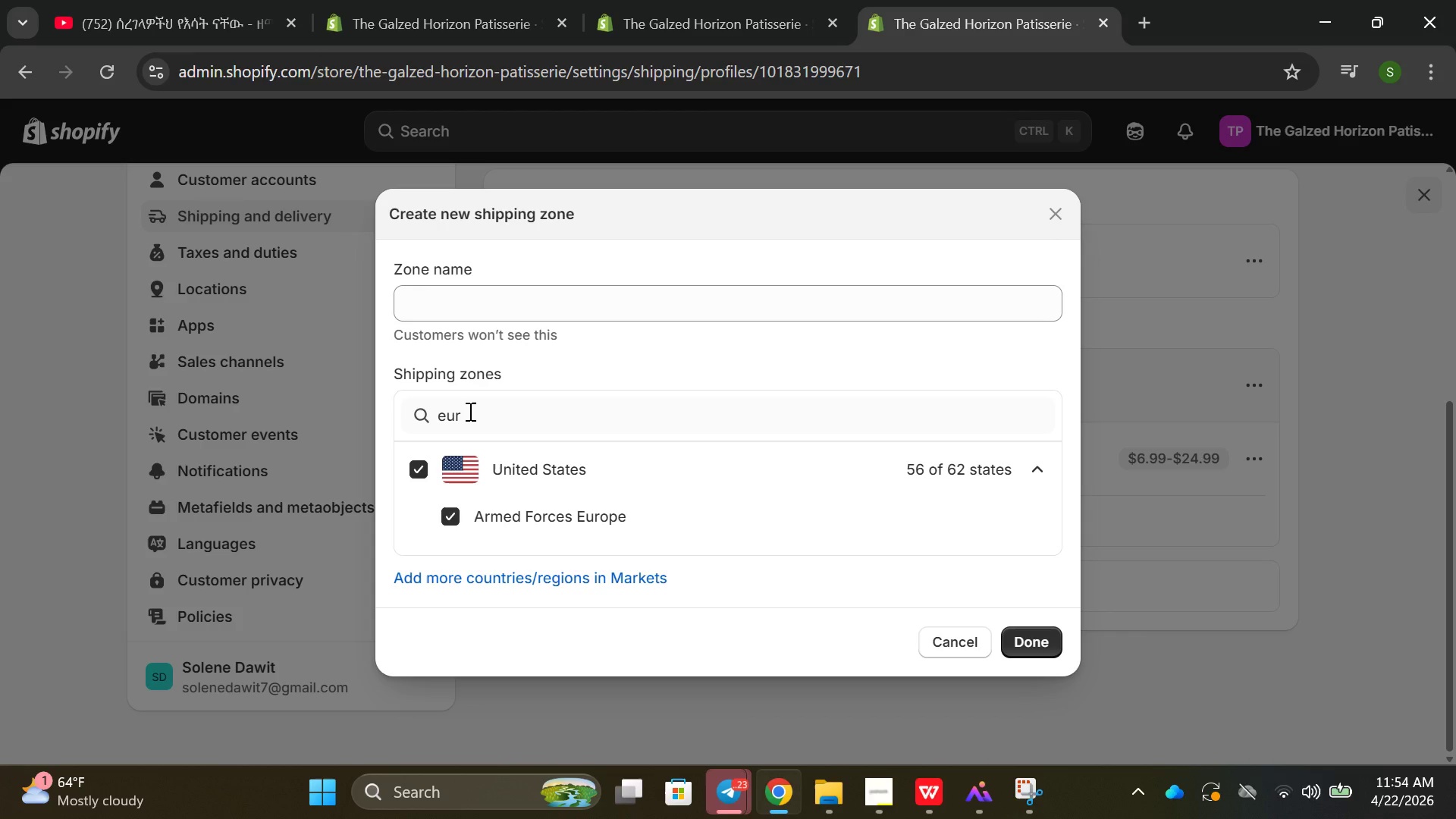 
left_click_drag(start_coordinate=[469, 411], to_coordinate=[310, 412])
 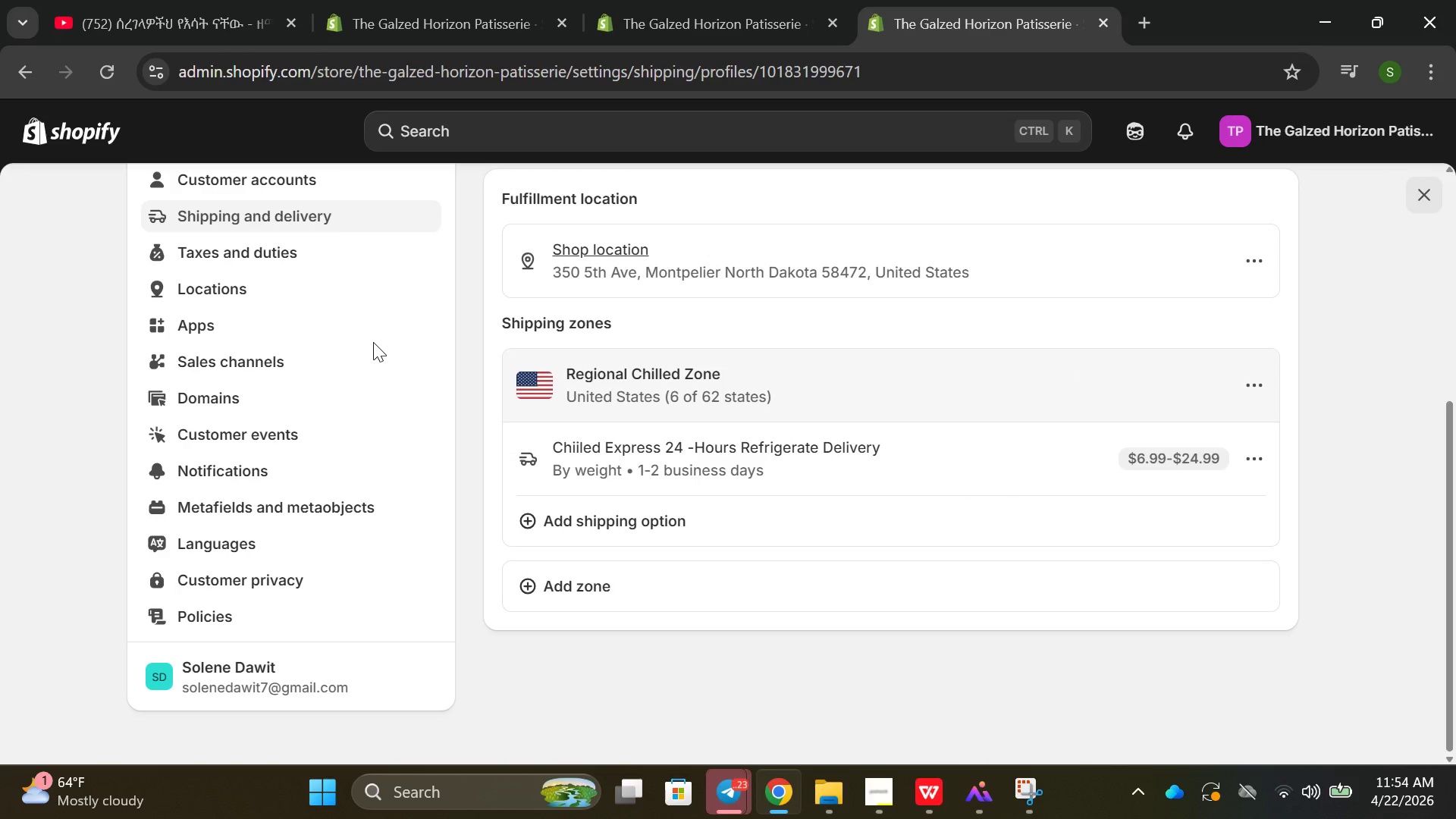 
key(Backspace)
 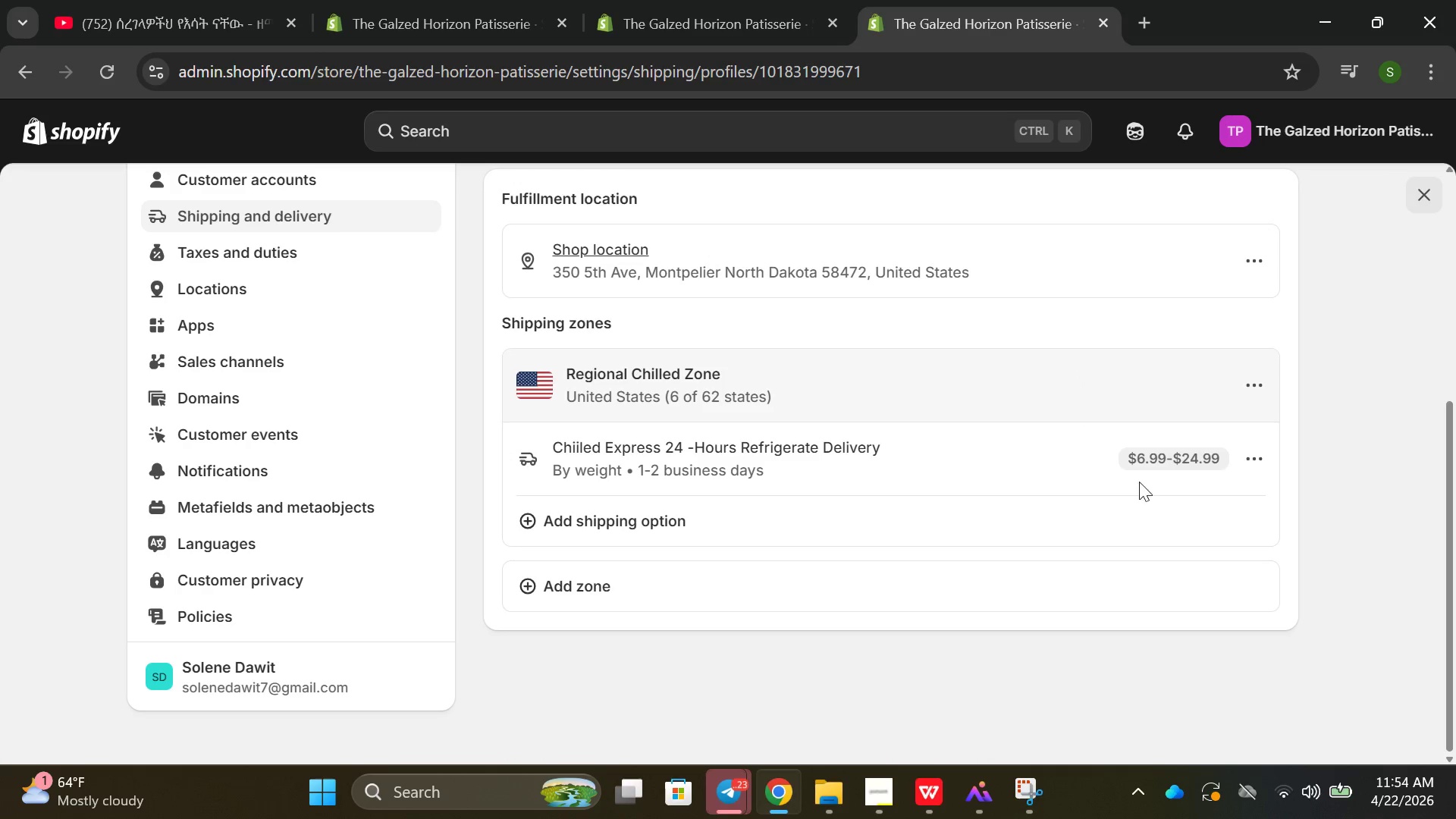 
left_click([1269, 449])
 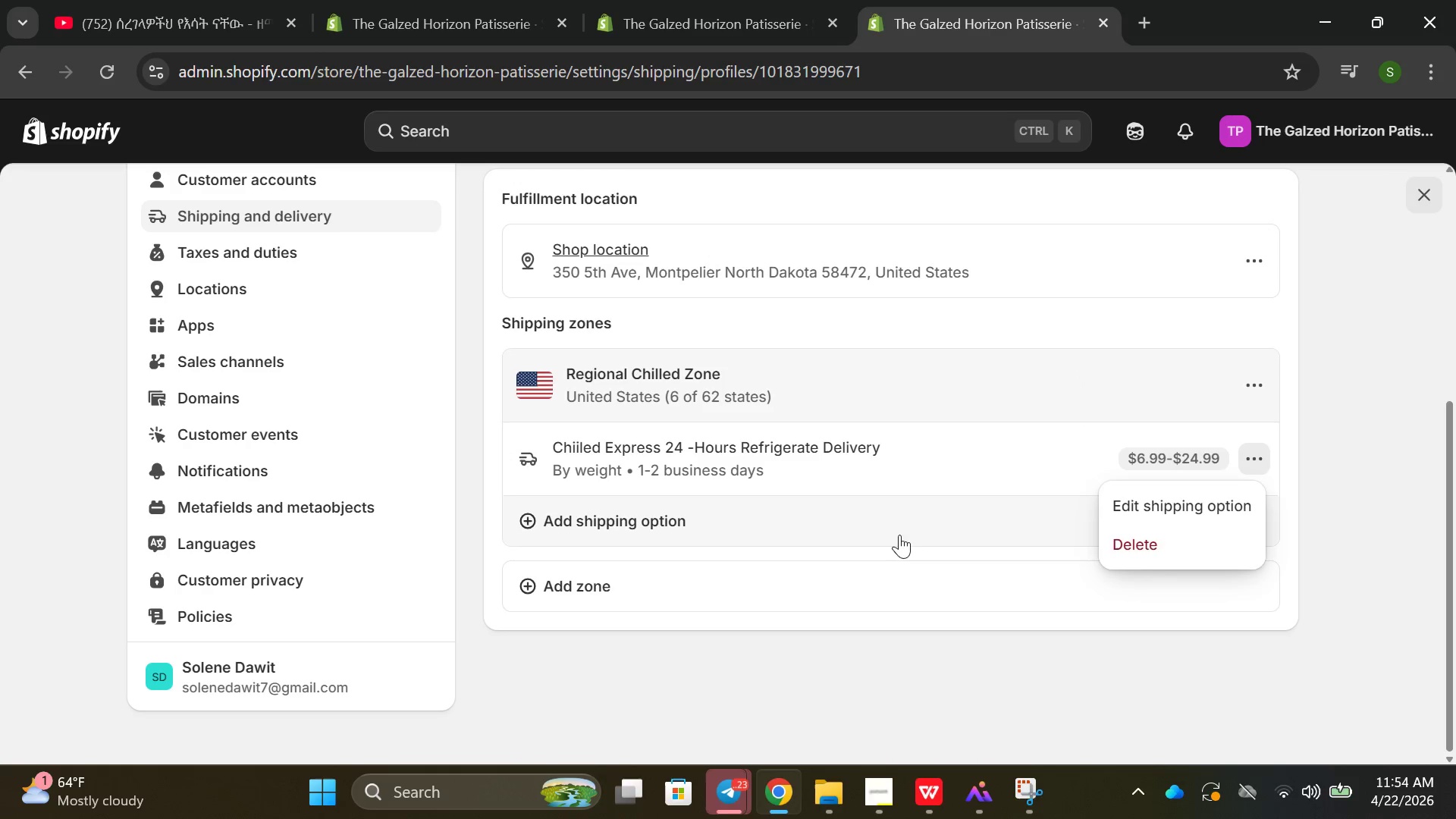 
left_click([871, 523])
 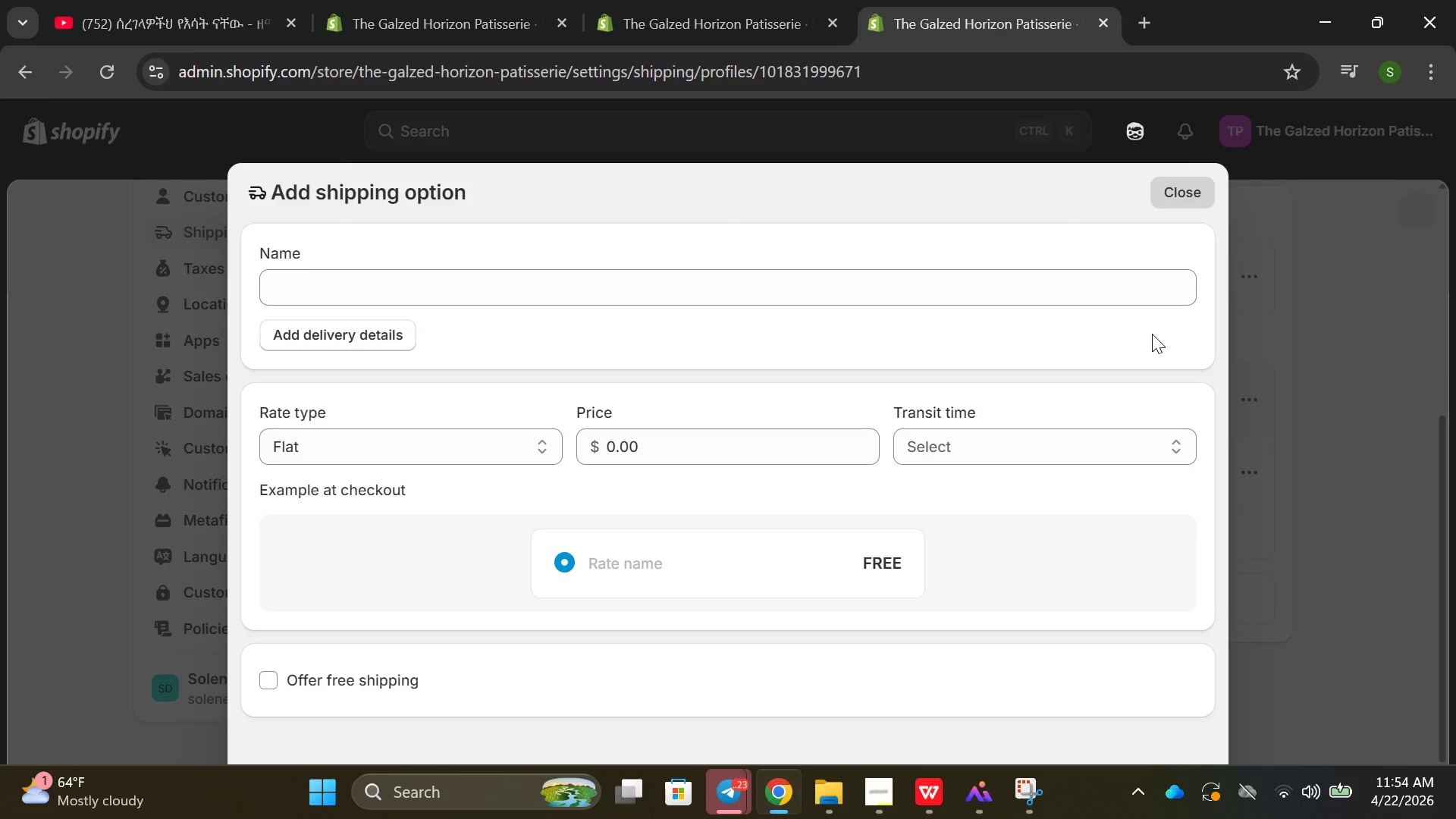 
left_click([406, 276])
 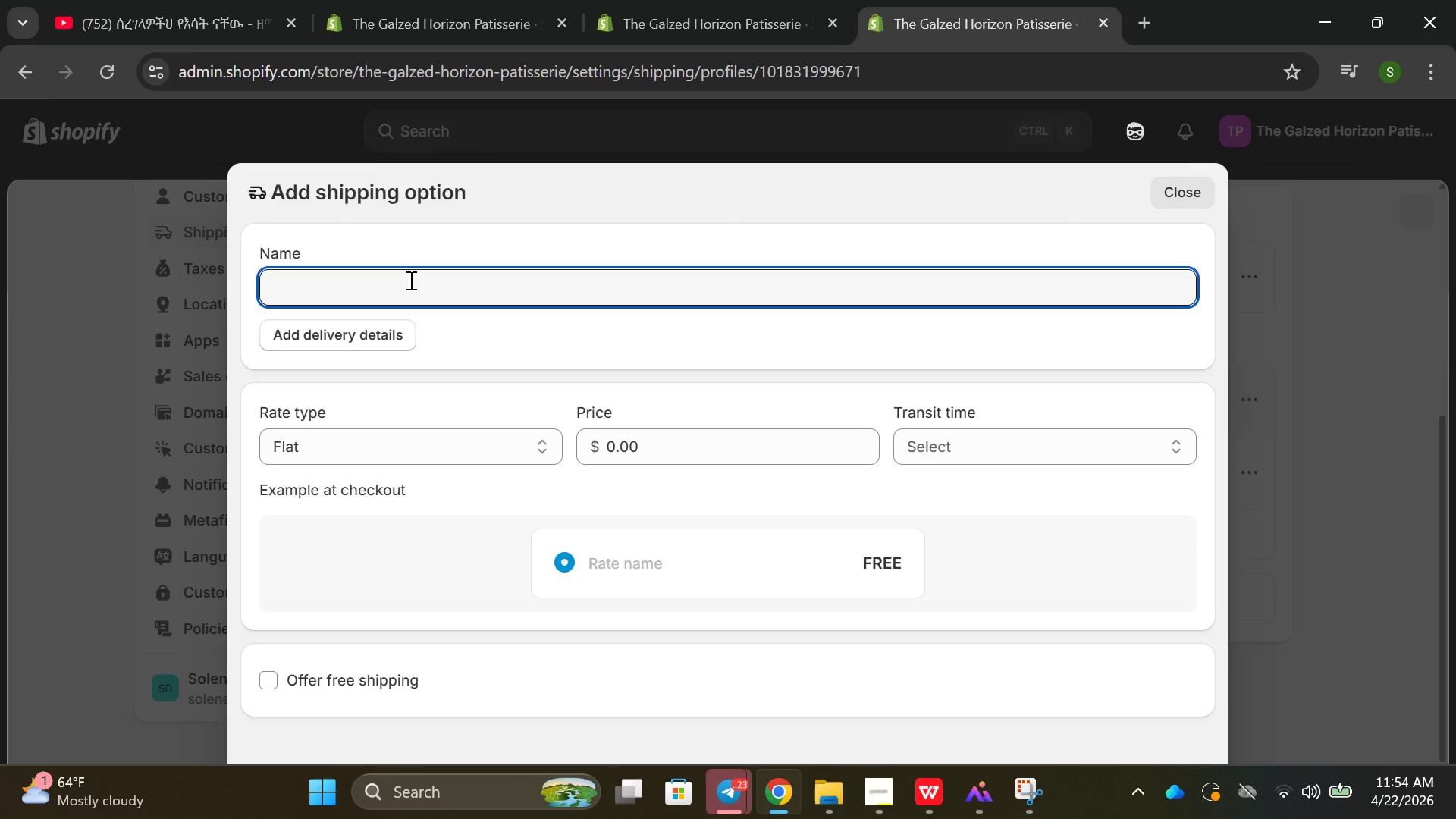 
wait(9.79)
 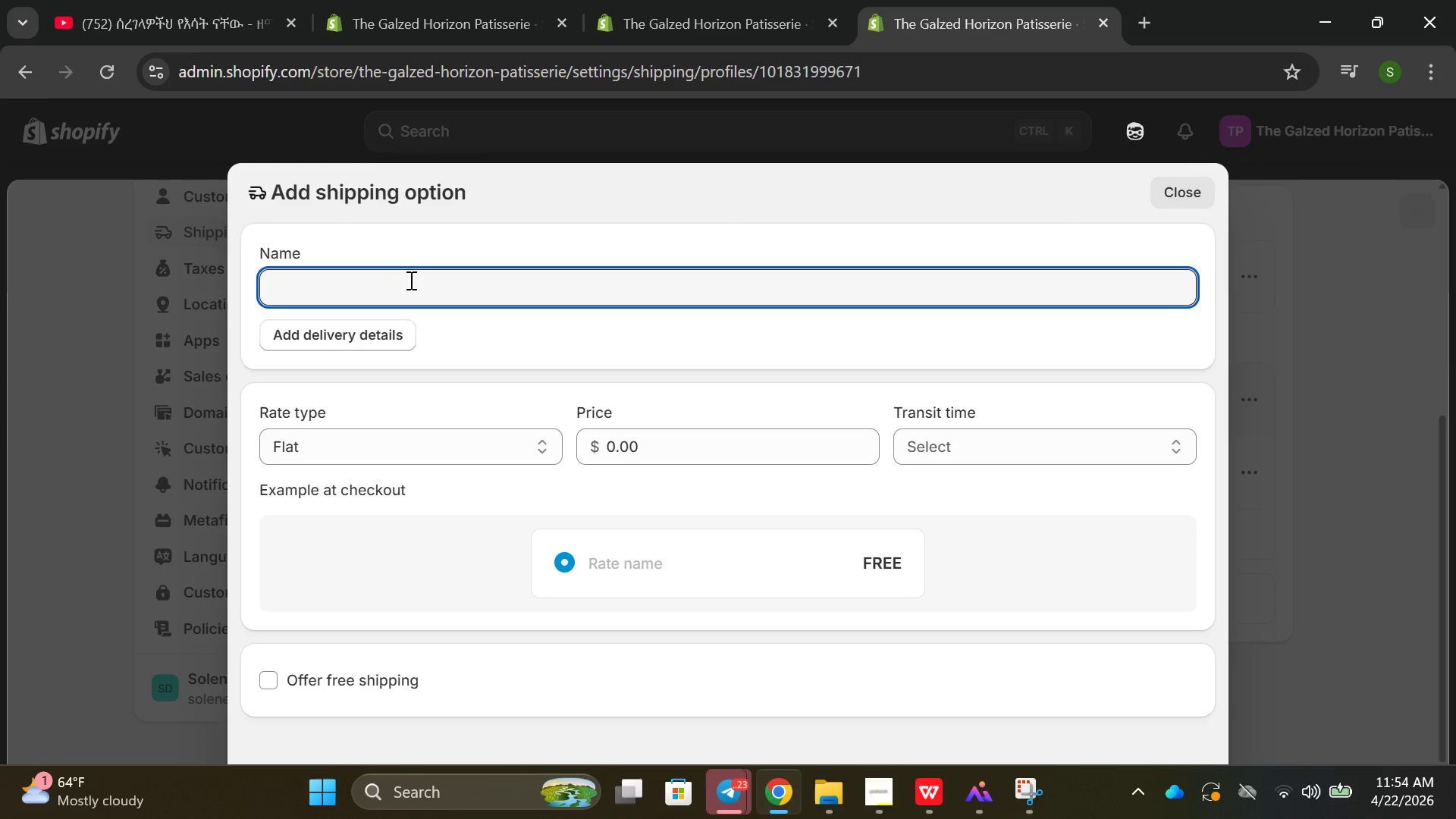 
mouse_move([391, 14])
 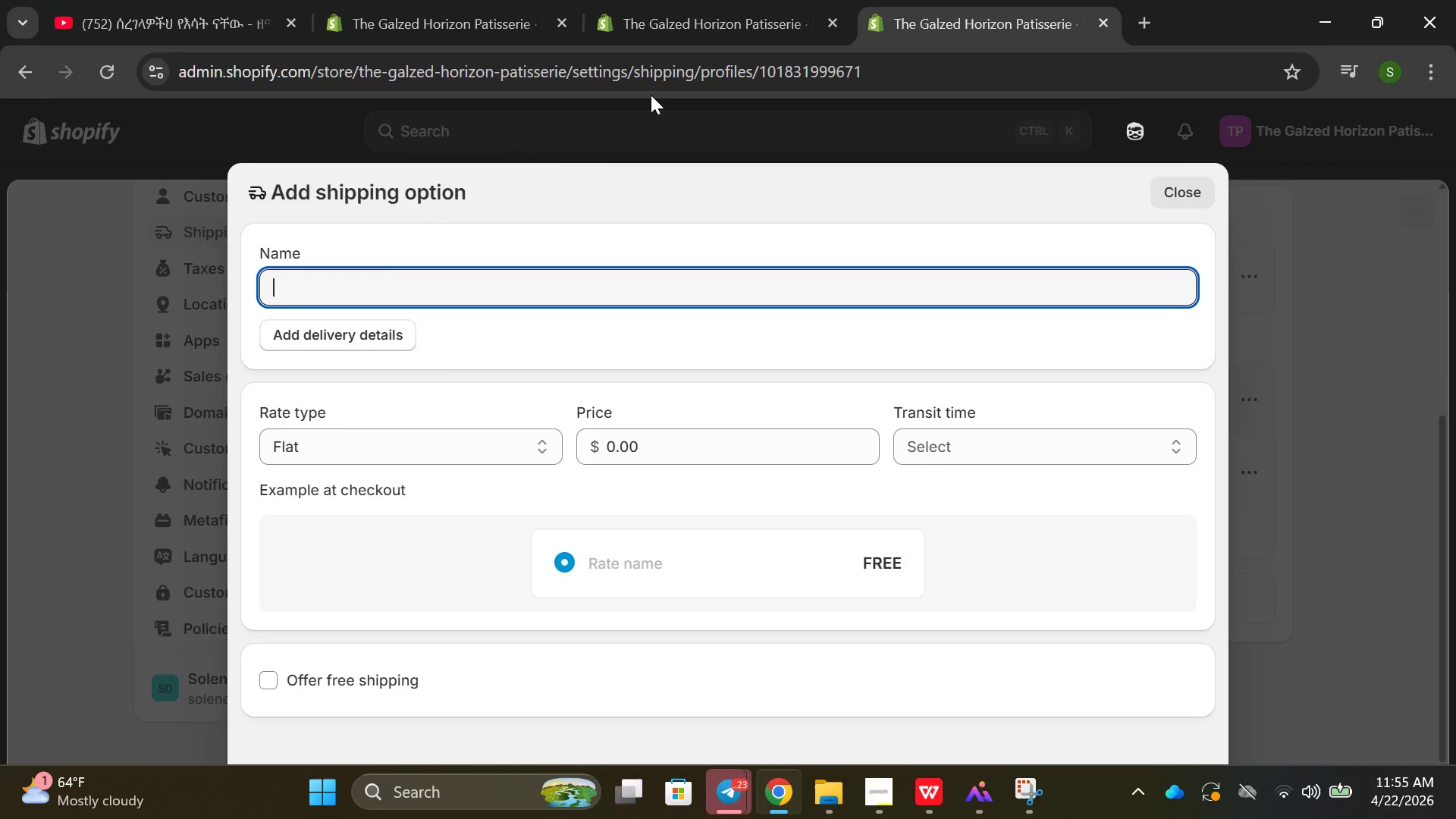 
wait(8.45)
 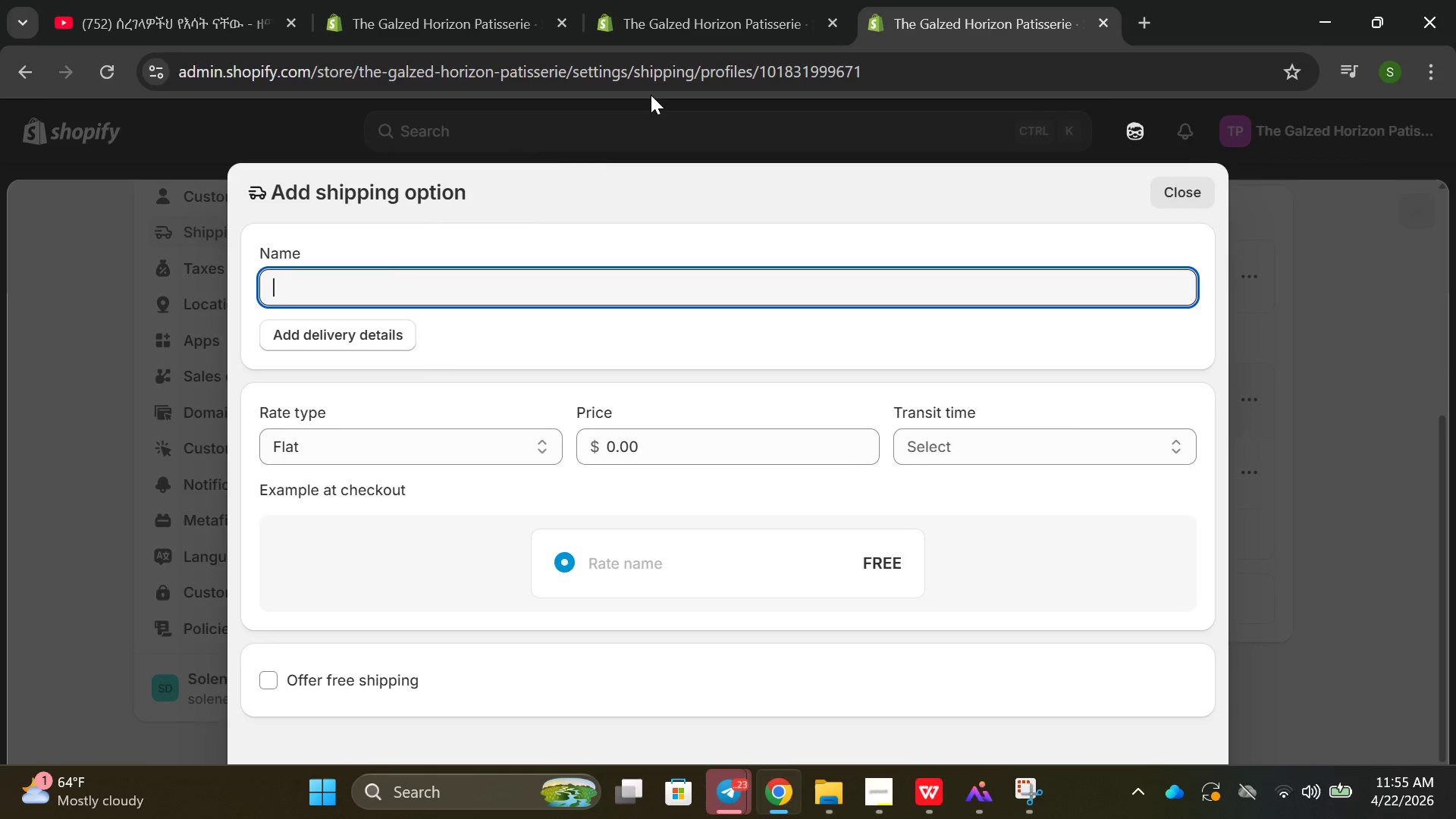 
left_click_drag(start_coordinate=[896, 553], to_coordinate=[892, 554])
 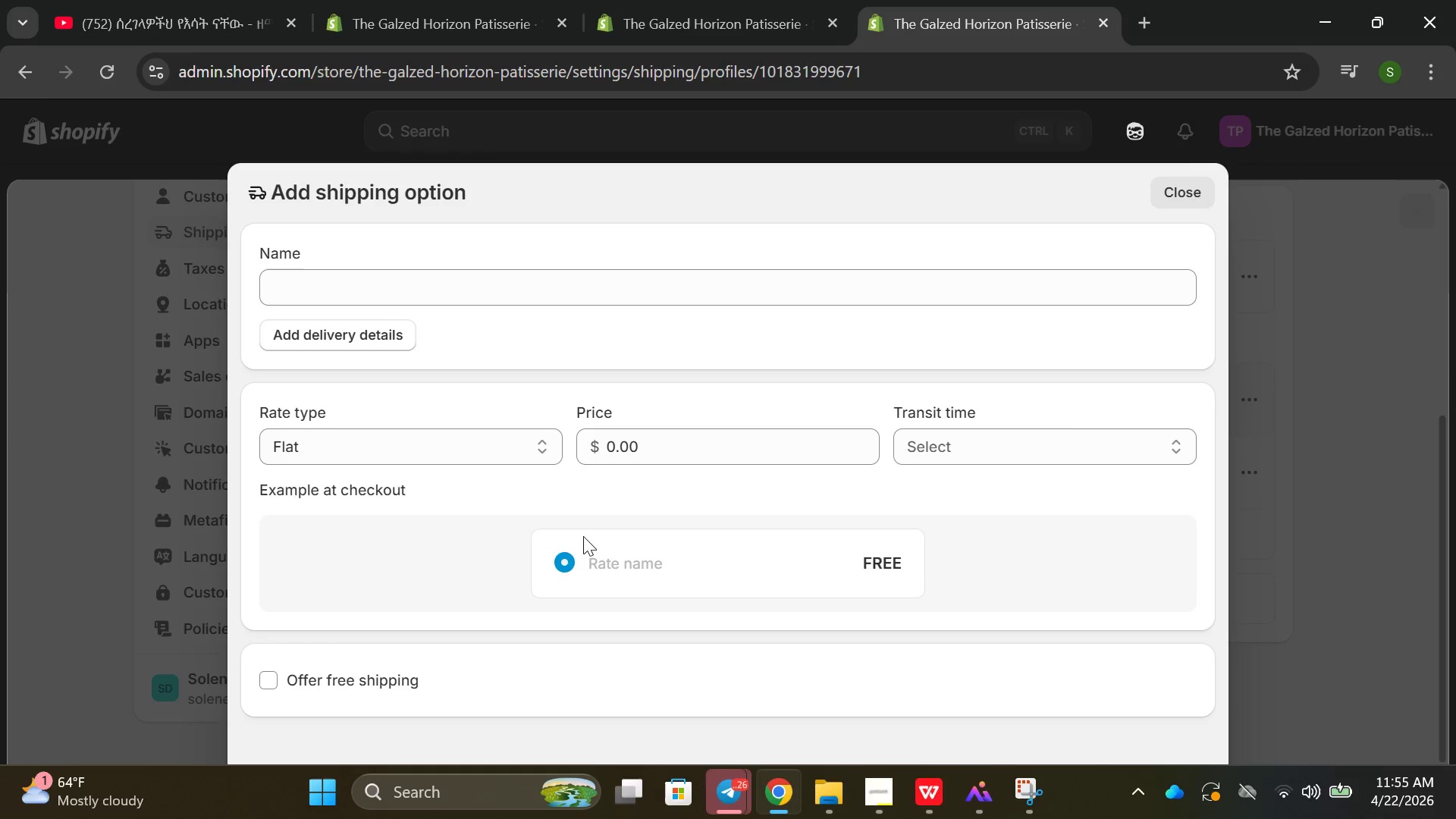 
left_click([575, 566])
 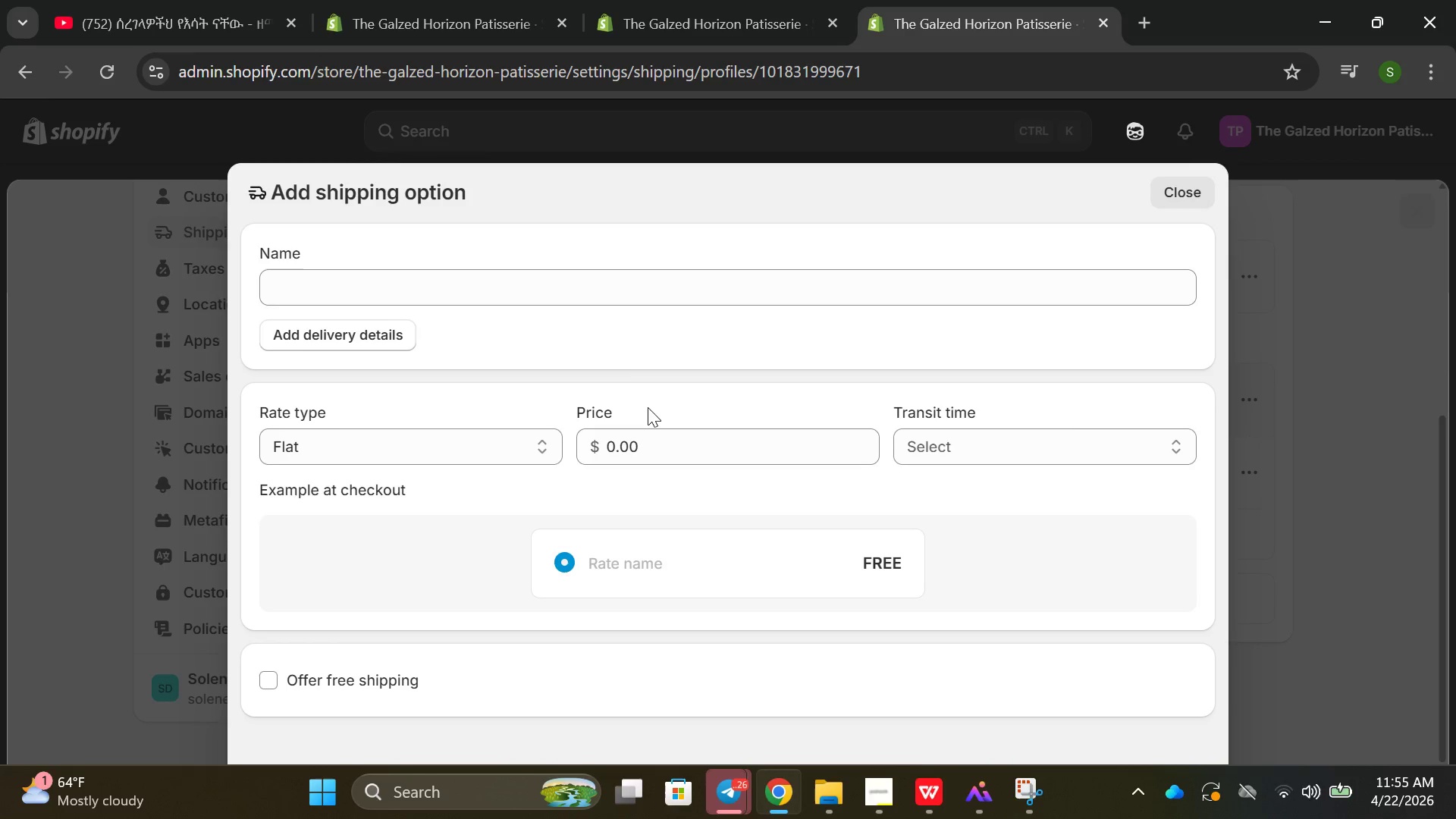 
wait(5.84)
 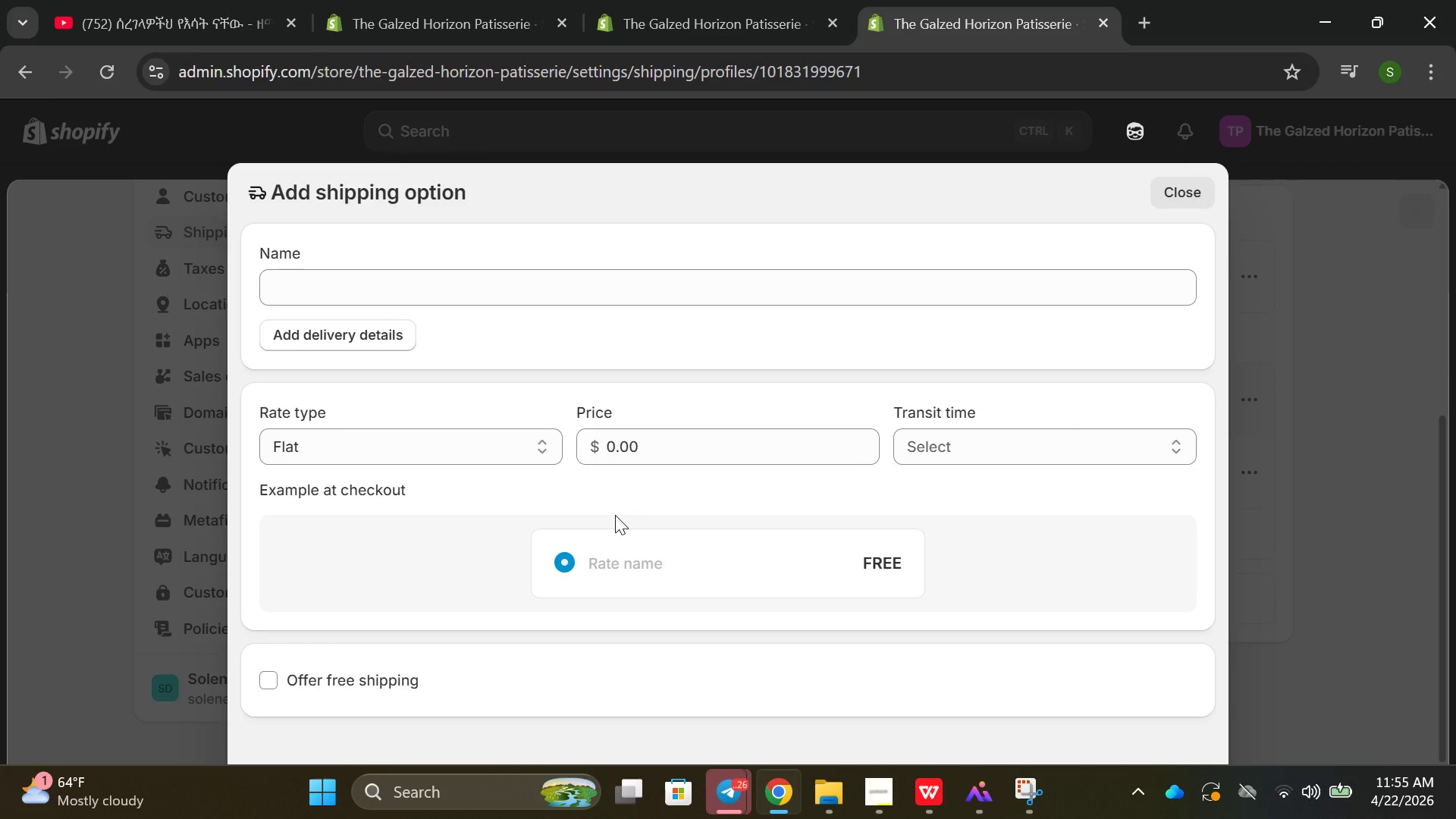 
left_click([634, 447])
 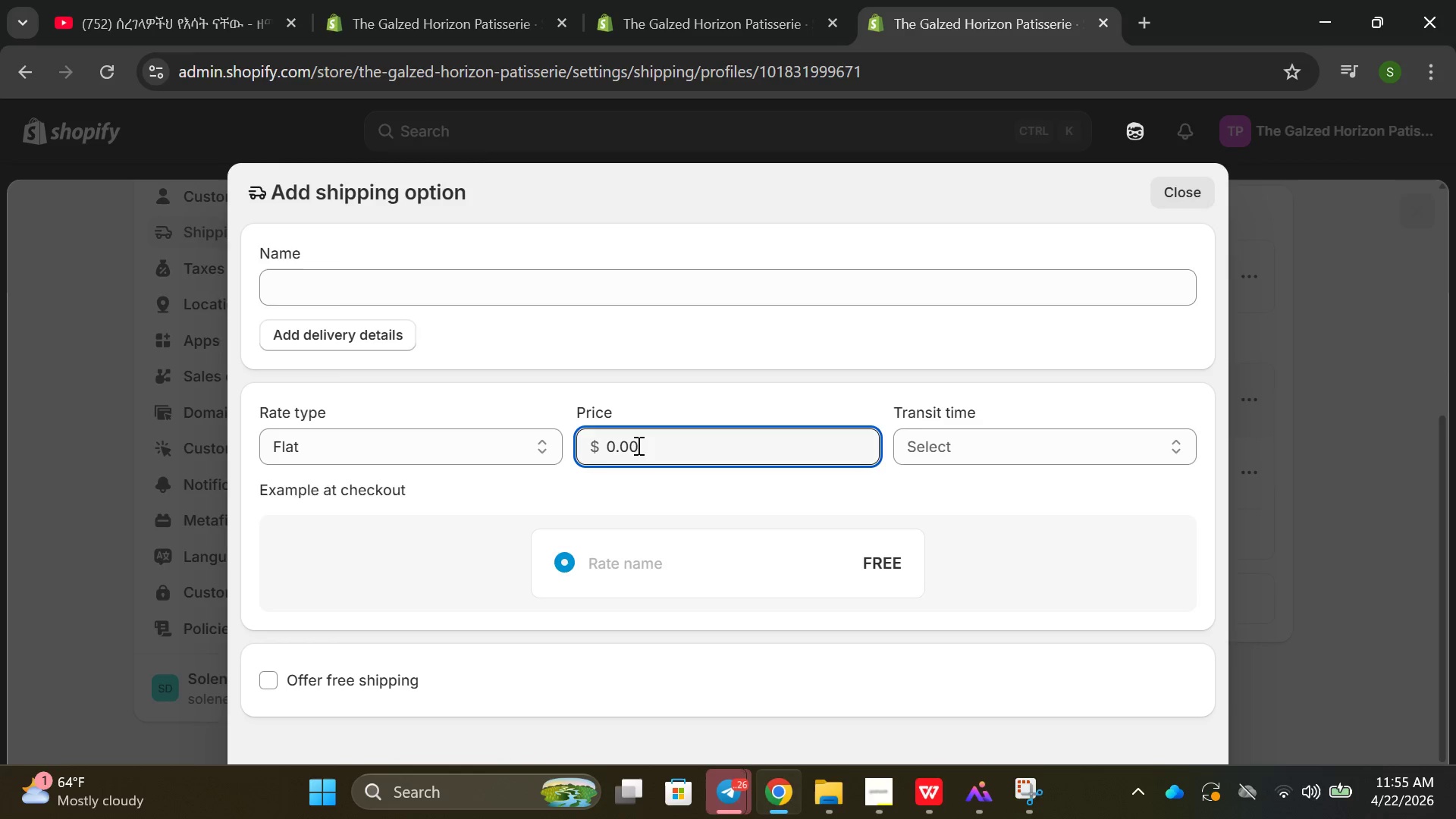 
key(Backspace)
key(Backspace)
key(Backspace)
key(Backspace)
type(1)
key(Backspace)
type(24.899)
key(Backspace)
key(Backspace)
key(Backspace)
type(99)
 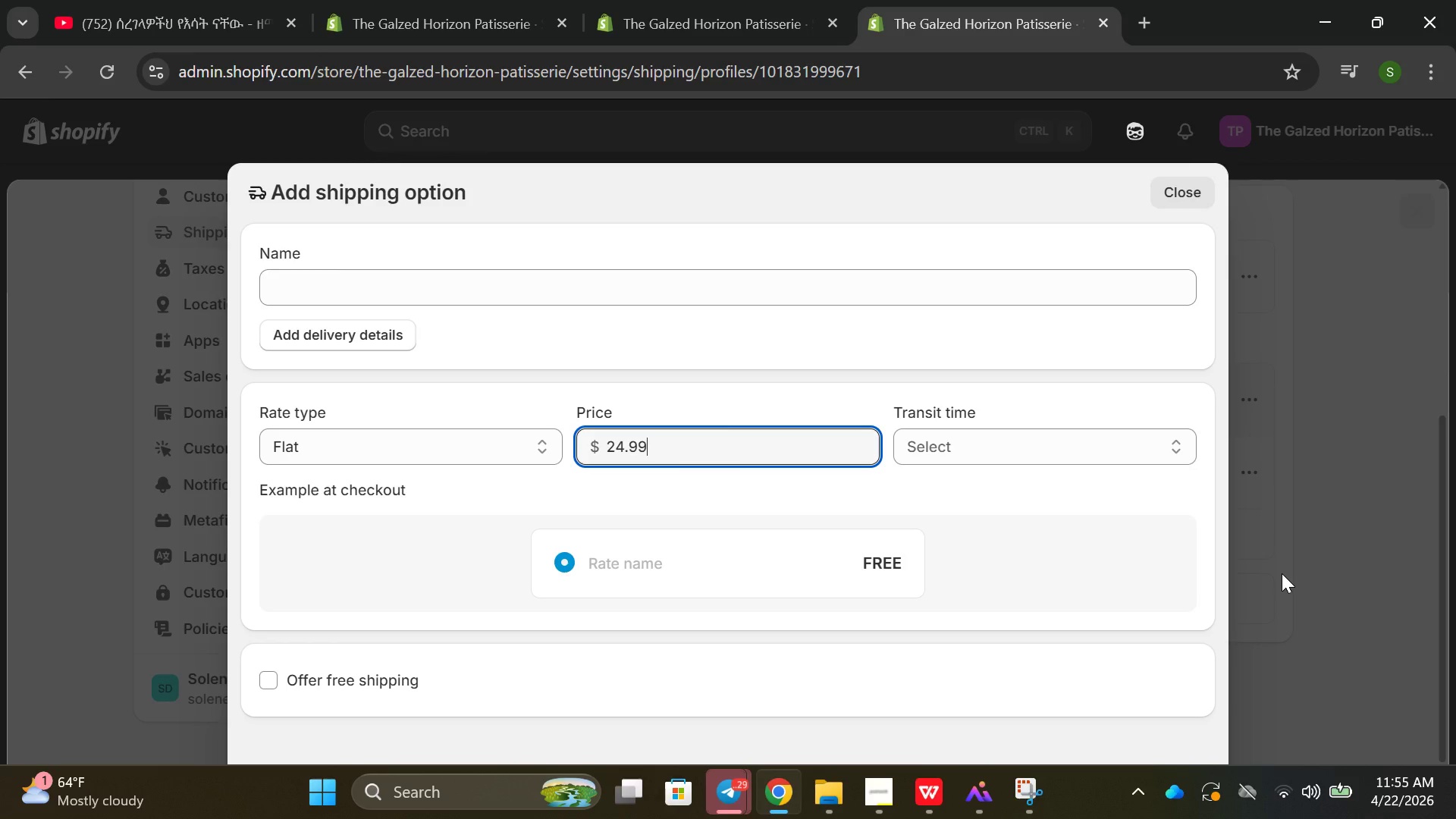 
wait(24.38)
 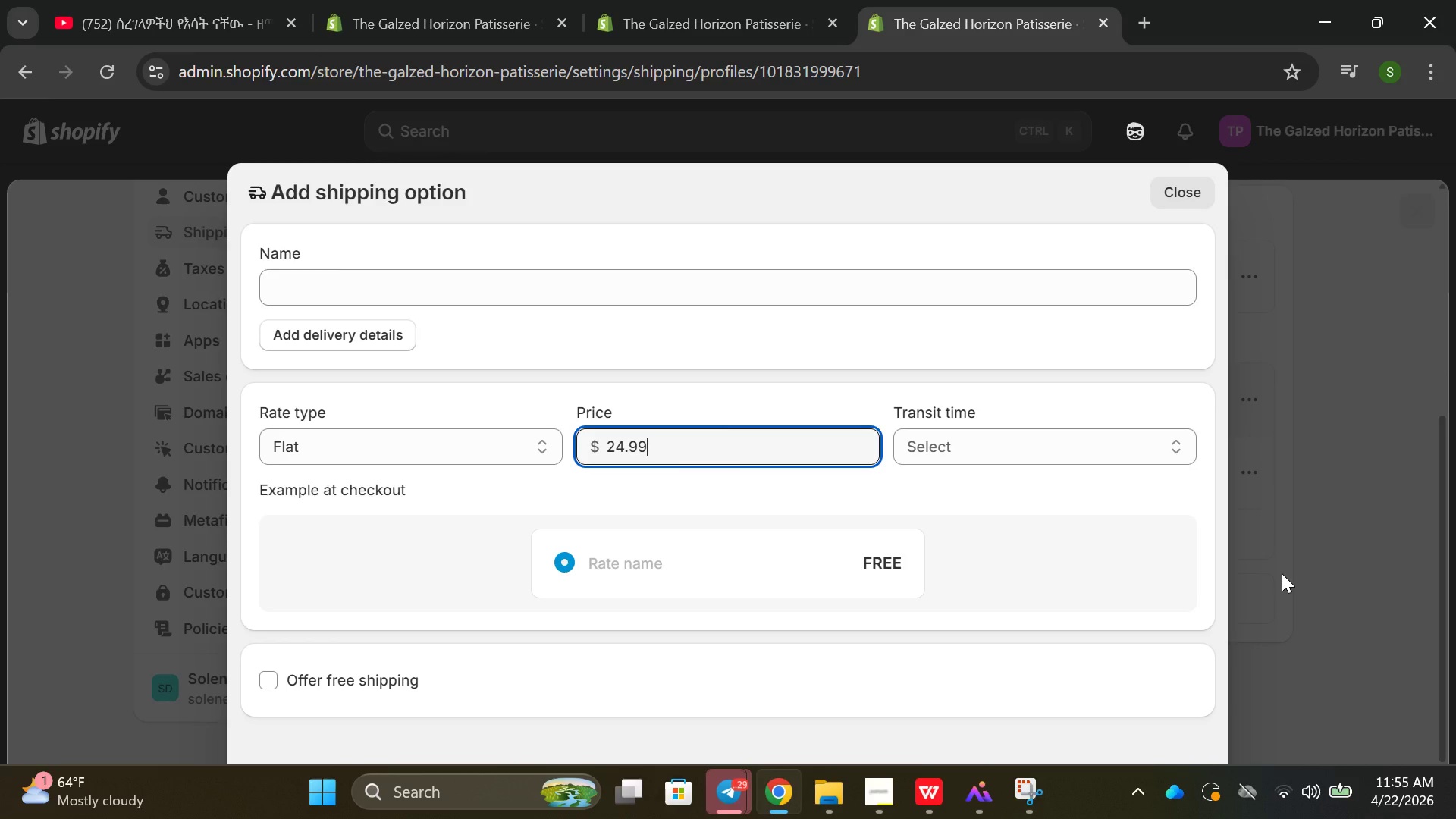 
left_click([955, 428])
 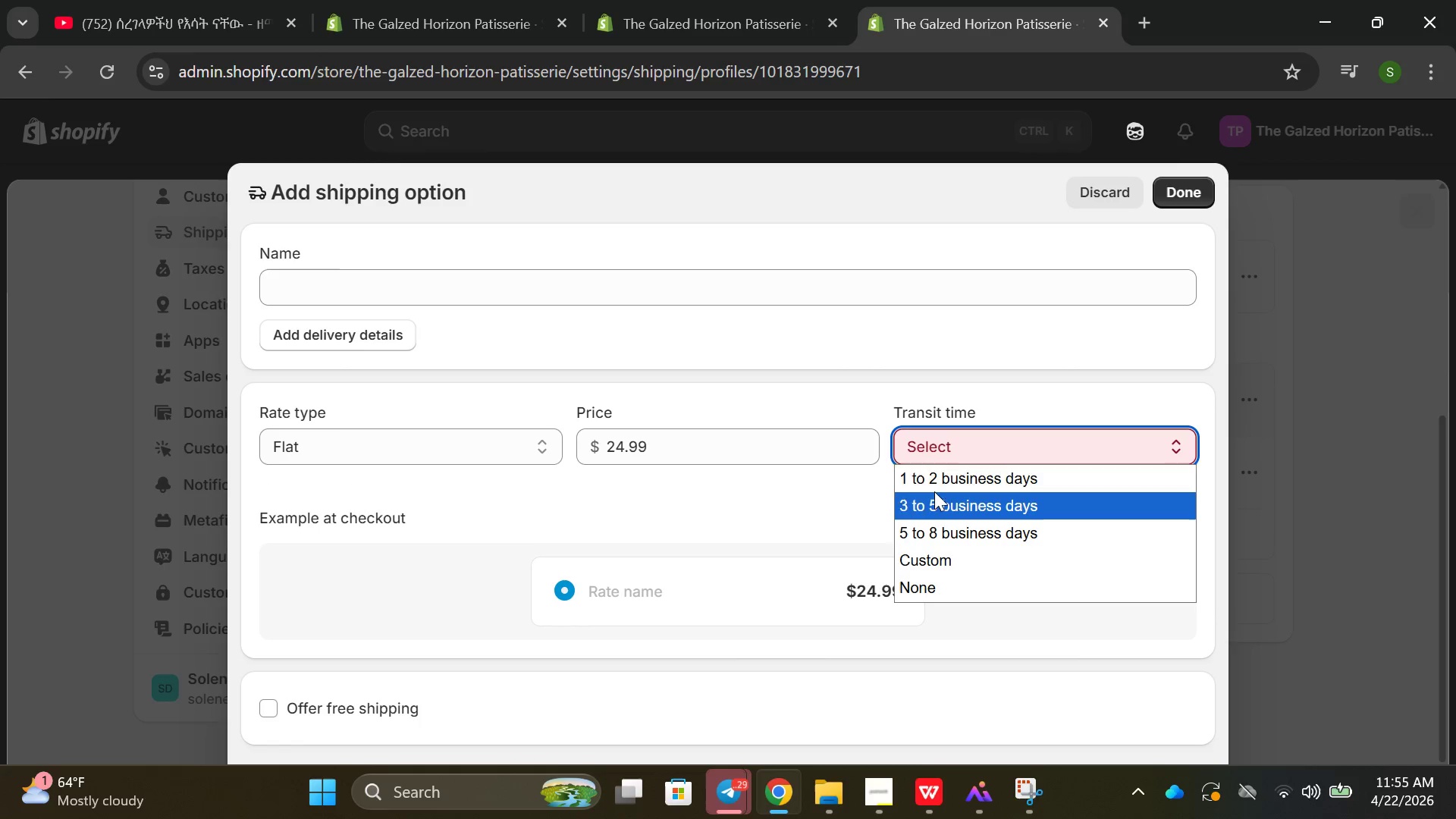 
left_click([933, 481])
 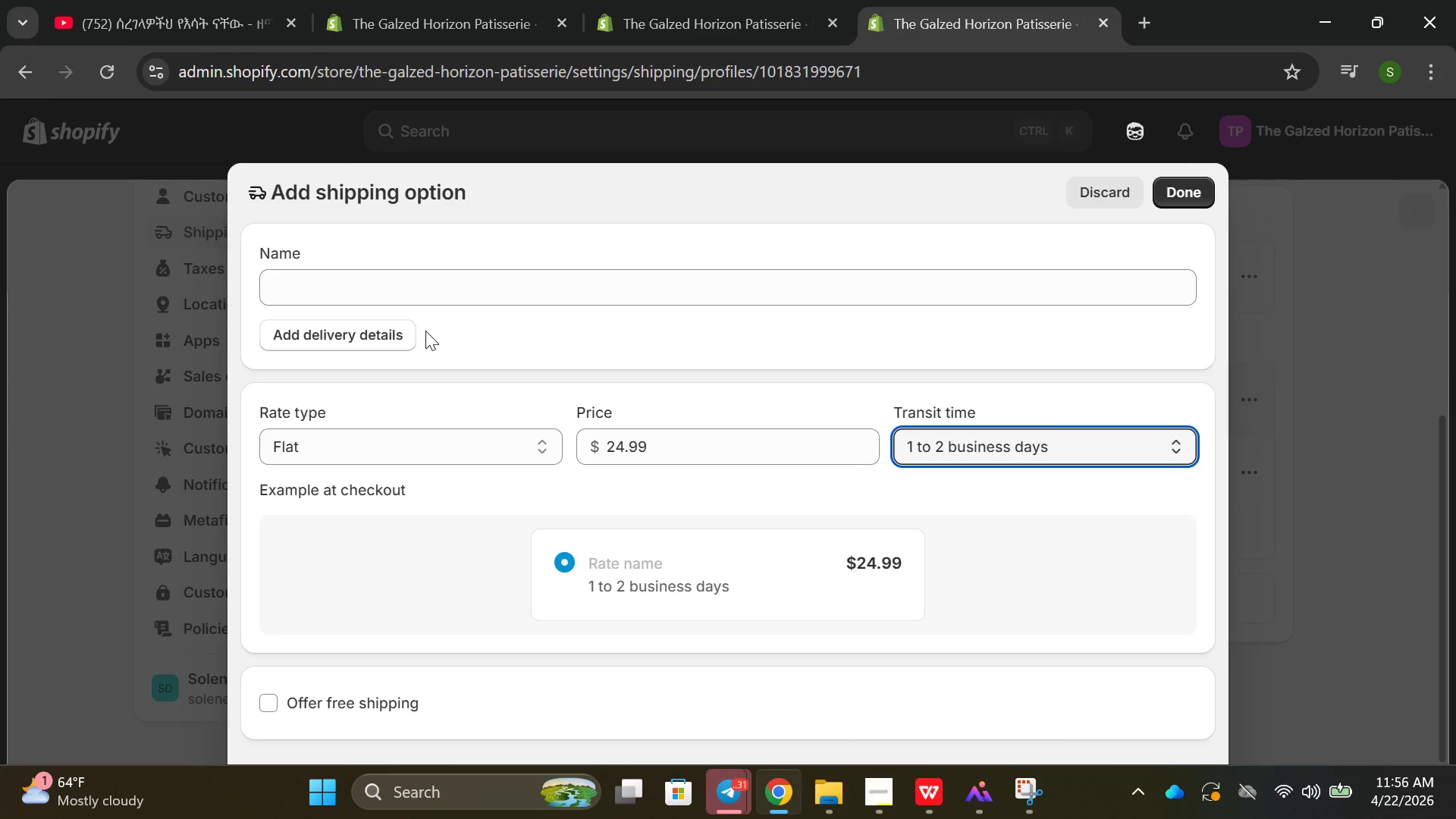 
wait(34.28)
 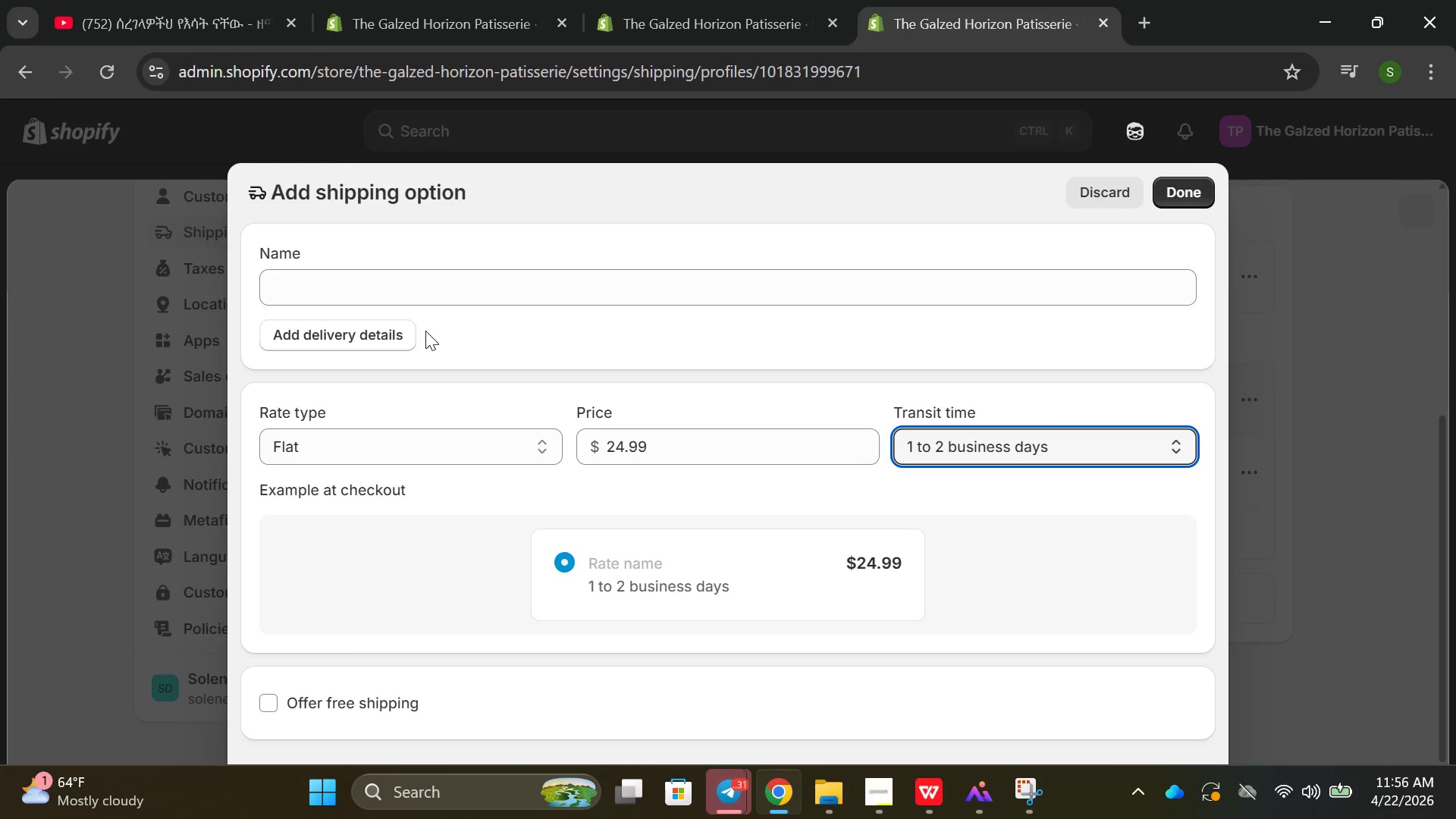 
left_click([454, 271])
 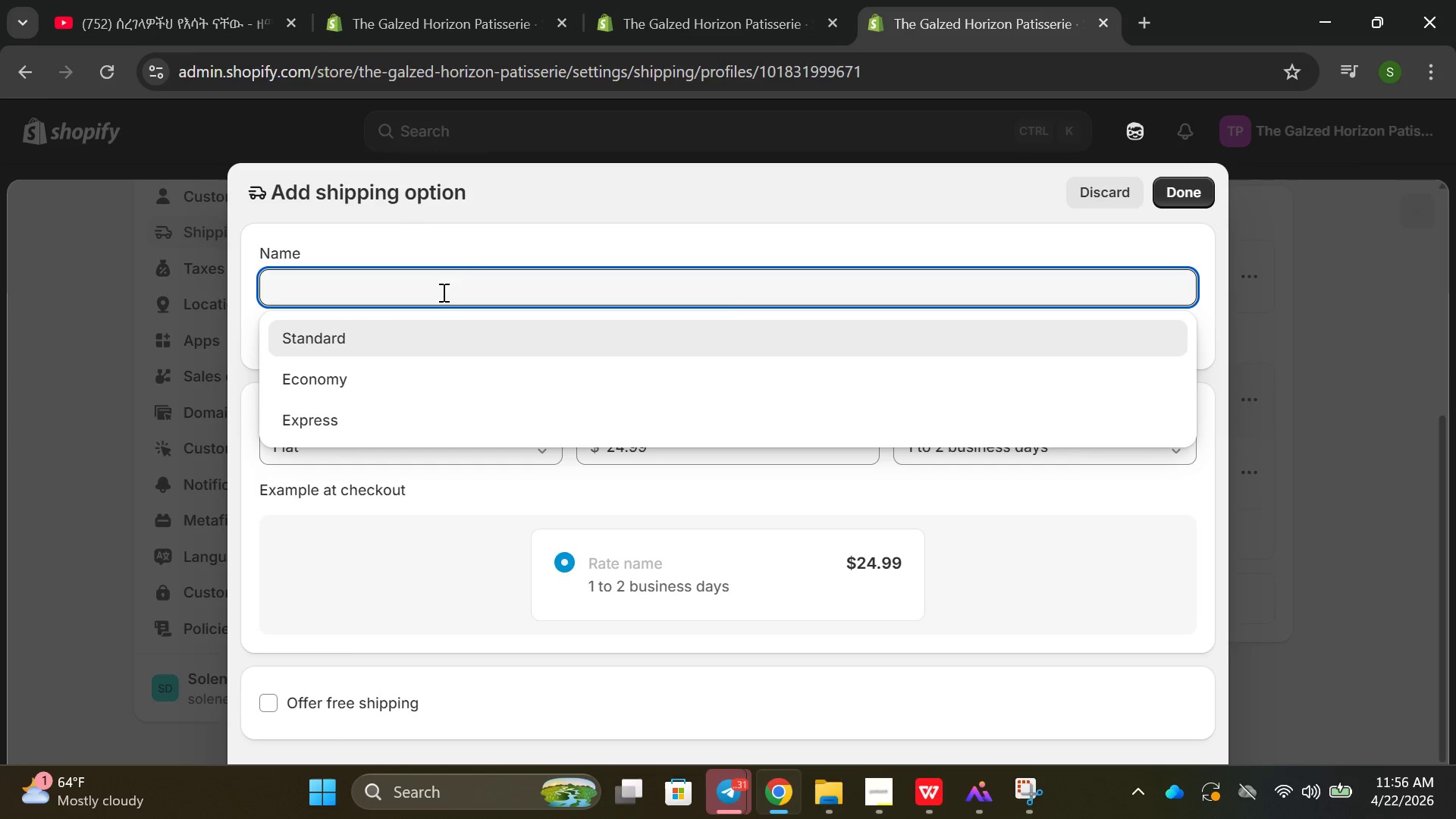 
type(Na)
 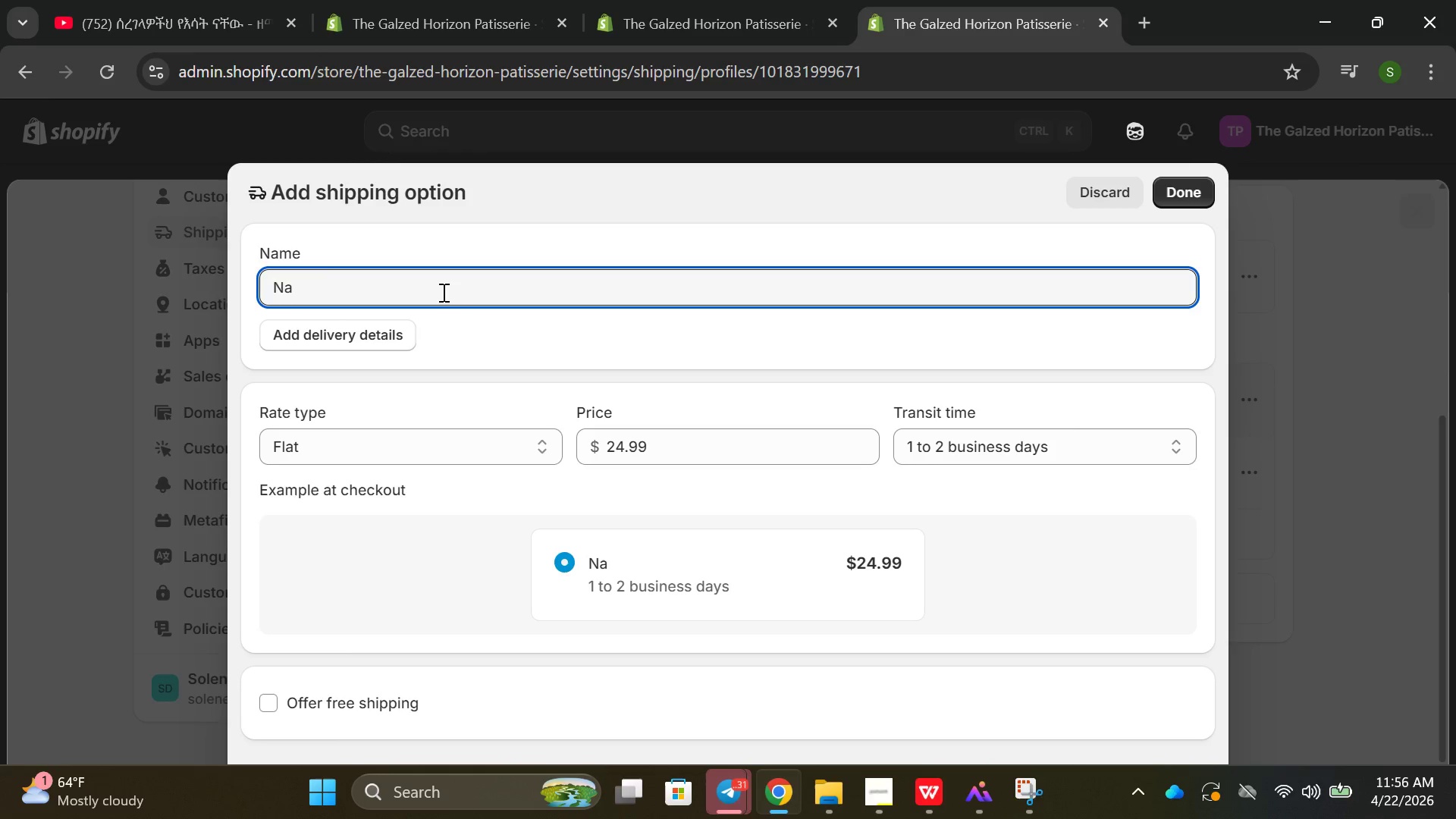 
wait(12.23)
 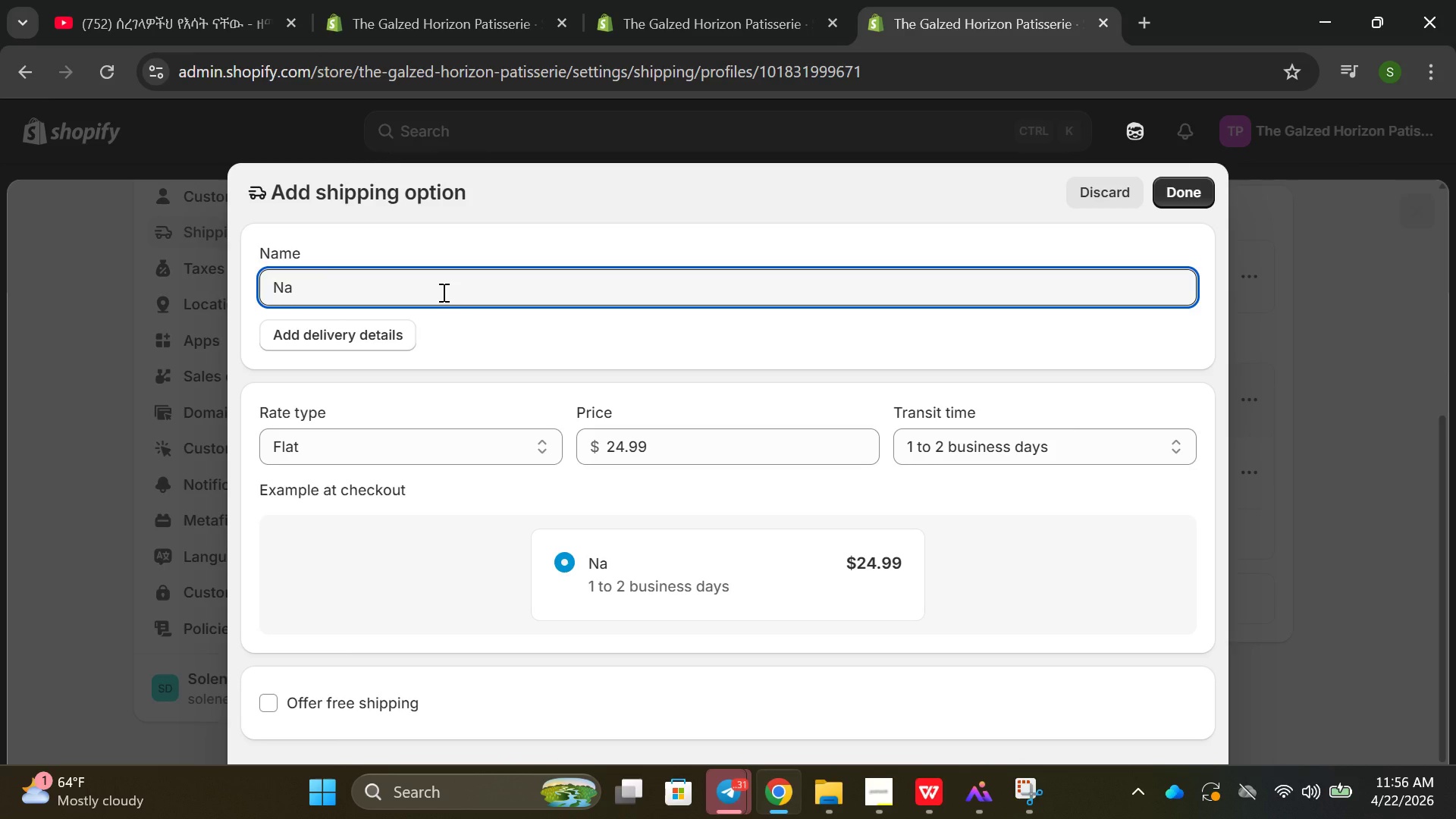 
type(To)
key(Backspace)
key(Backspace)
type(tional Overnigth Ecpre)
key(Backspace)
key(Backspace)
key(Backspace)
key(Backspace)
type(xpress)
 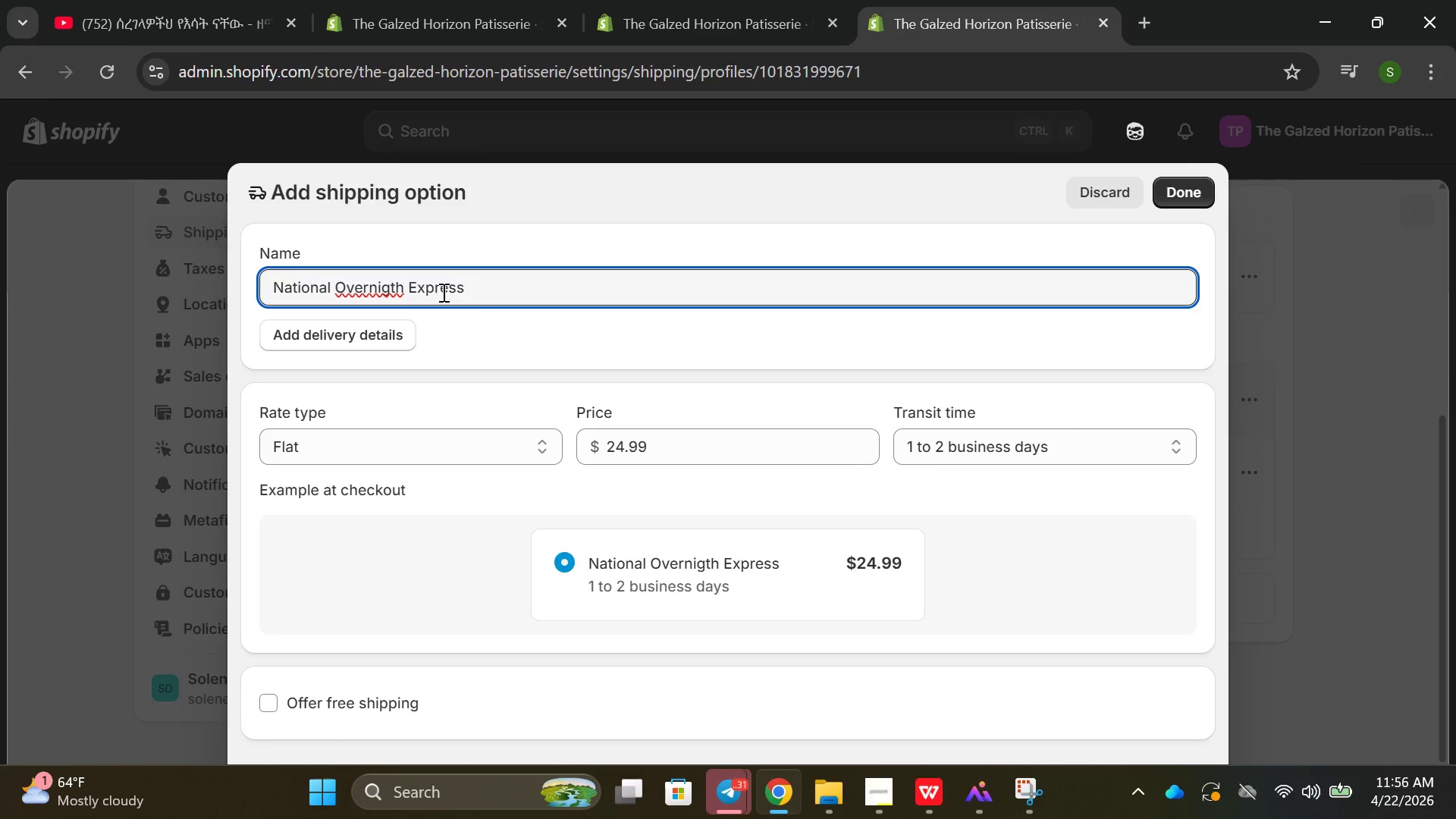 
wait(7.91)
 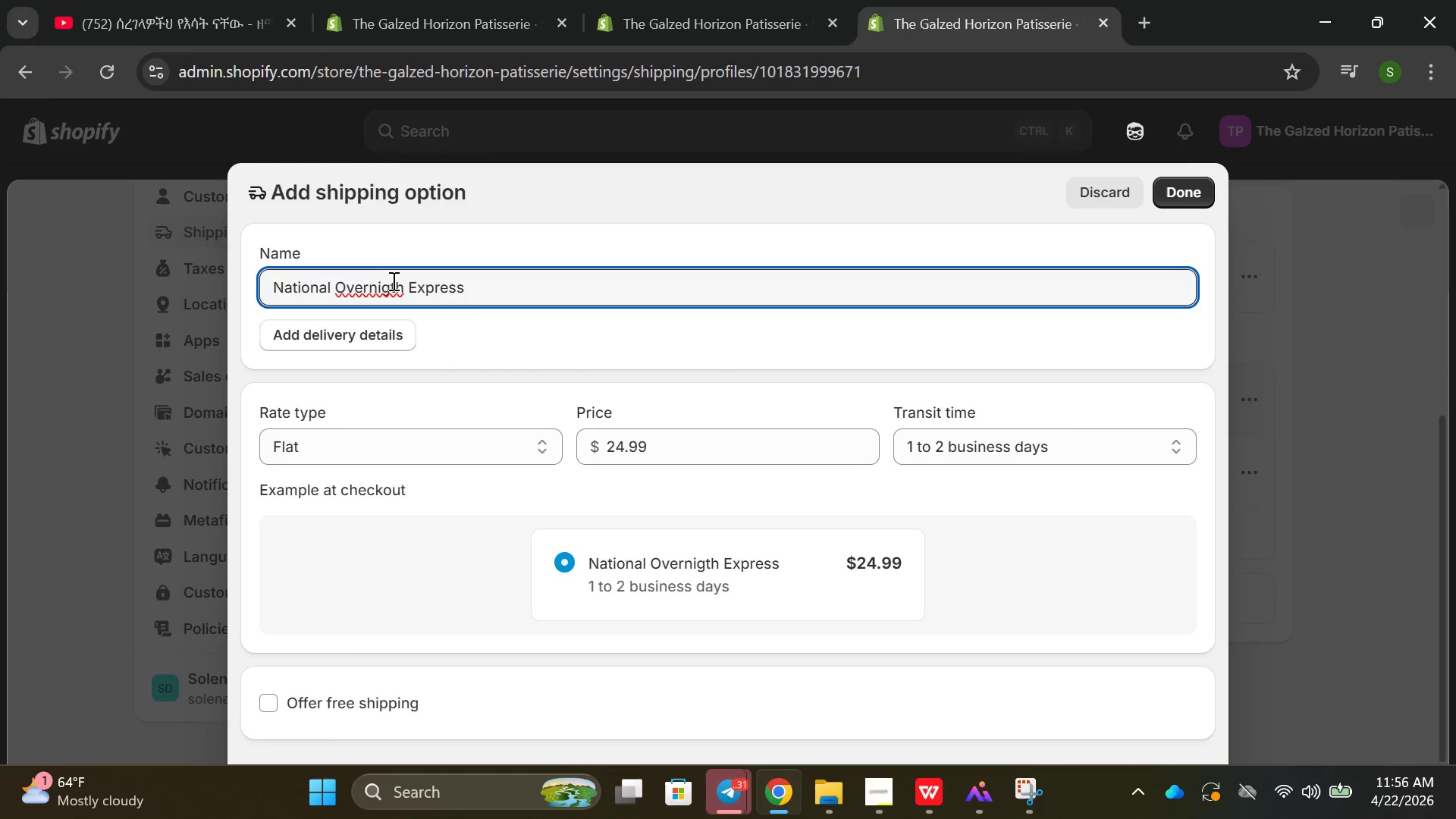 
left_click([397, 290])
 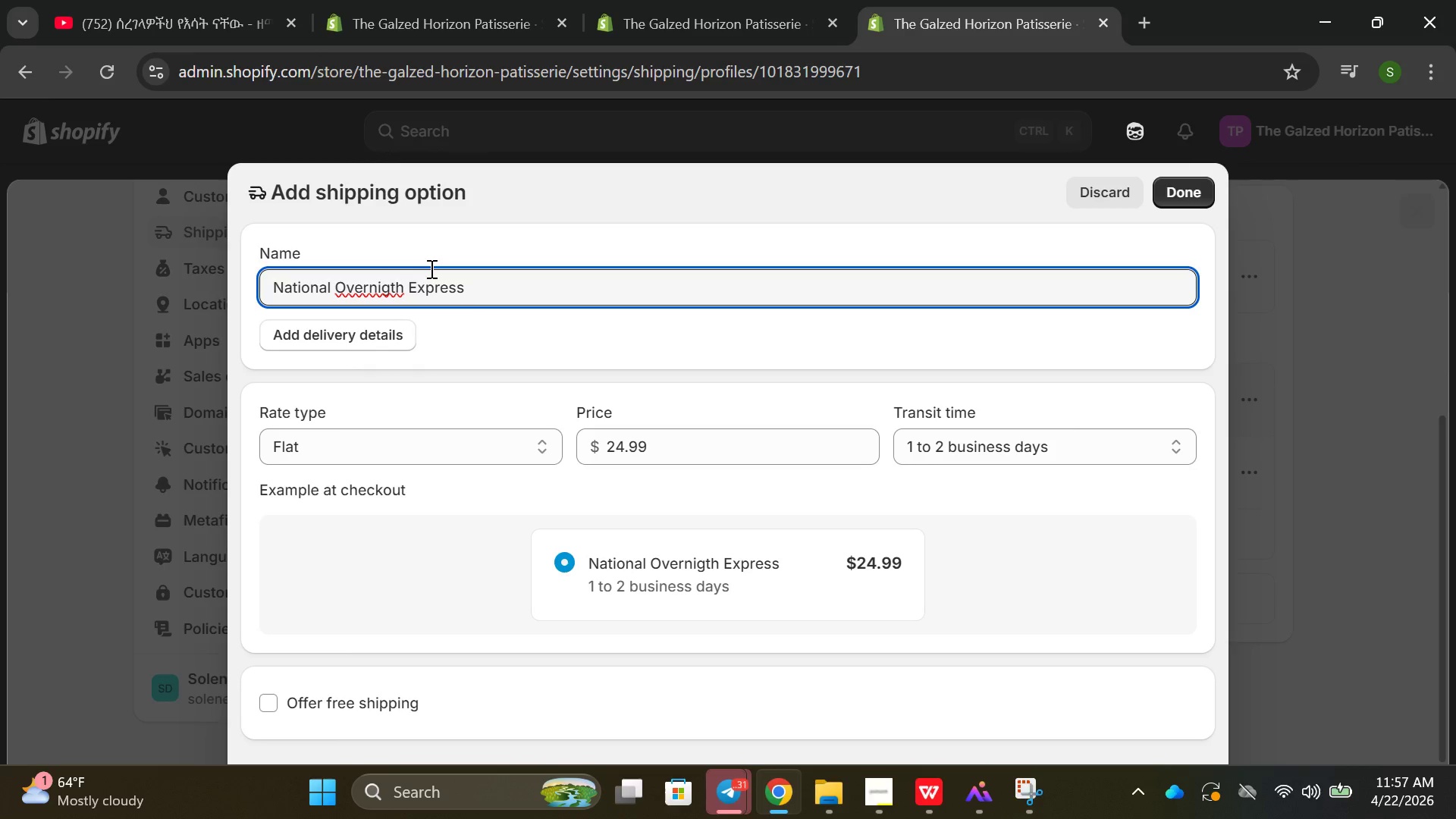 
key(ArrowRight)
 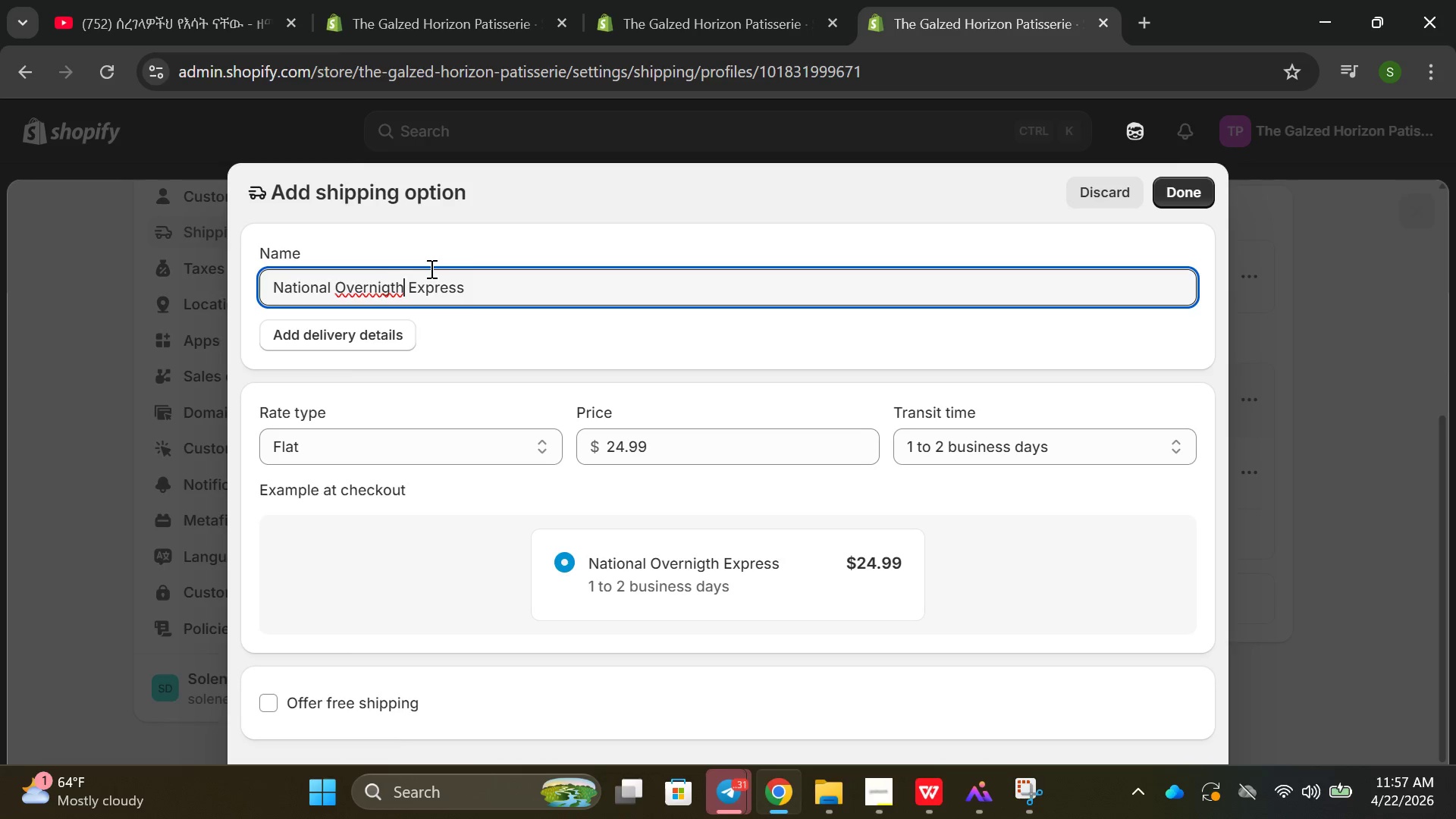 
key(Backspace)
 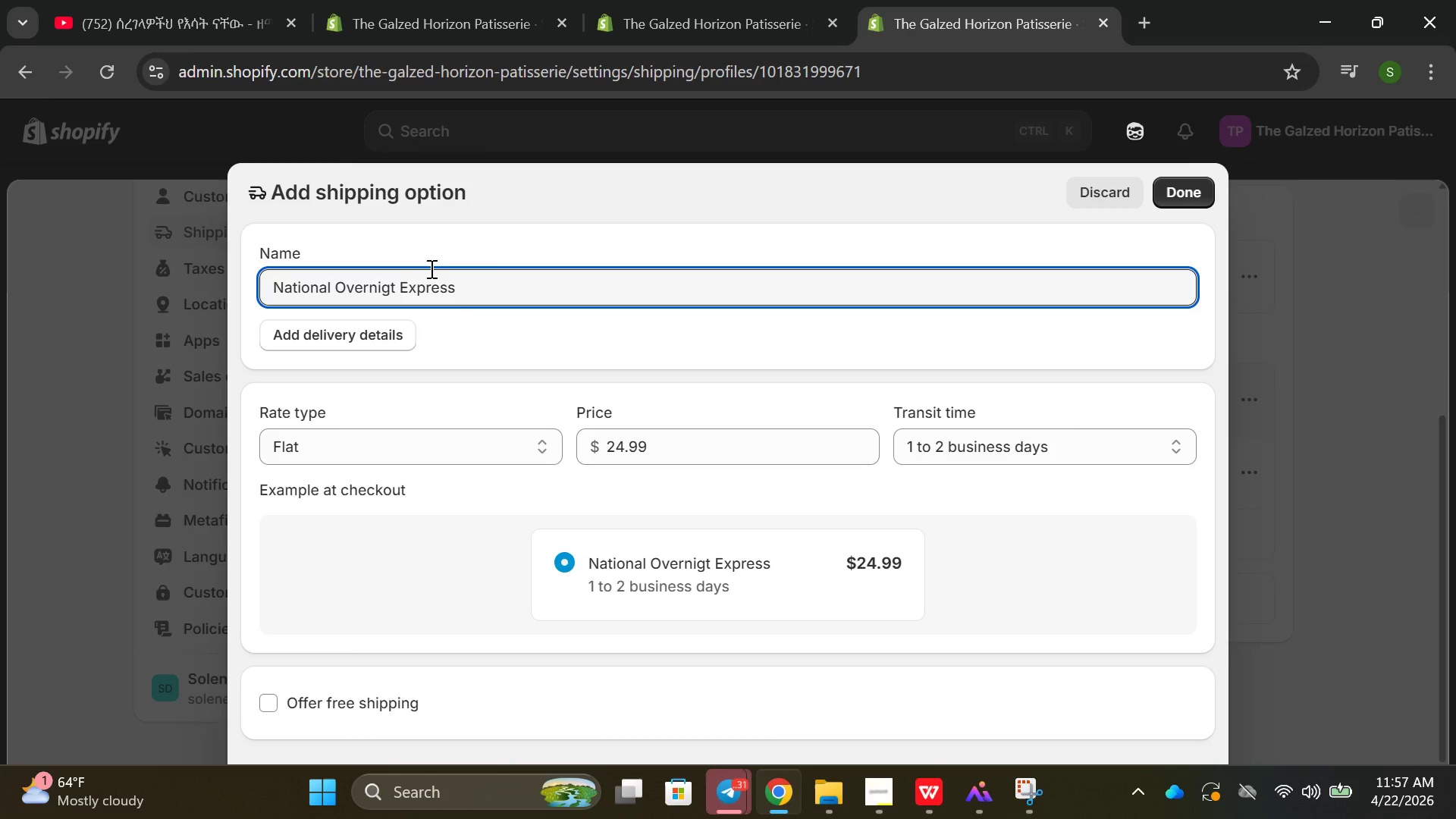 
key(ArrowRight)
 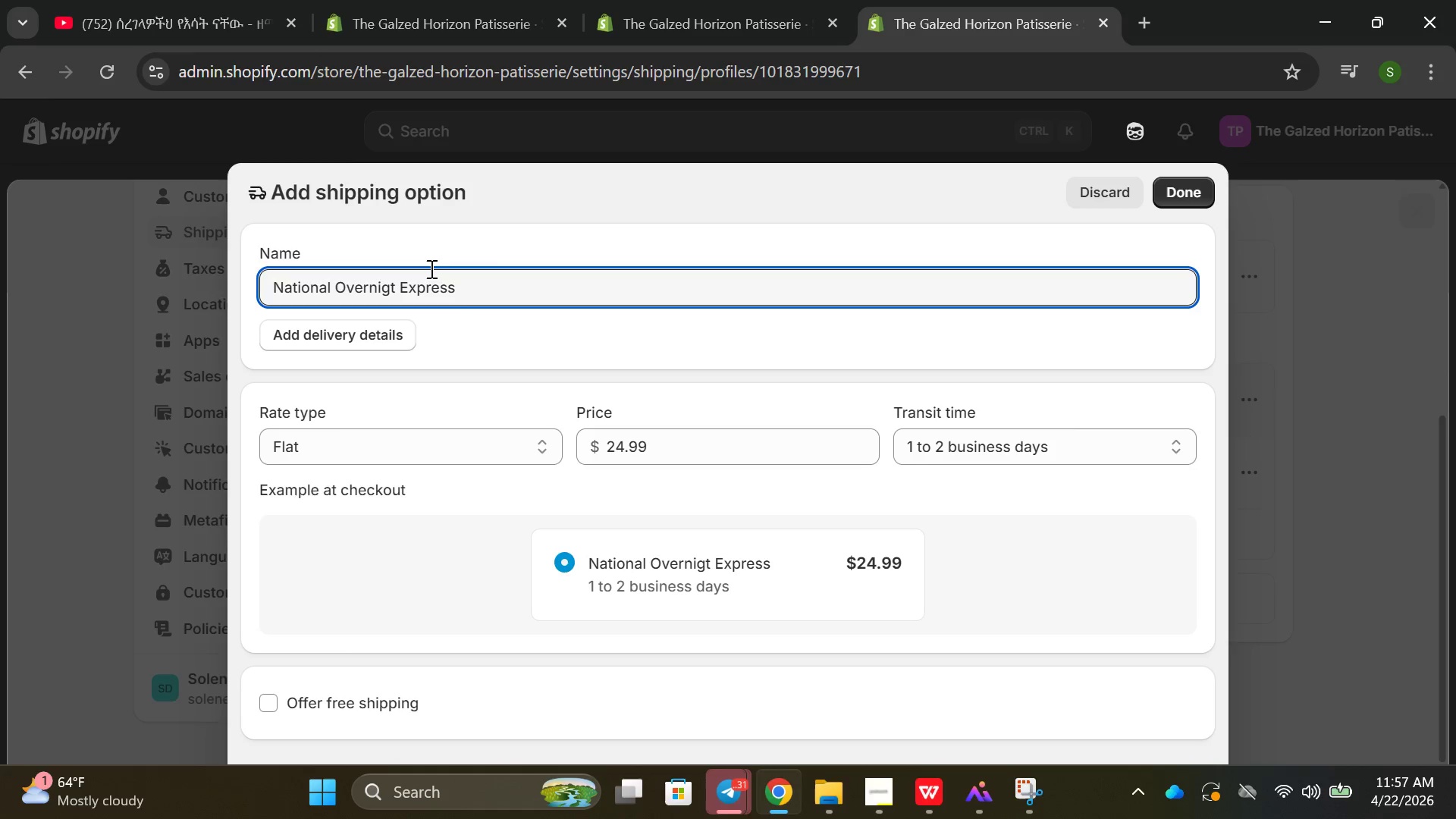 
key(Backspace)
key(Backspace)
type(ht )
 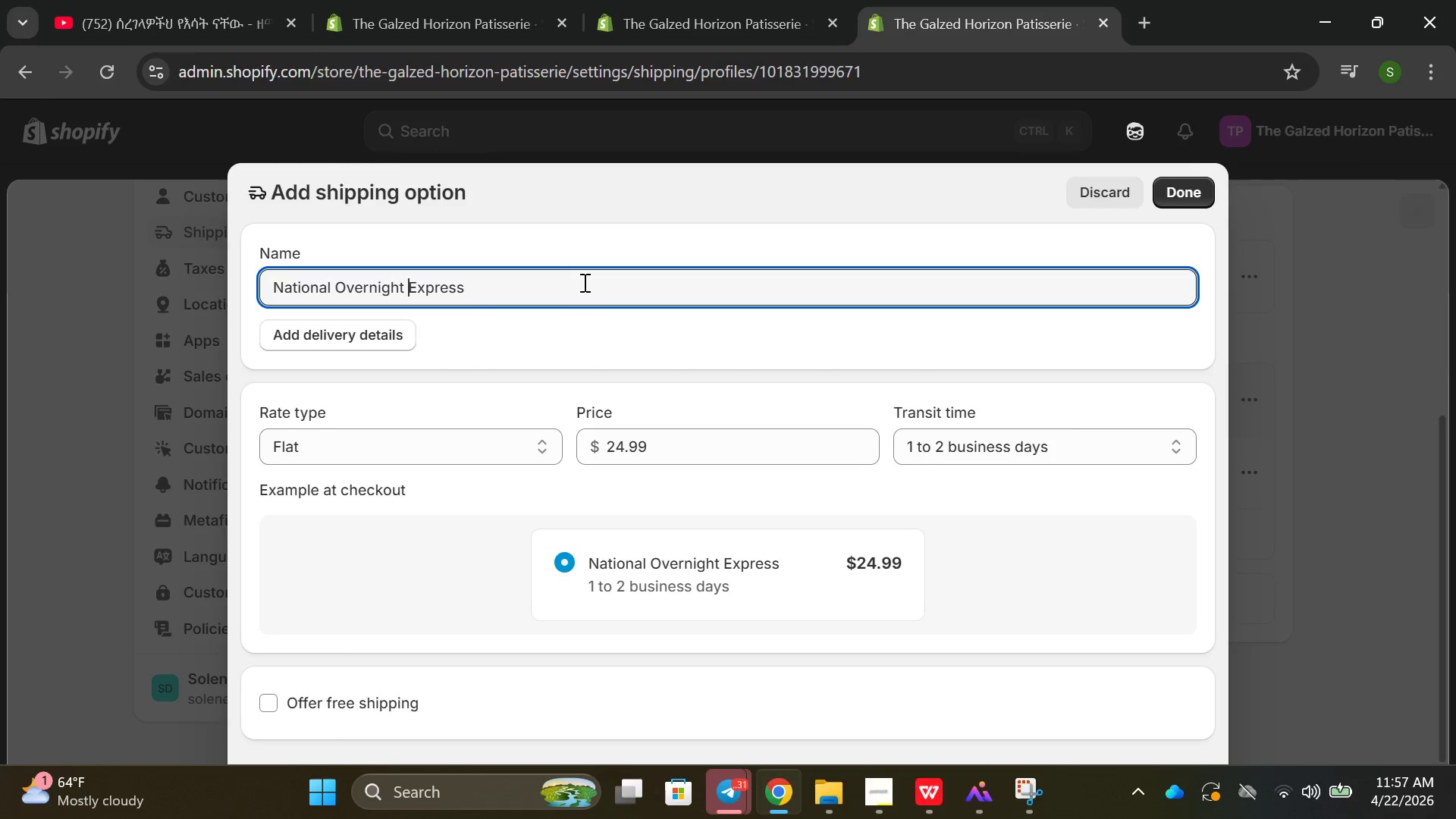 
wait(8.19)
 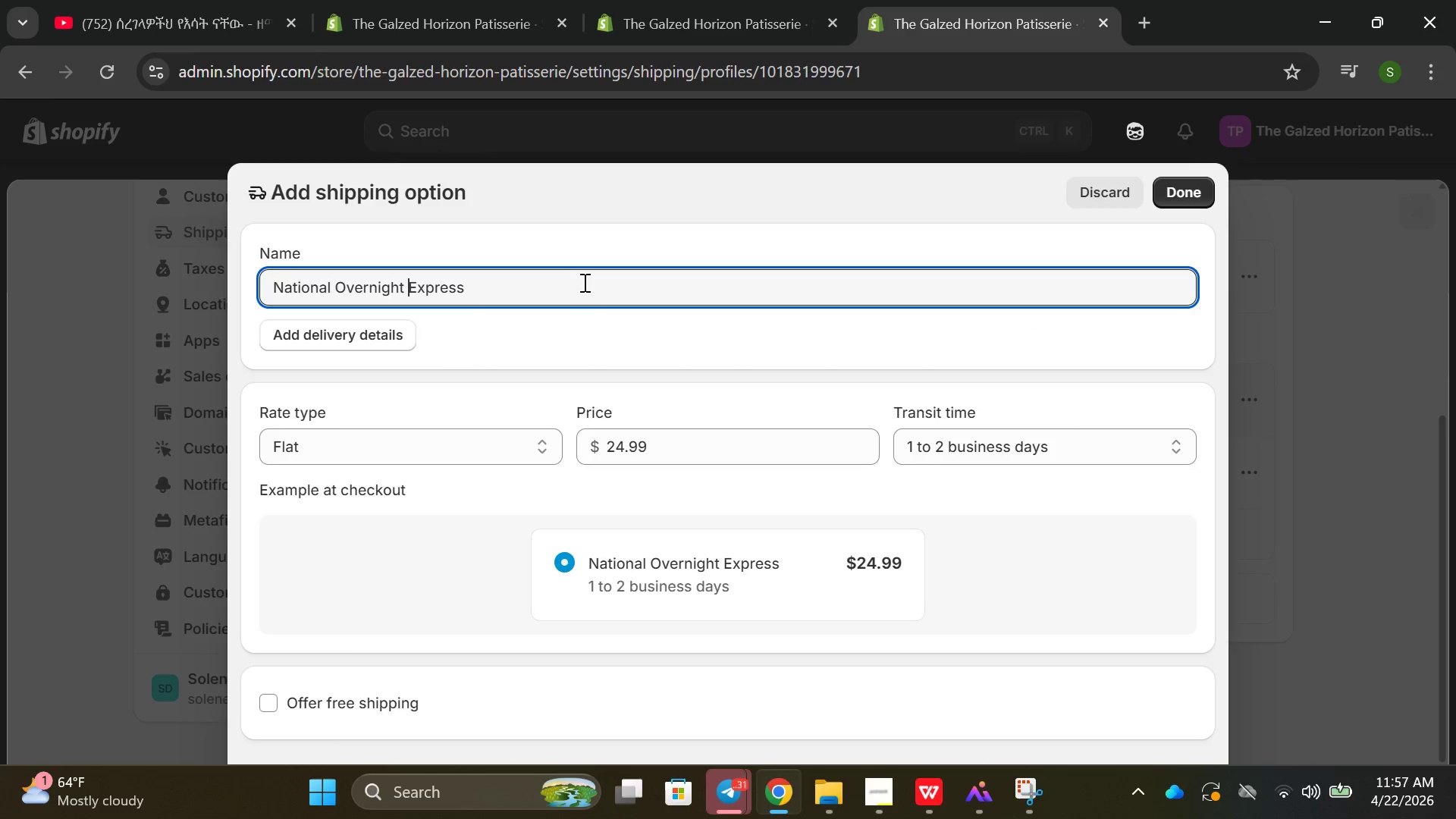 
left_click([1184, 202])
 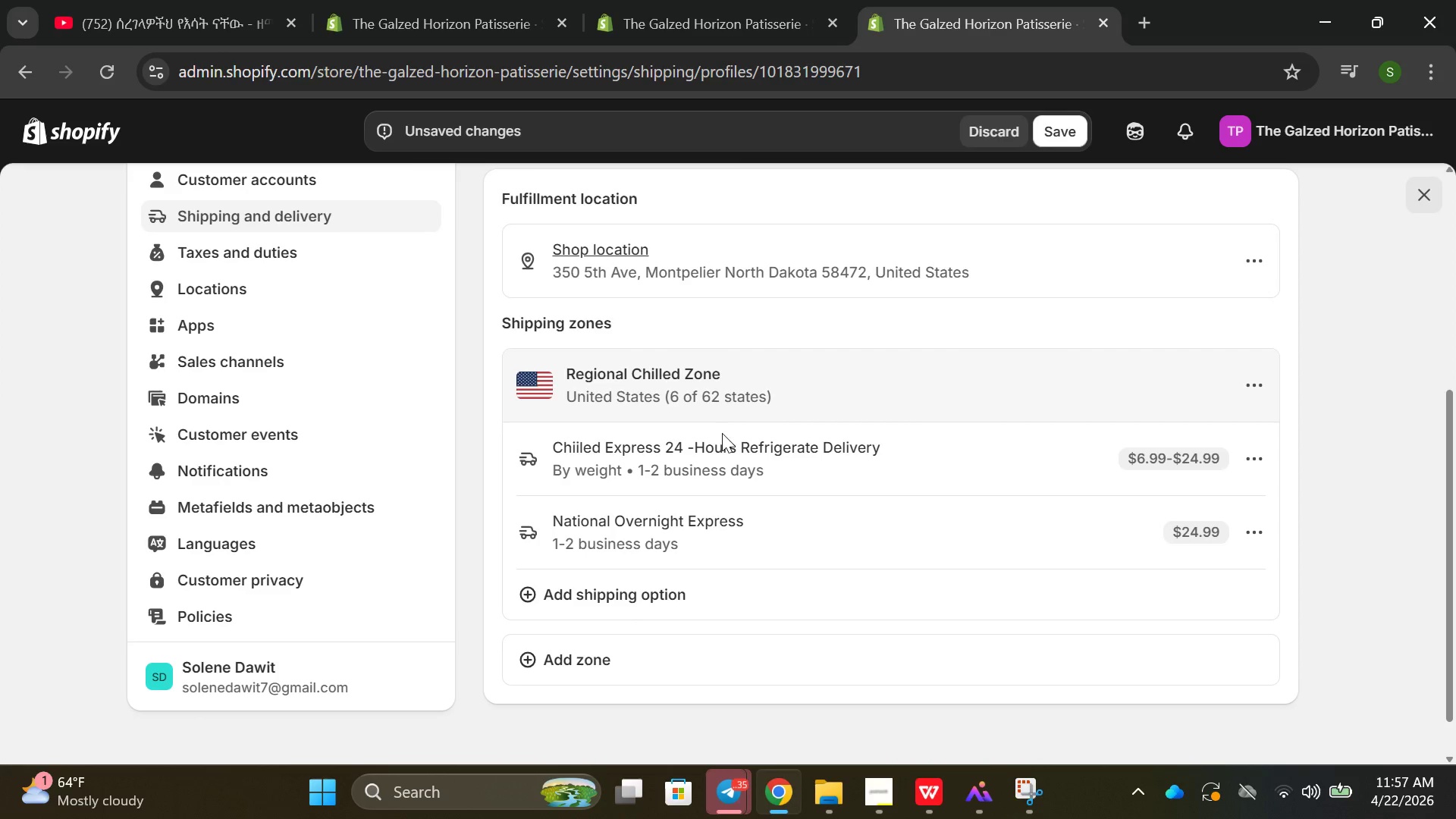 
left_click([1399, 410])
 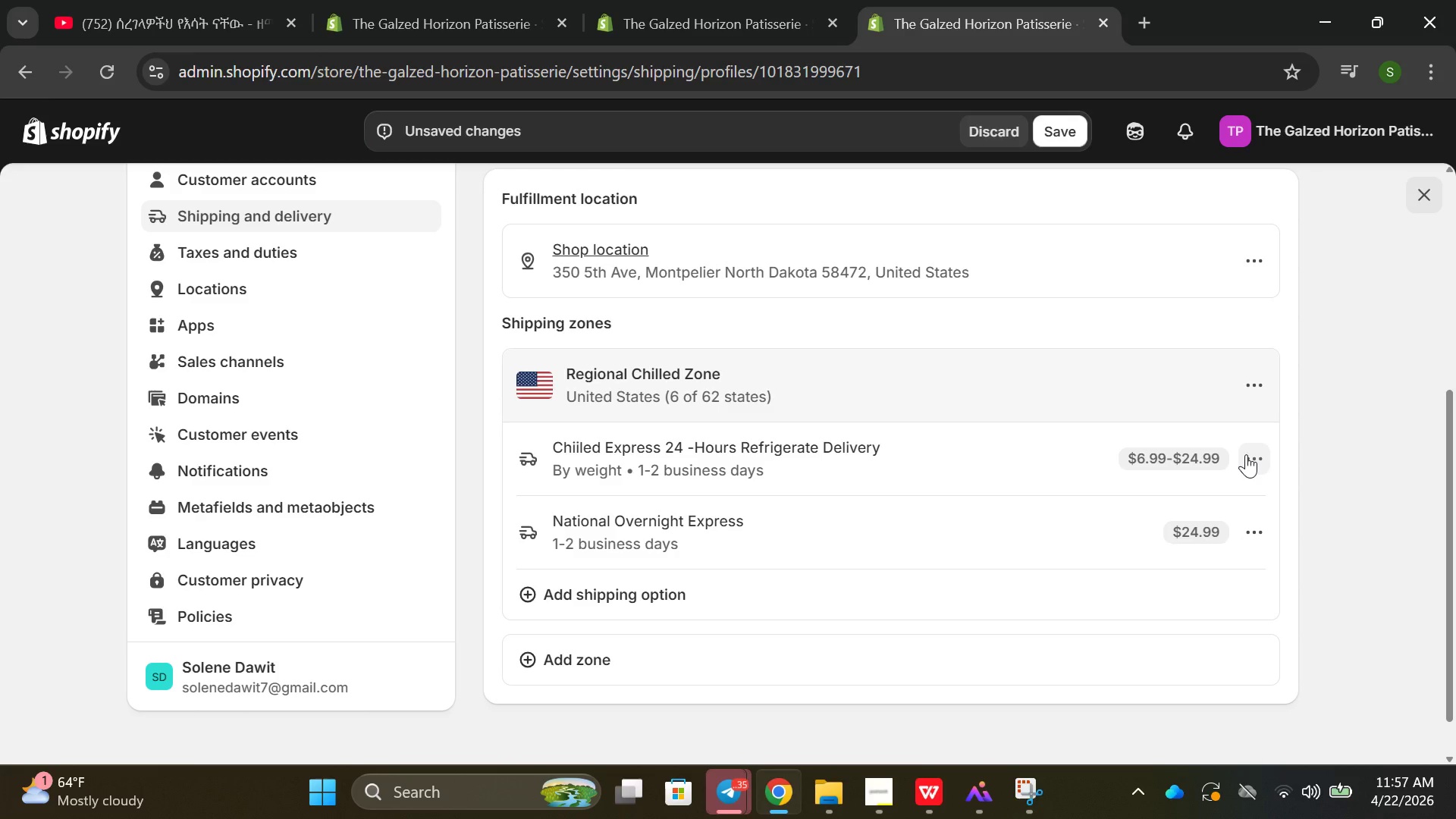 
wait(24.36)
 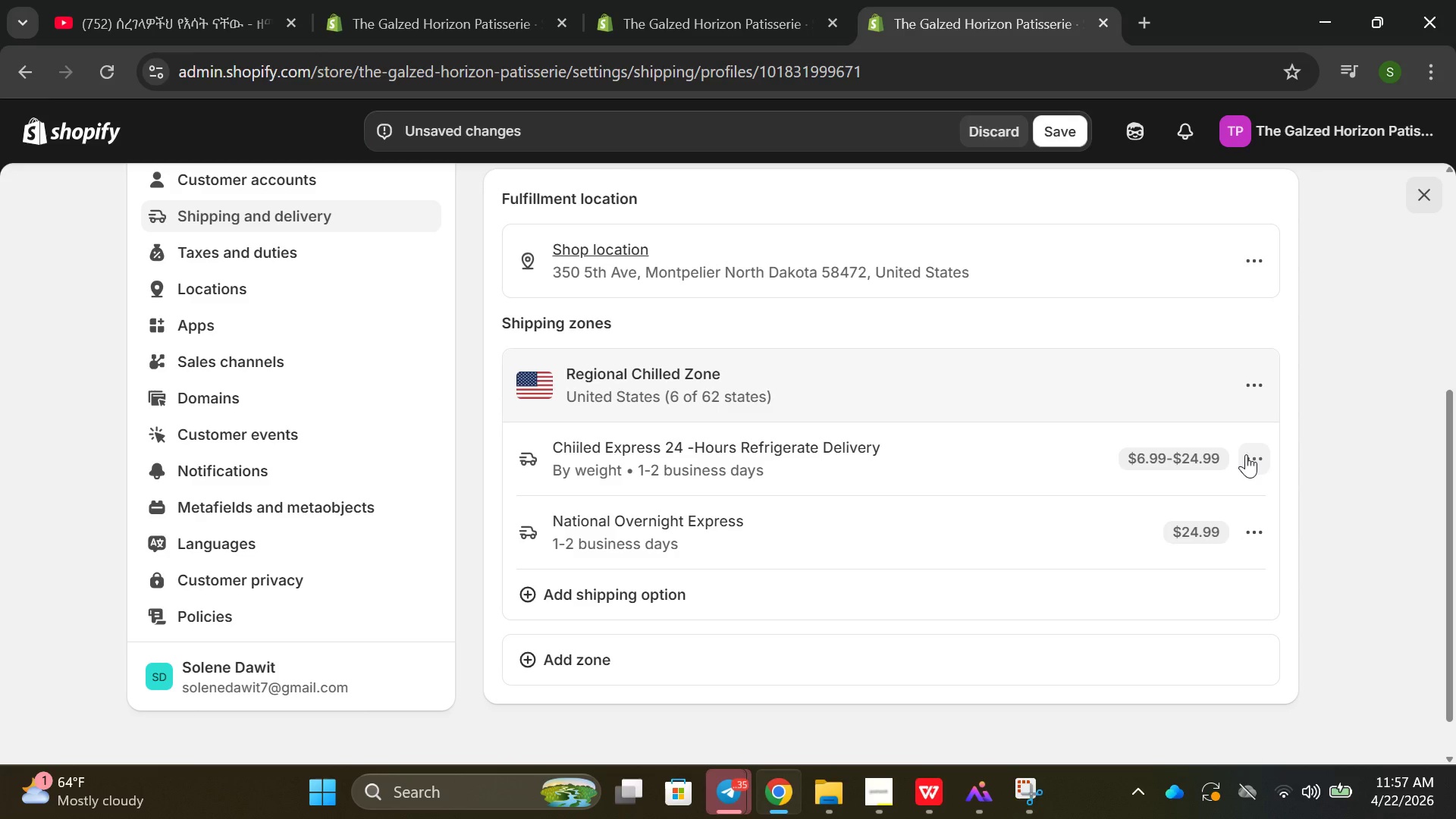 
left_click([1234, 383])
 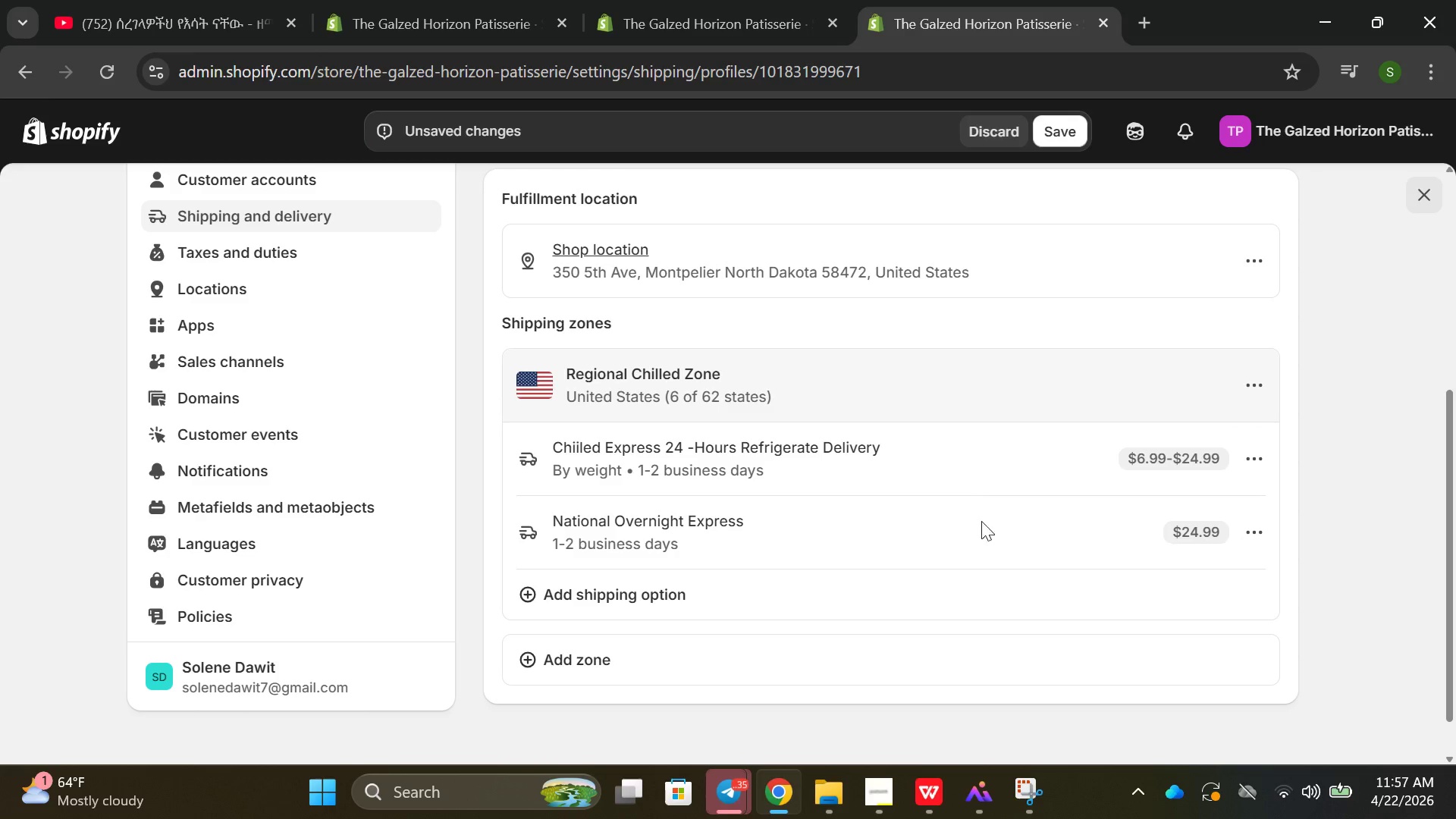 
wait(5.67)
 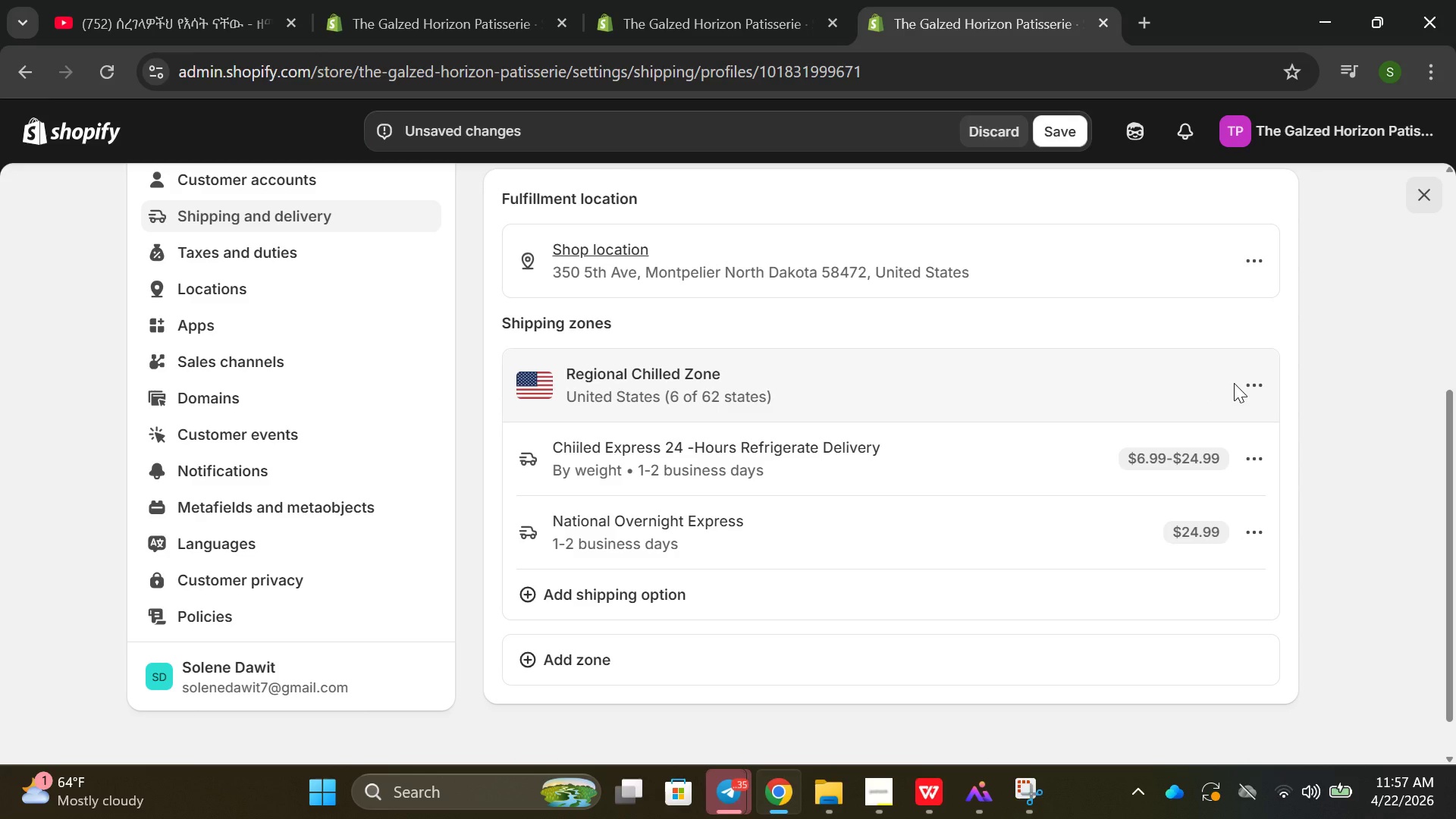 
left_click([1034, 526])
 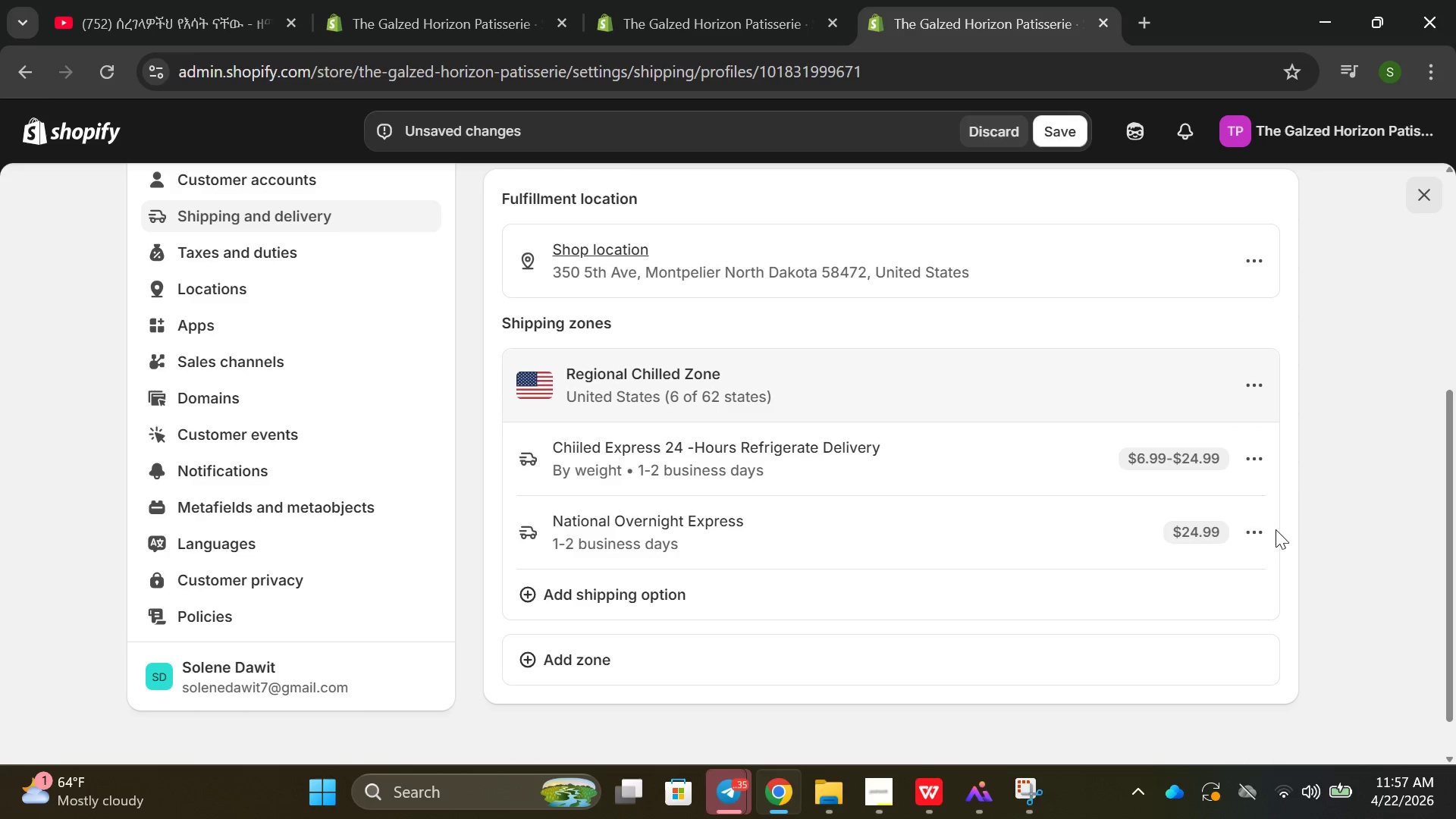 
left_click([1235, 528])
 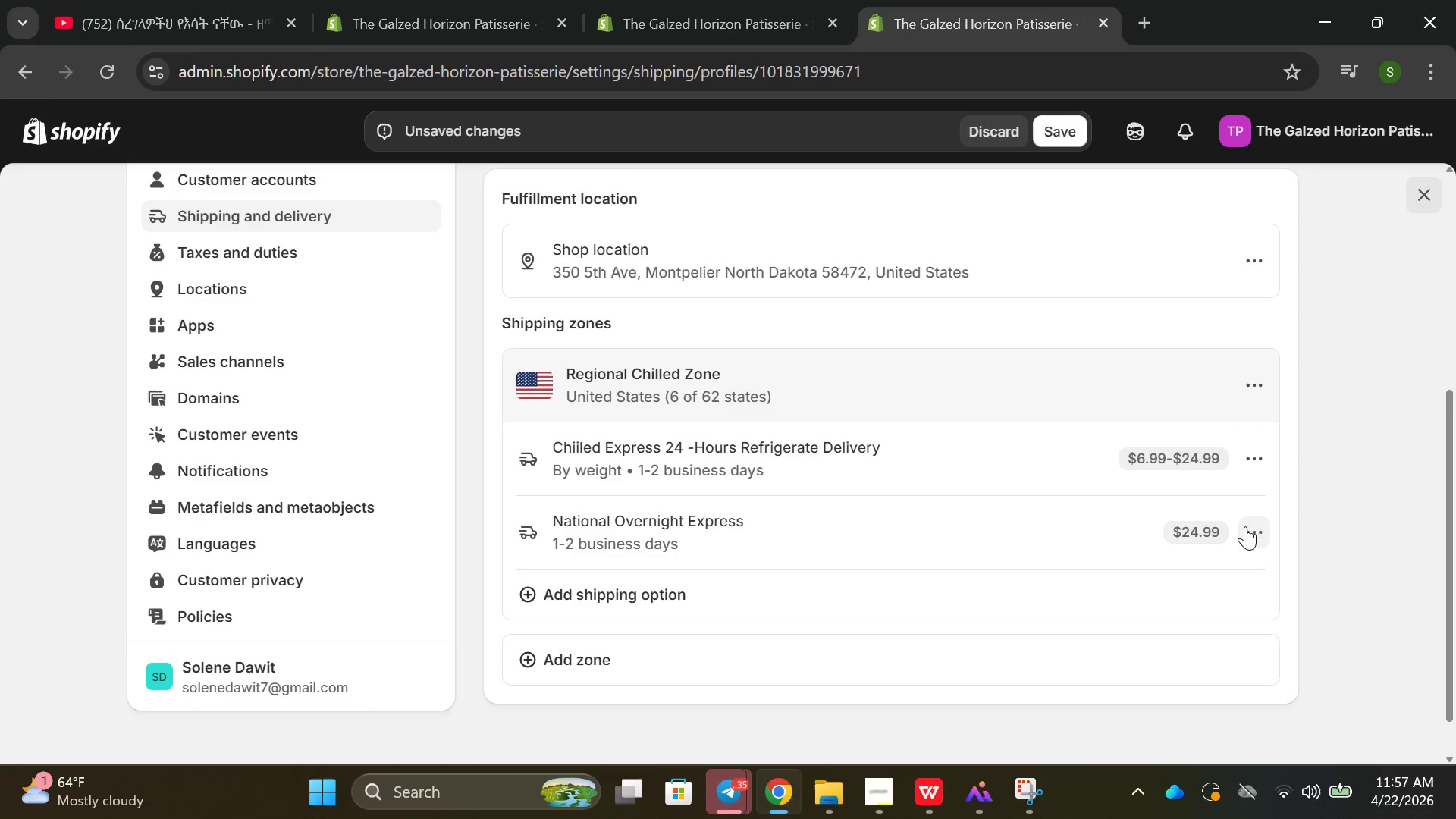 
left_click([1249, 526])
 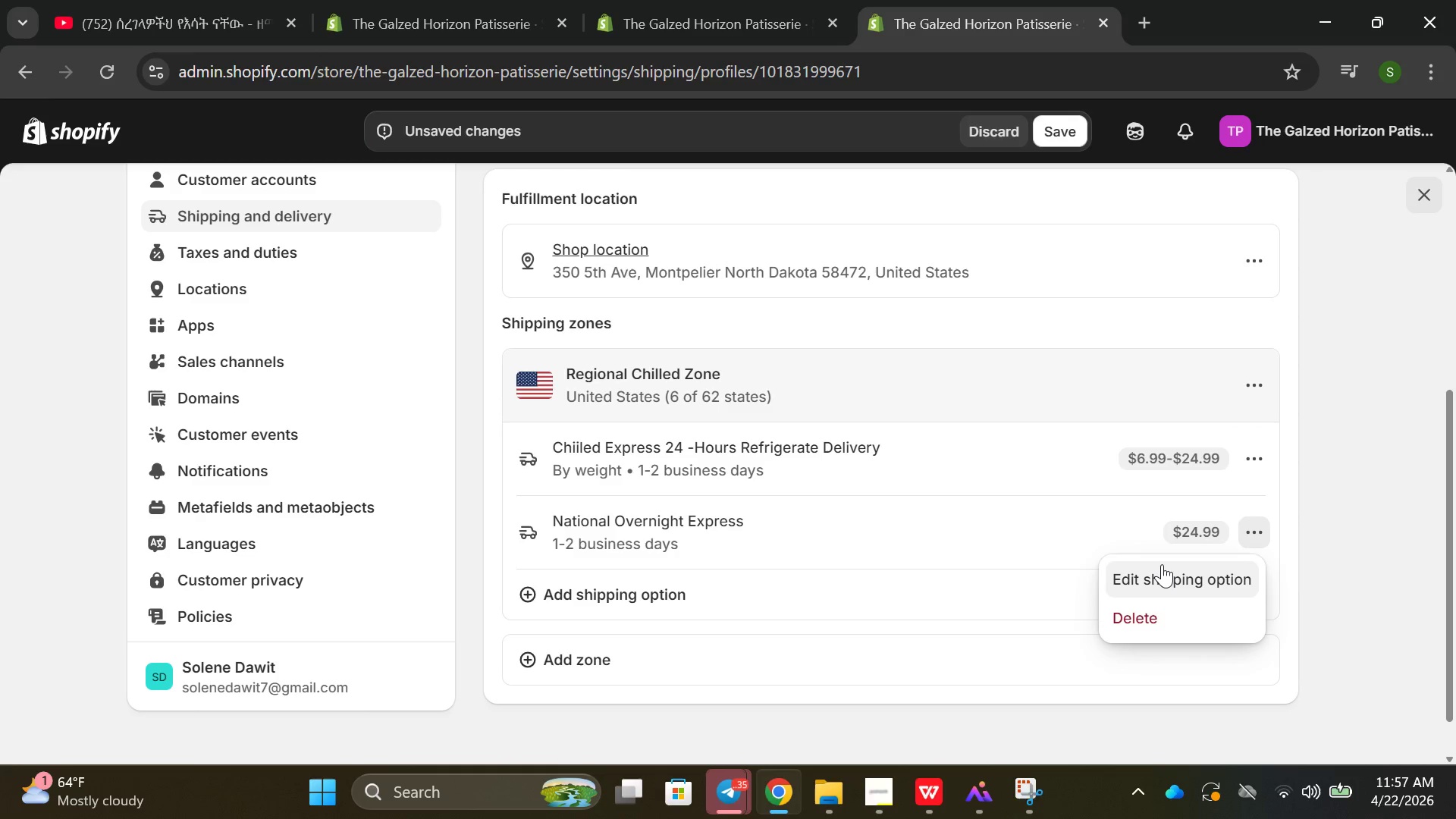 
left_click([1162, 564])
 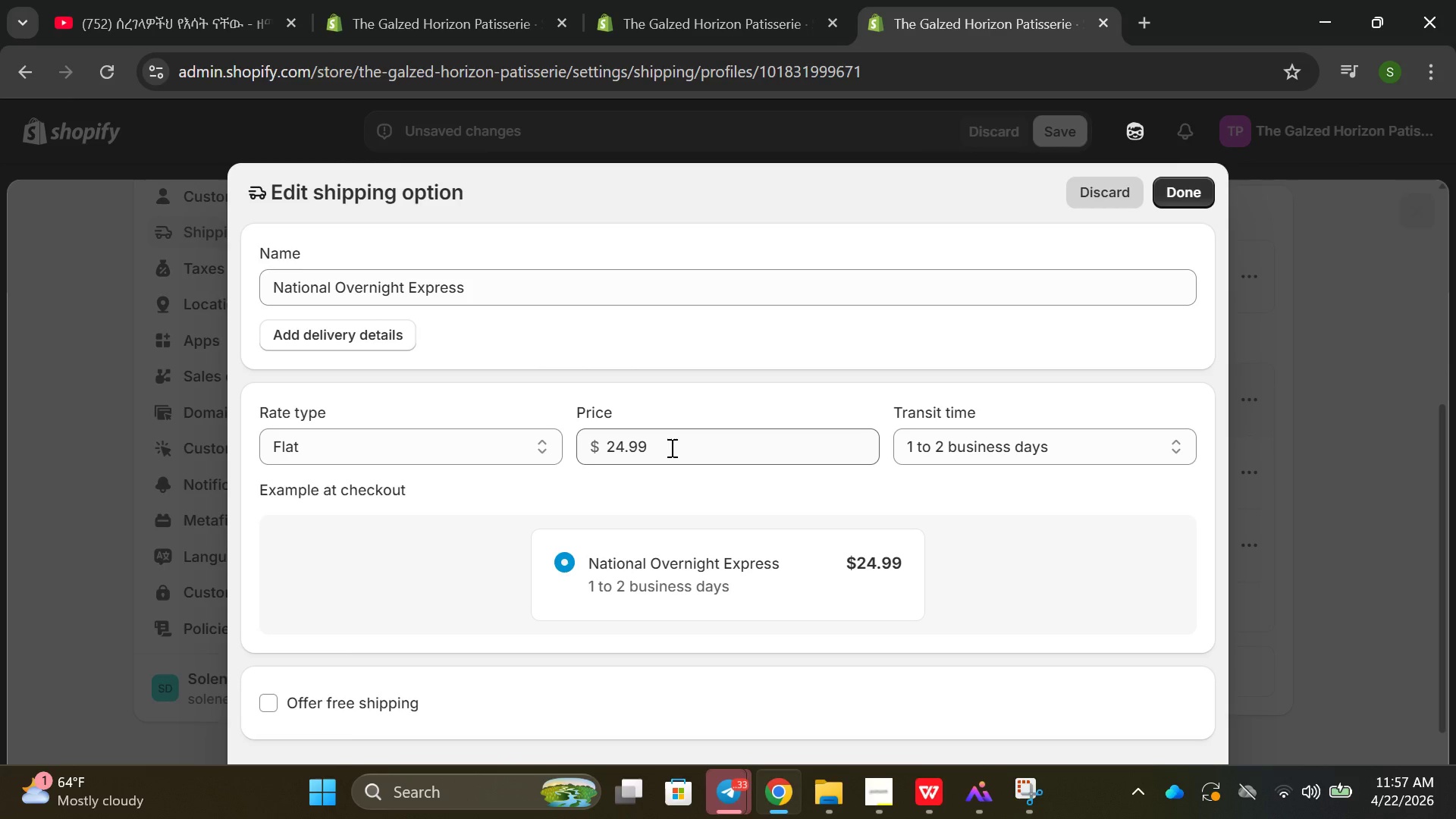 
scroll: coordinate [698, 443], scroll_direction: down, amount: 3.0
 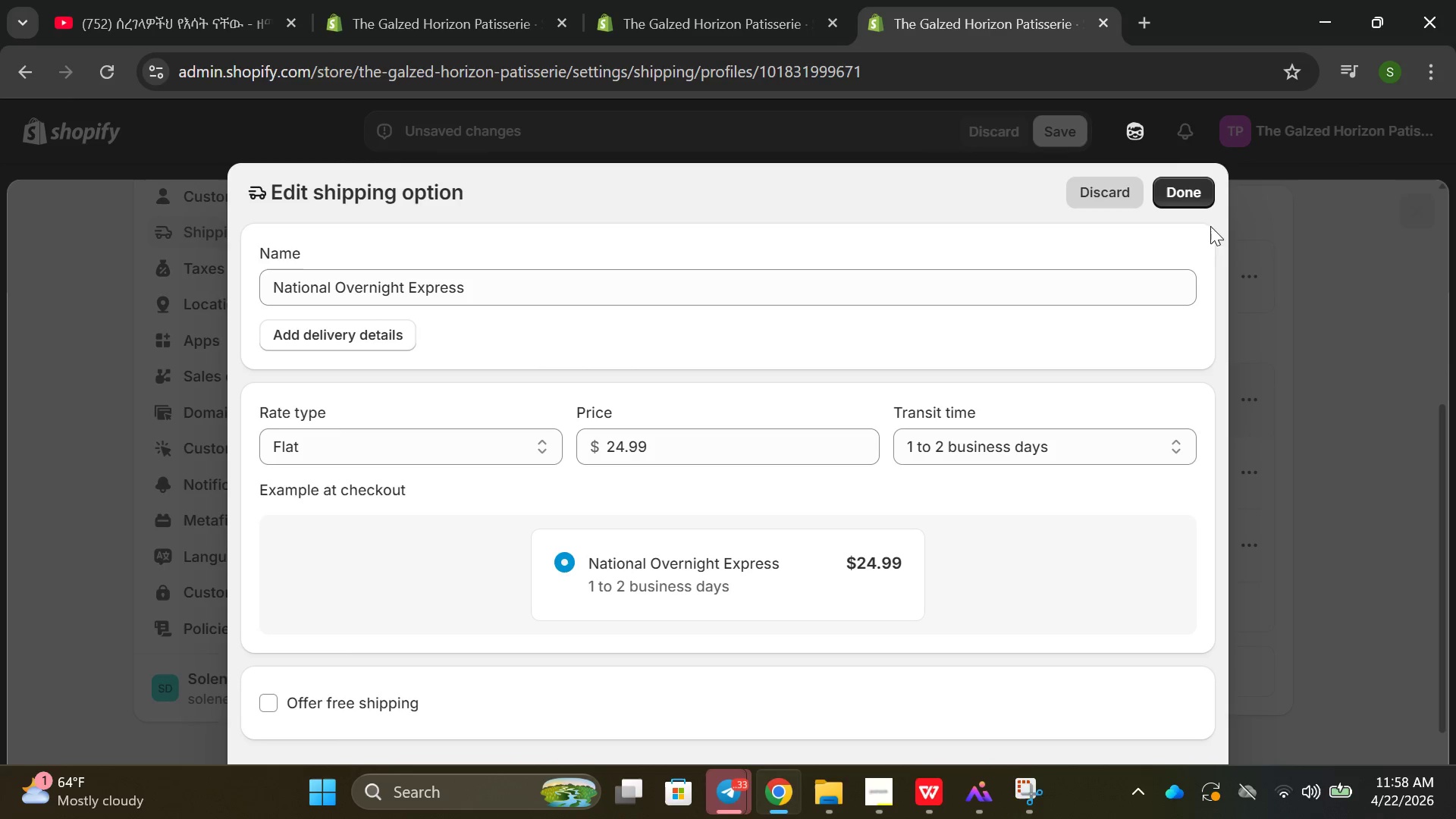 
left_click([1191, 186])
 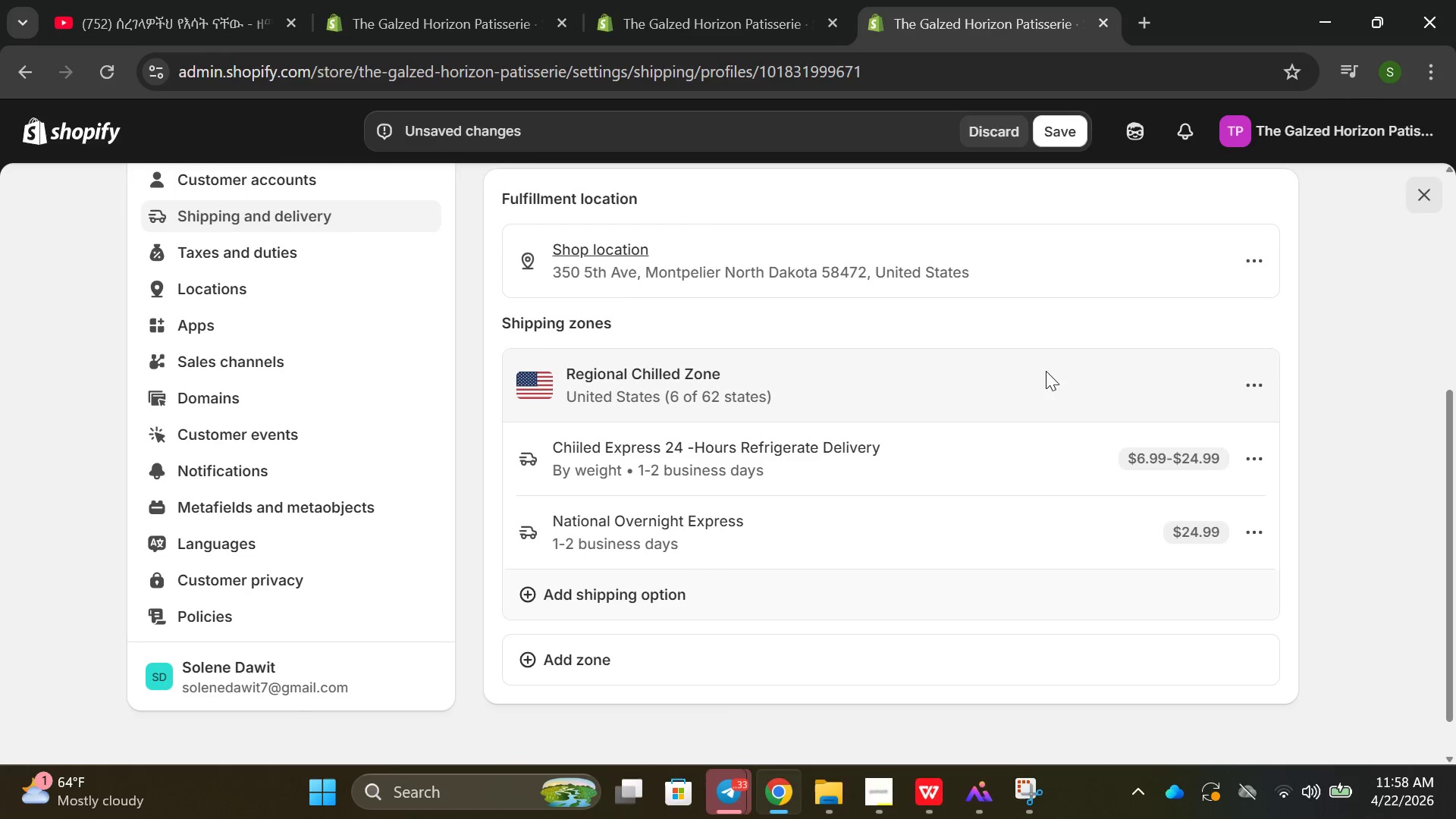 
scroll: coordinate [1038, 326], scroll_direction: up, amount: 1.0
 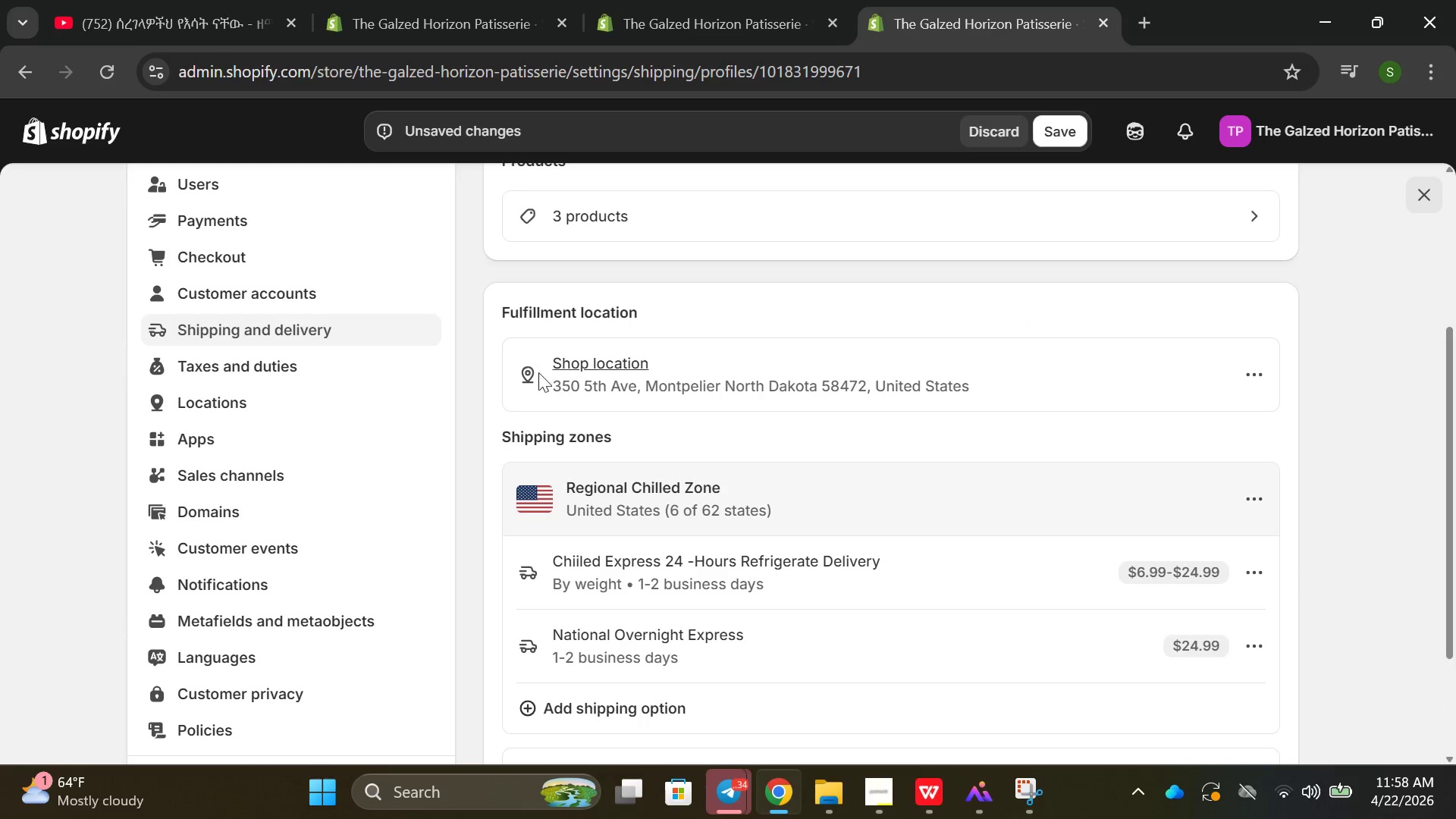 
scroll: coordinate [697, 356], scroll_direction: down, amount: 6.0
 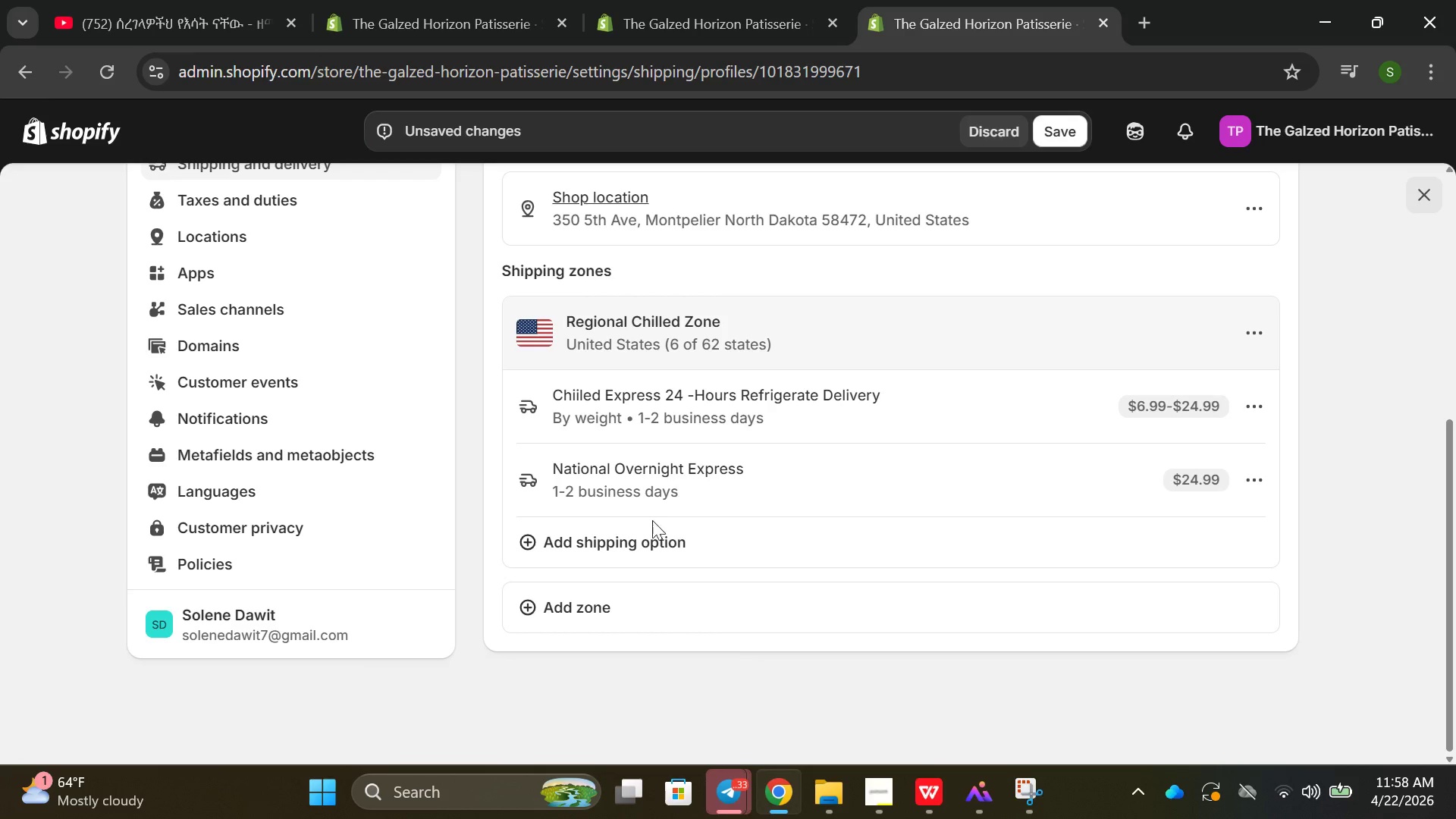 
left_click([651, 526])
 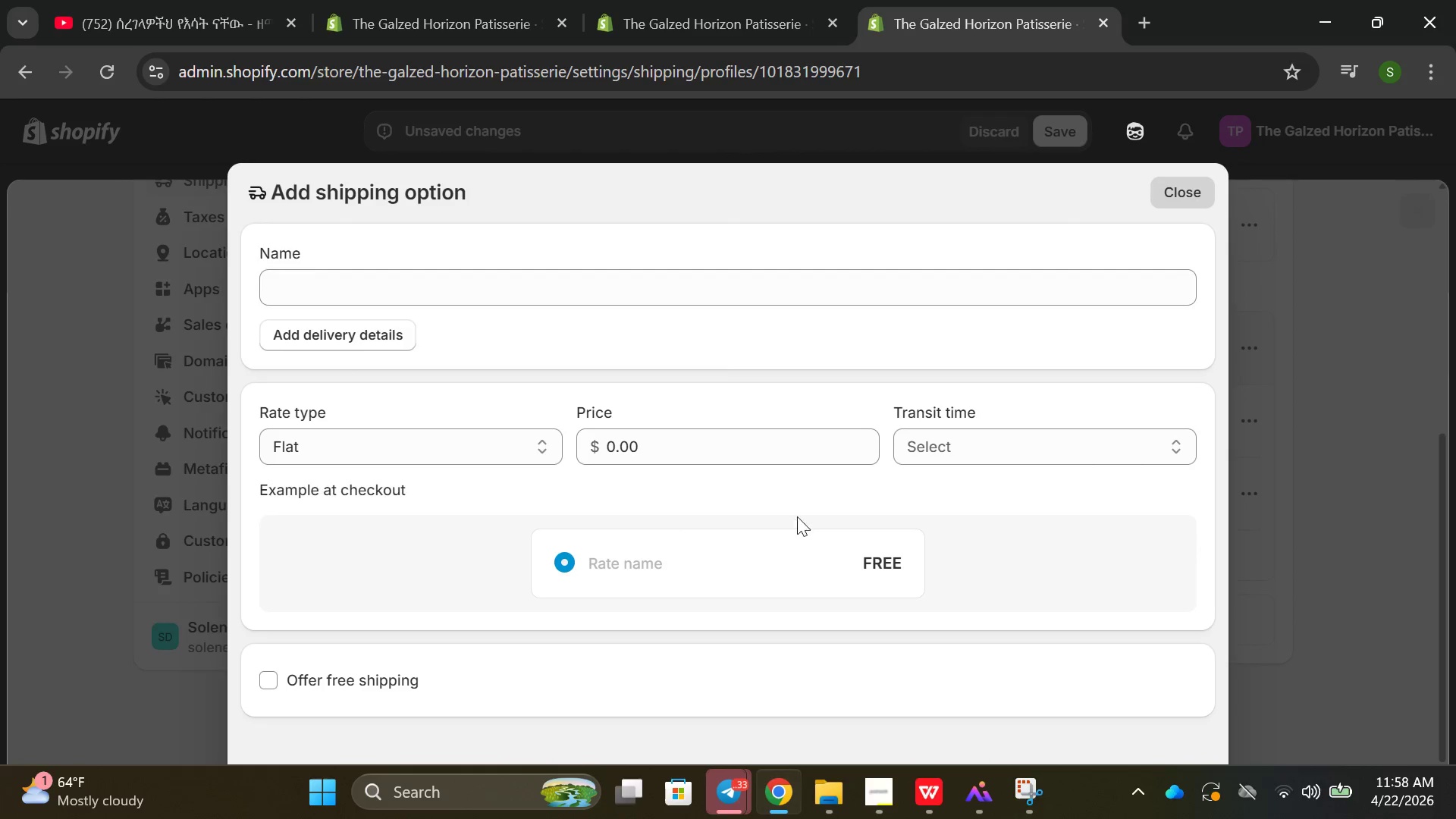 
left_click([1315, 478])
 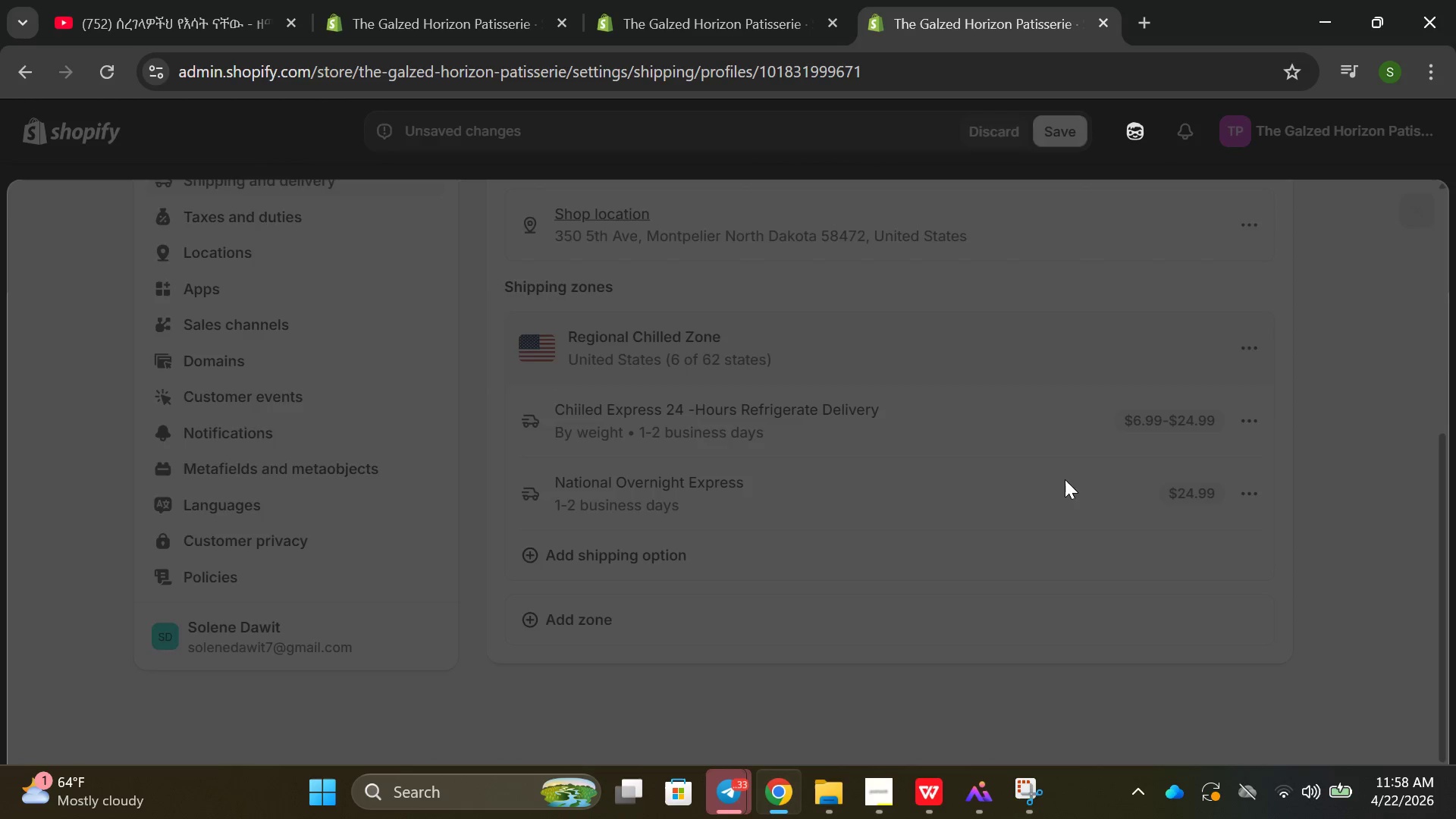 
mouse_move([937, 463])
 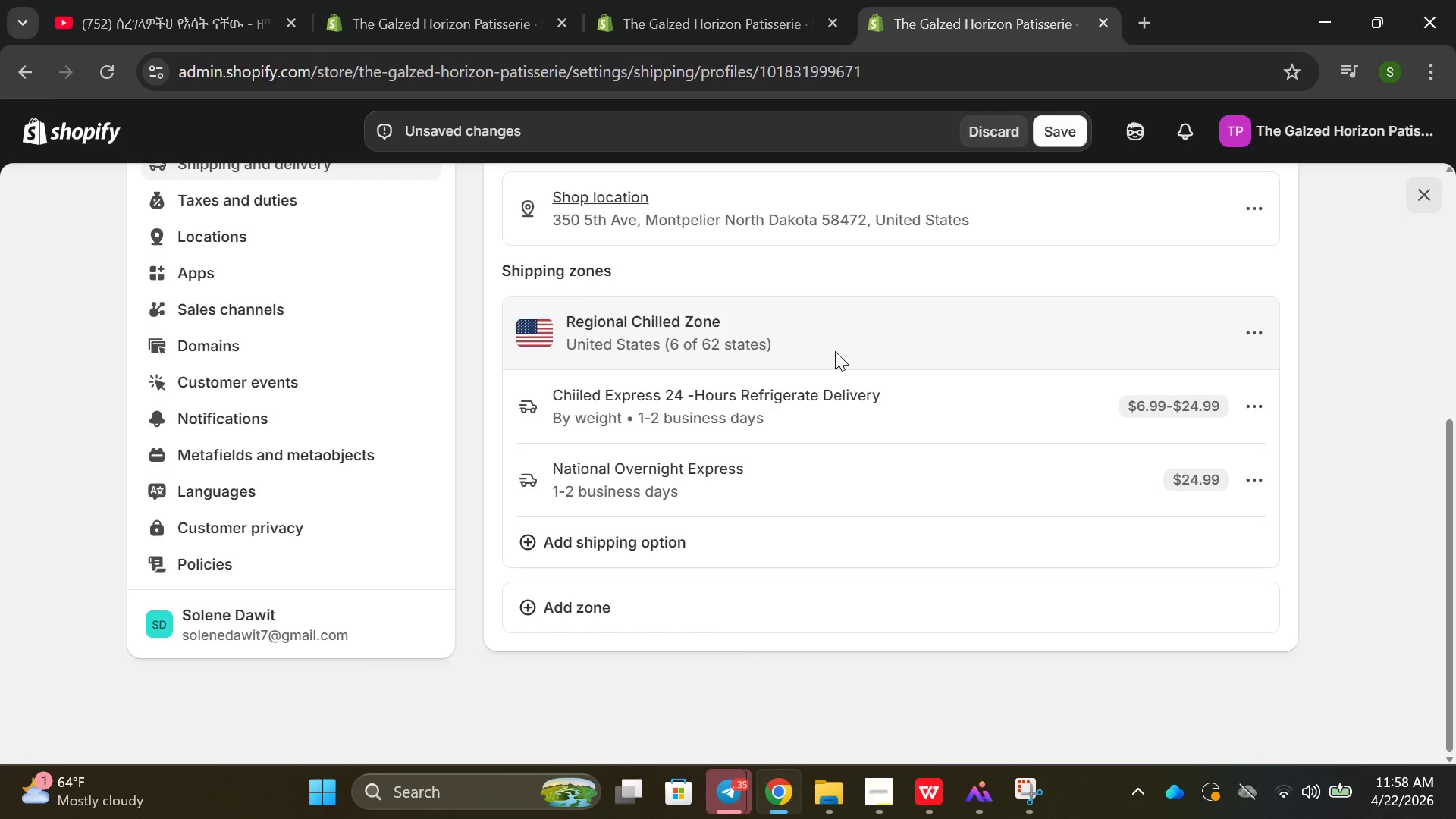 
wait(41.21)
 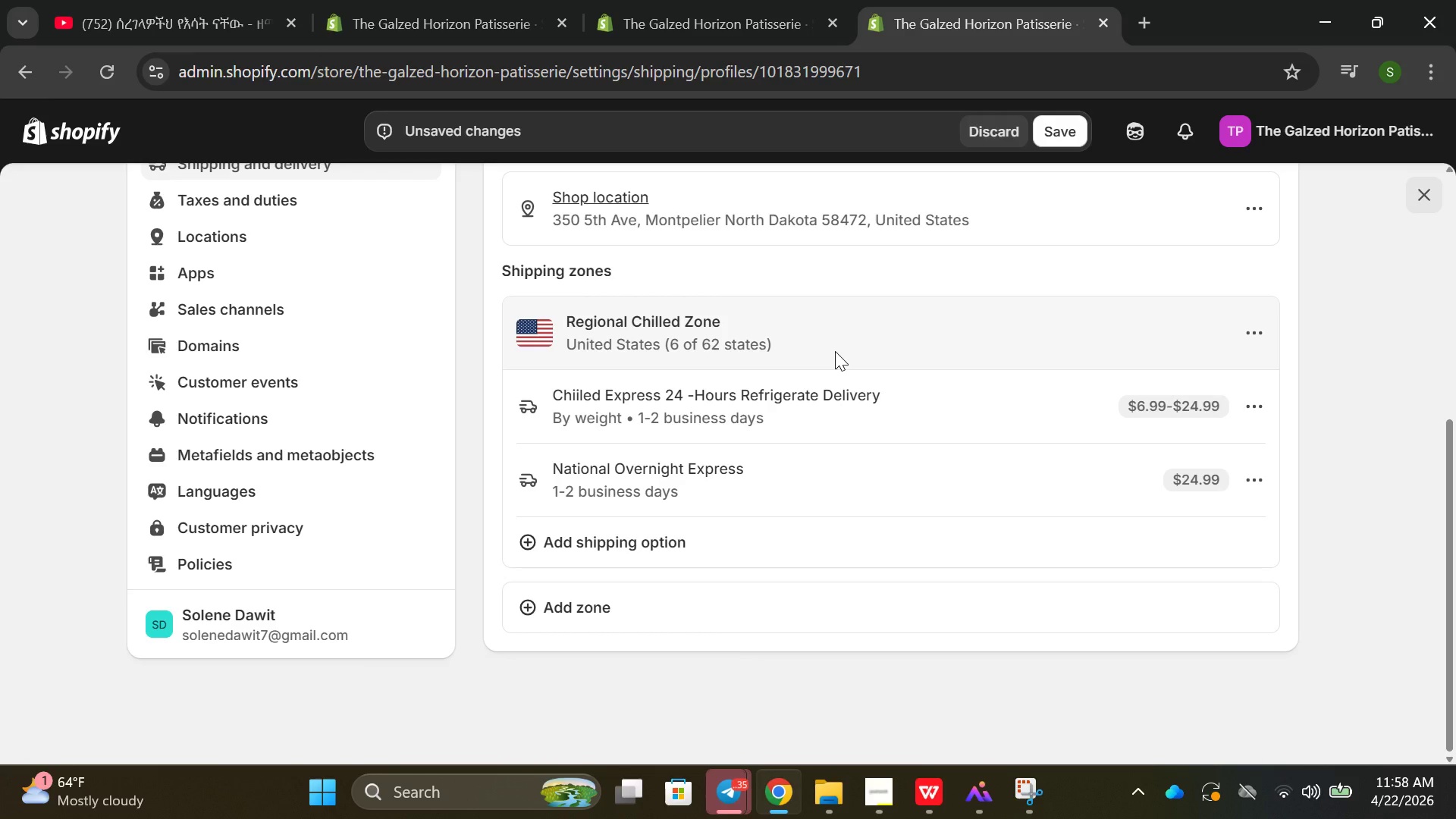 
scroll: coordinate [738, 264], scroll_direction: up, amount: 10.0
 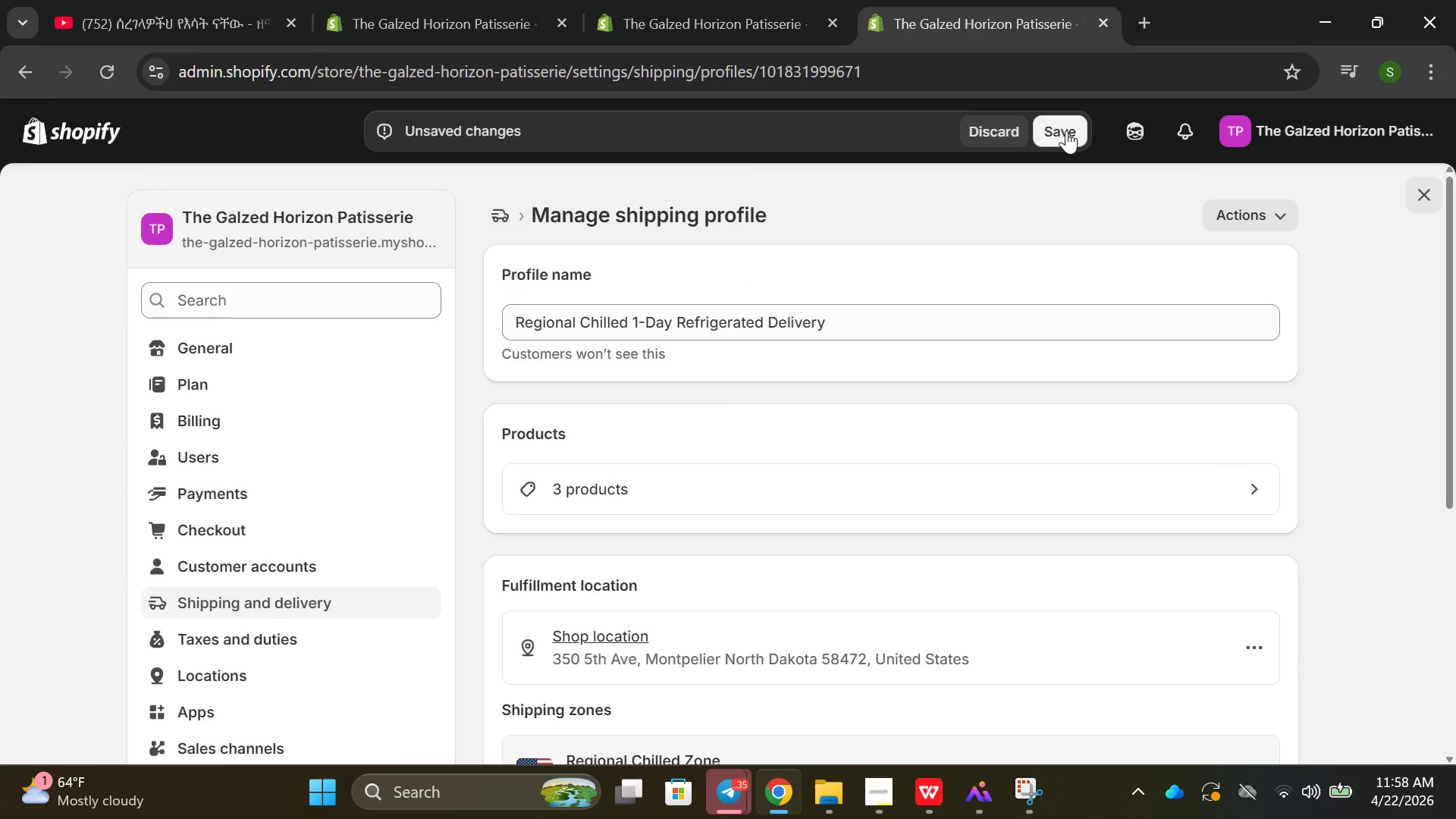 
left_click([1066, 130])
 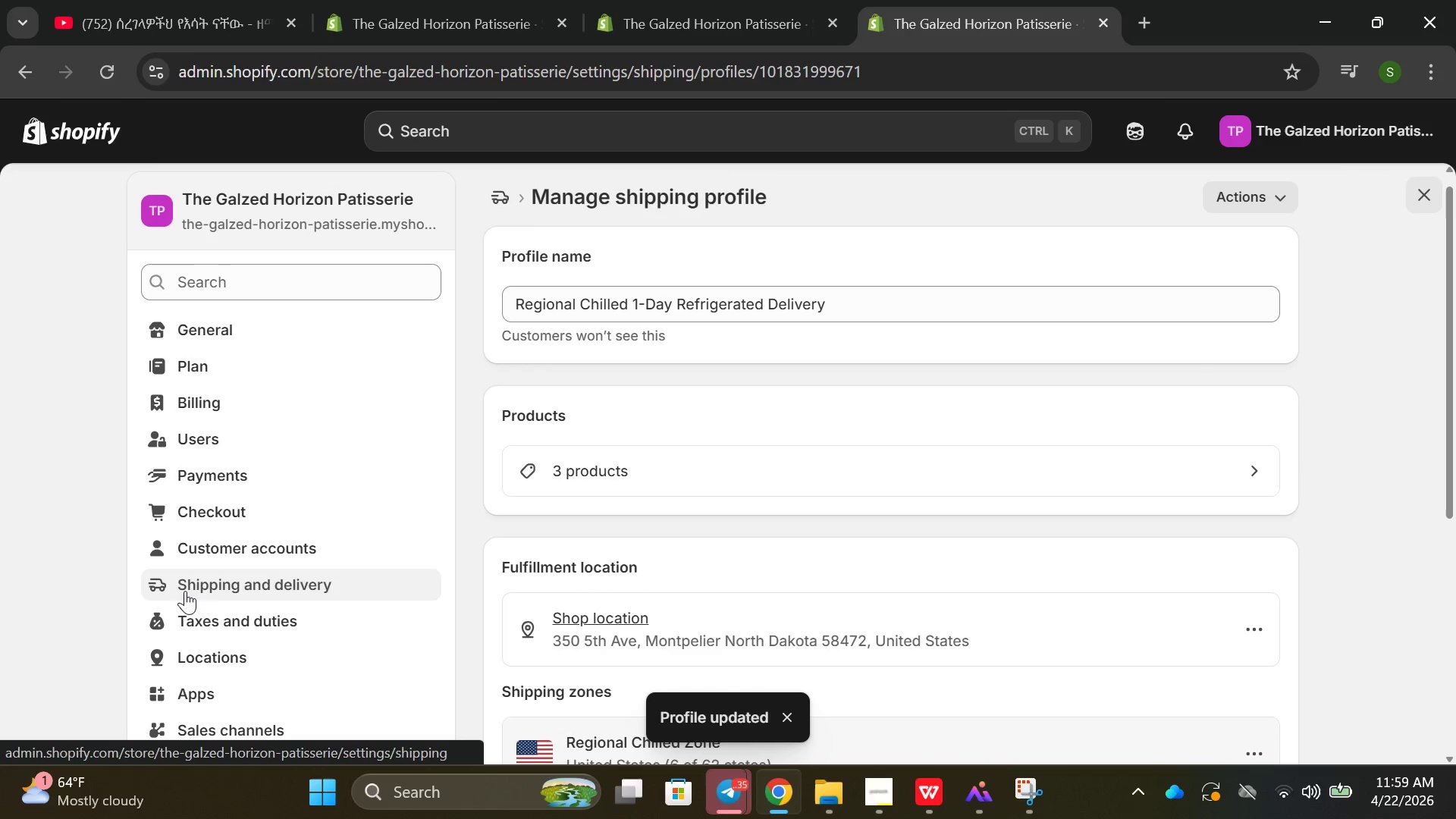 
wait(5.27)
 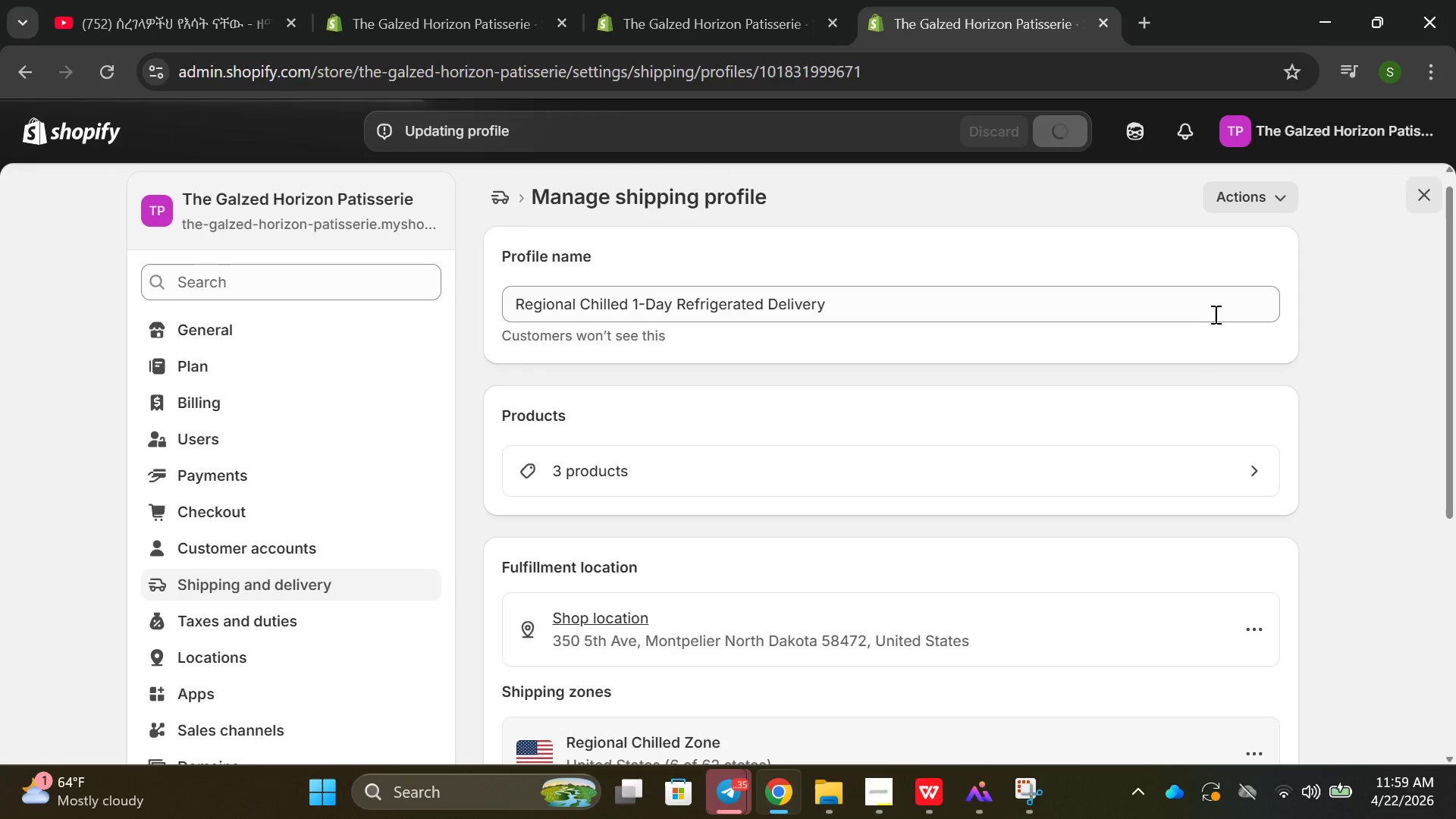 
scroll: coordinate [630, 479], scroll_direction: down, amount: 11.0
 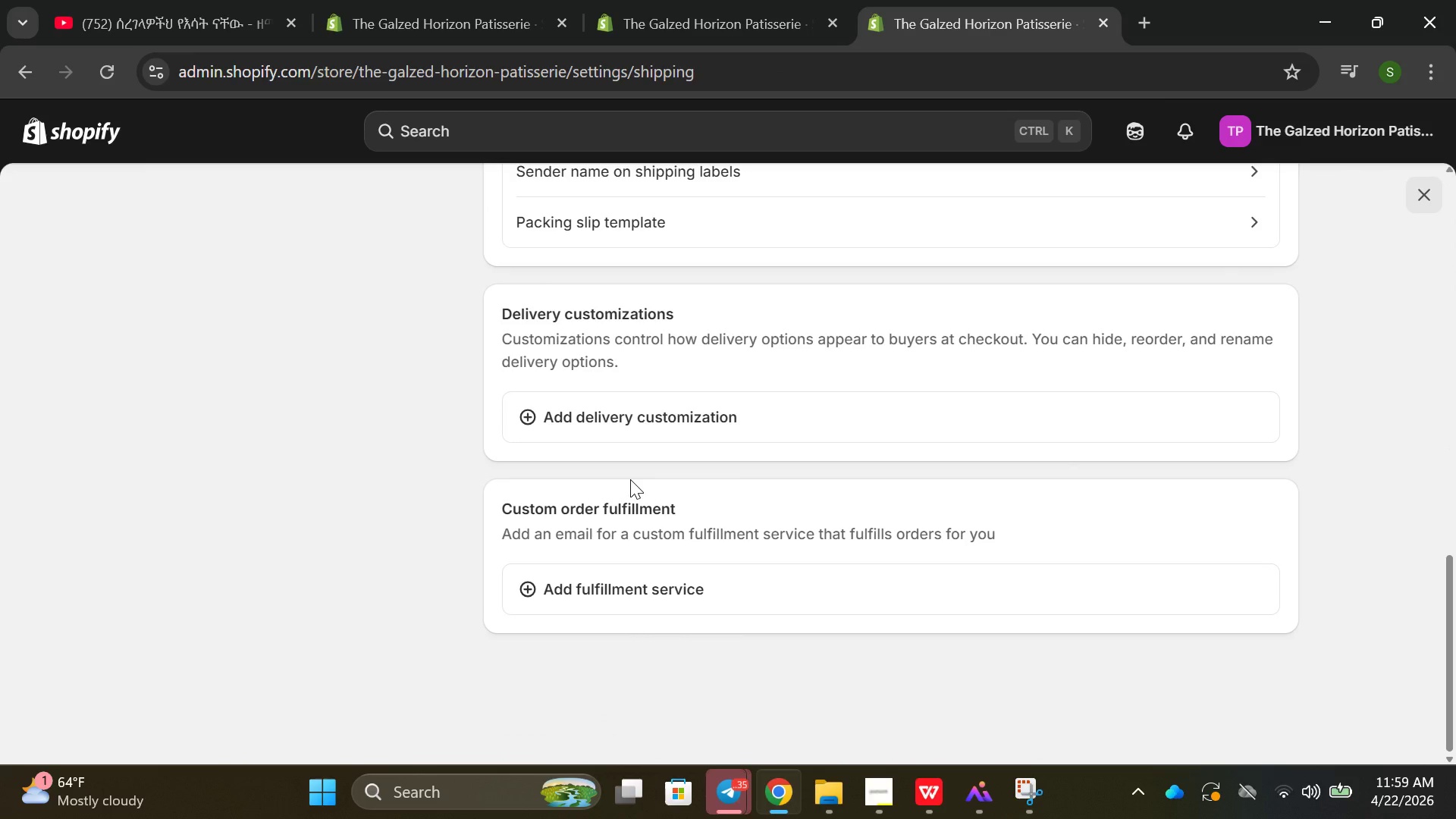 
scroll: coordinate [641, 460], scroll_direction: up, amount: 7.0
 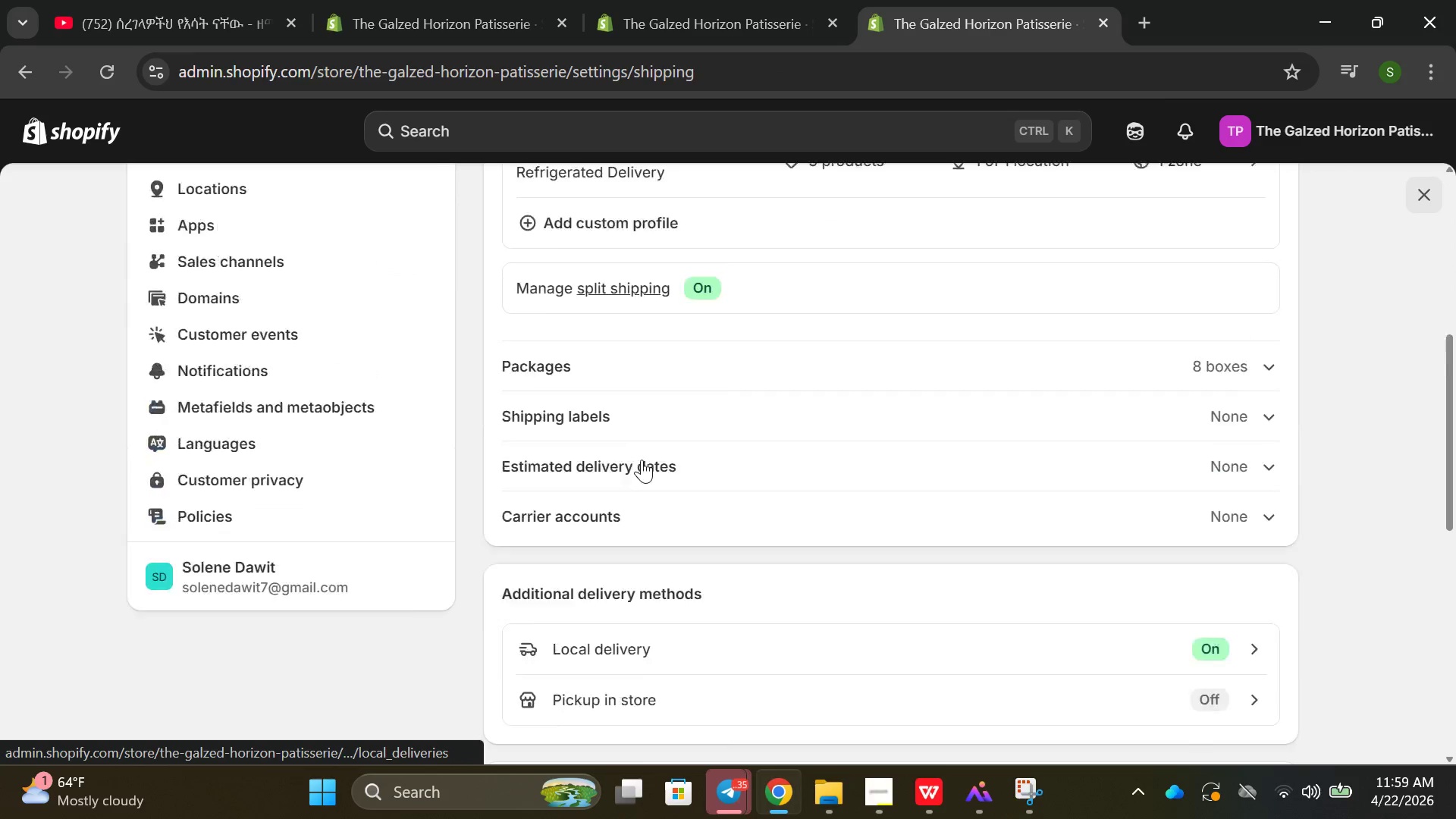 
mouse_move([657, 442])
 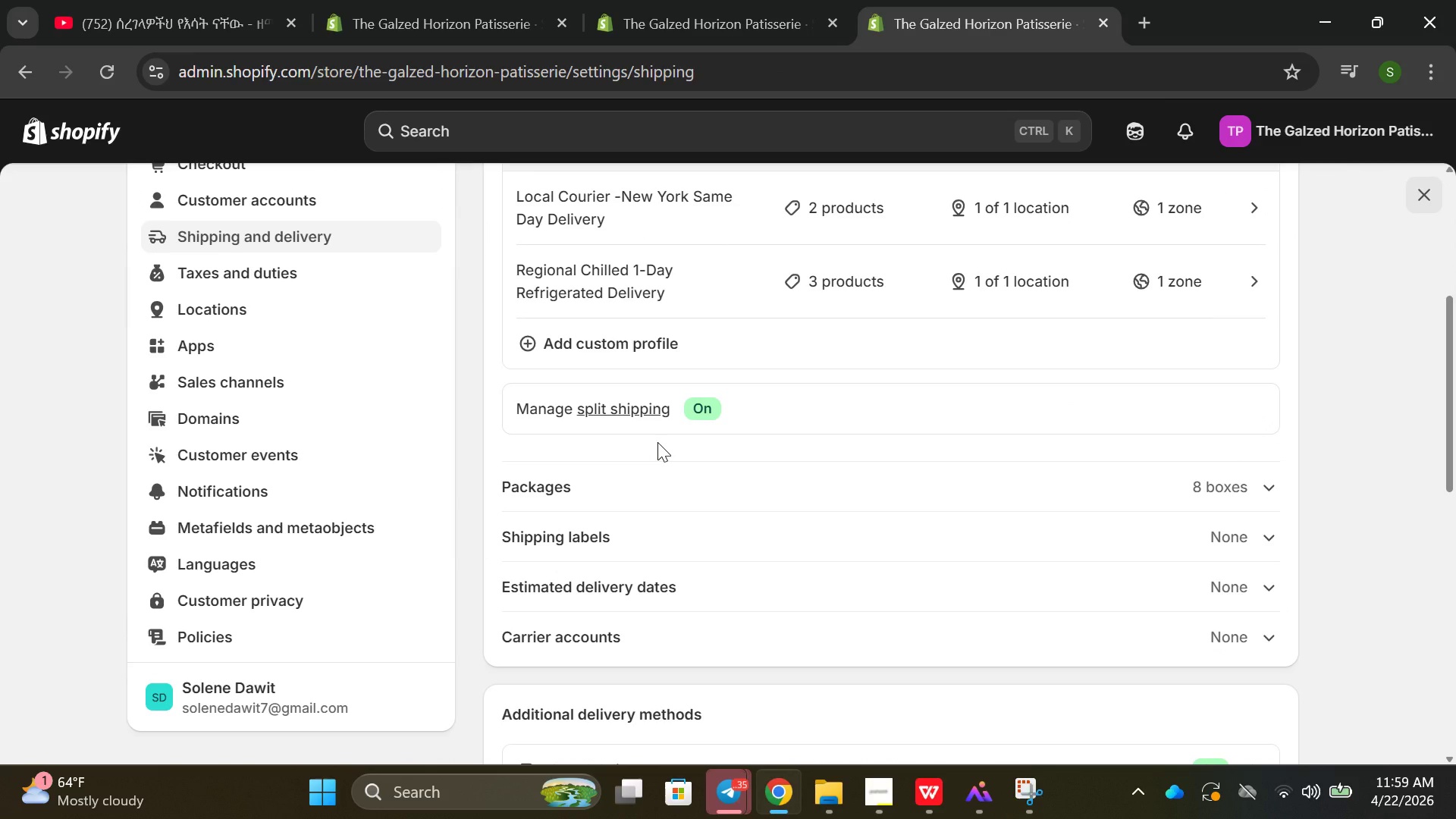 
scroll: coordinate [657, 442], scroll_direction: up, amount: 2.0
 